 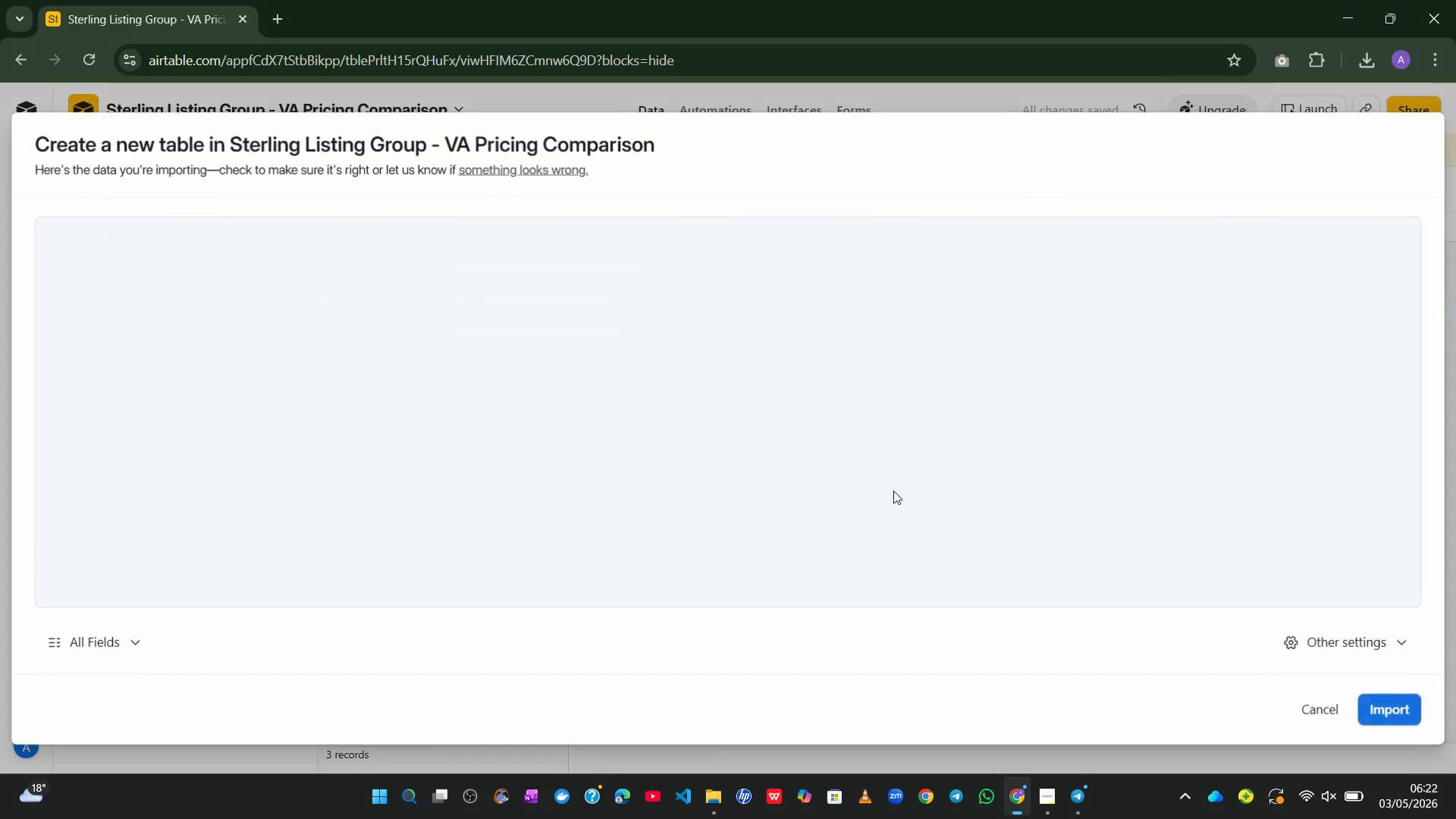 
left_click([1374, 698])
 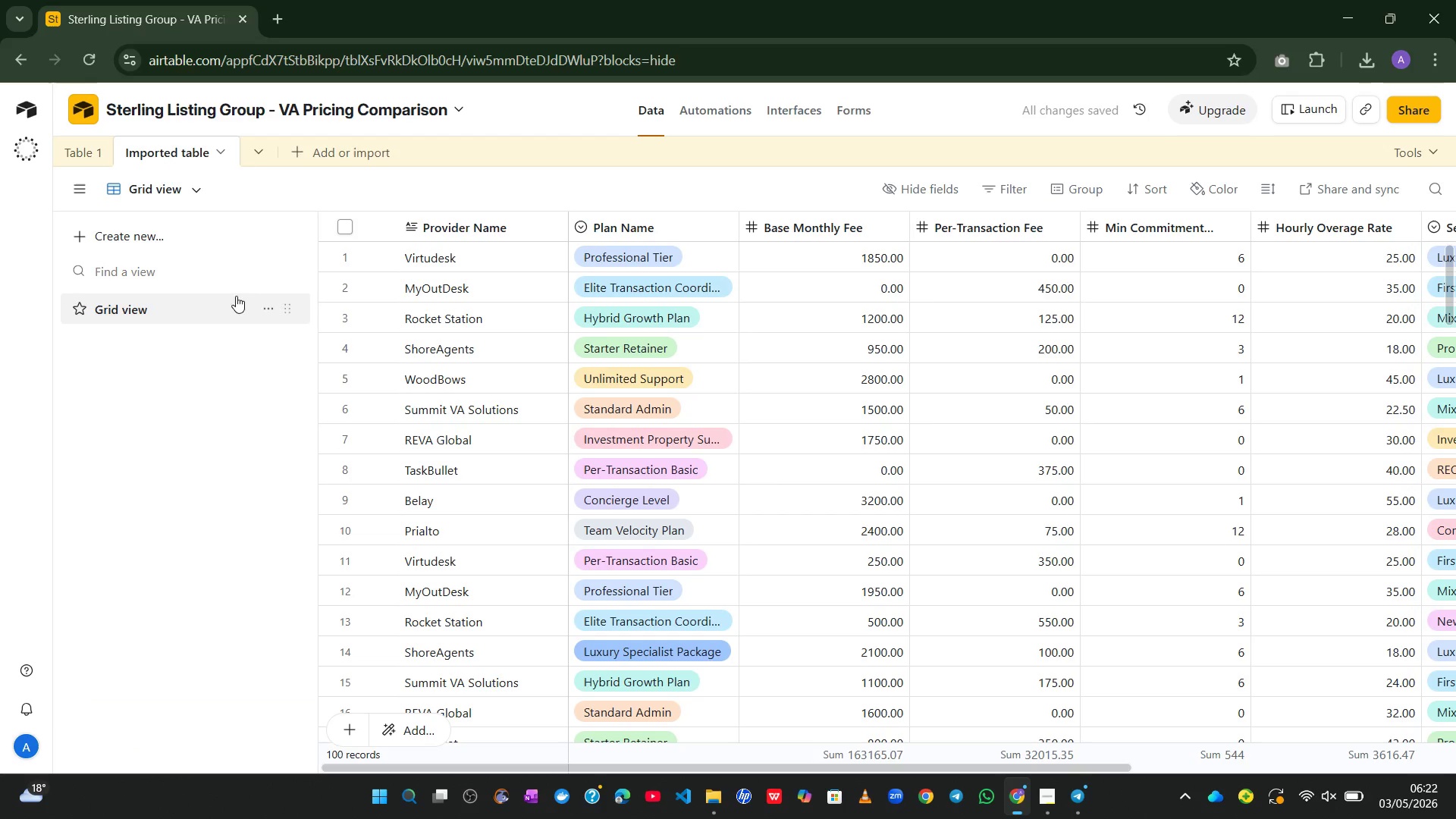 
wait(7.69)
 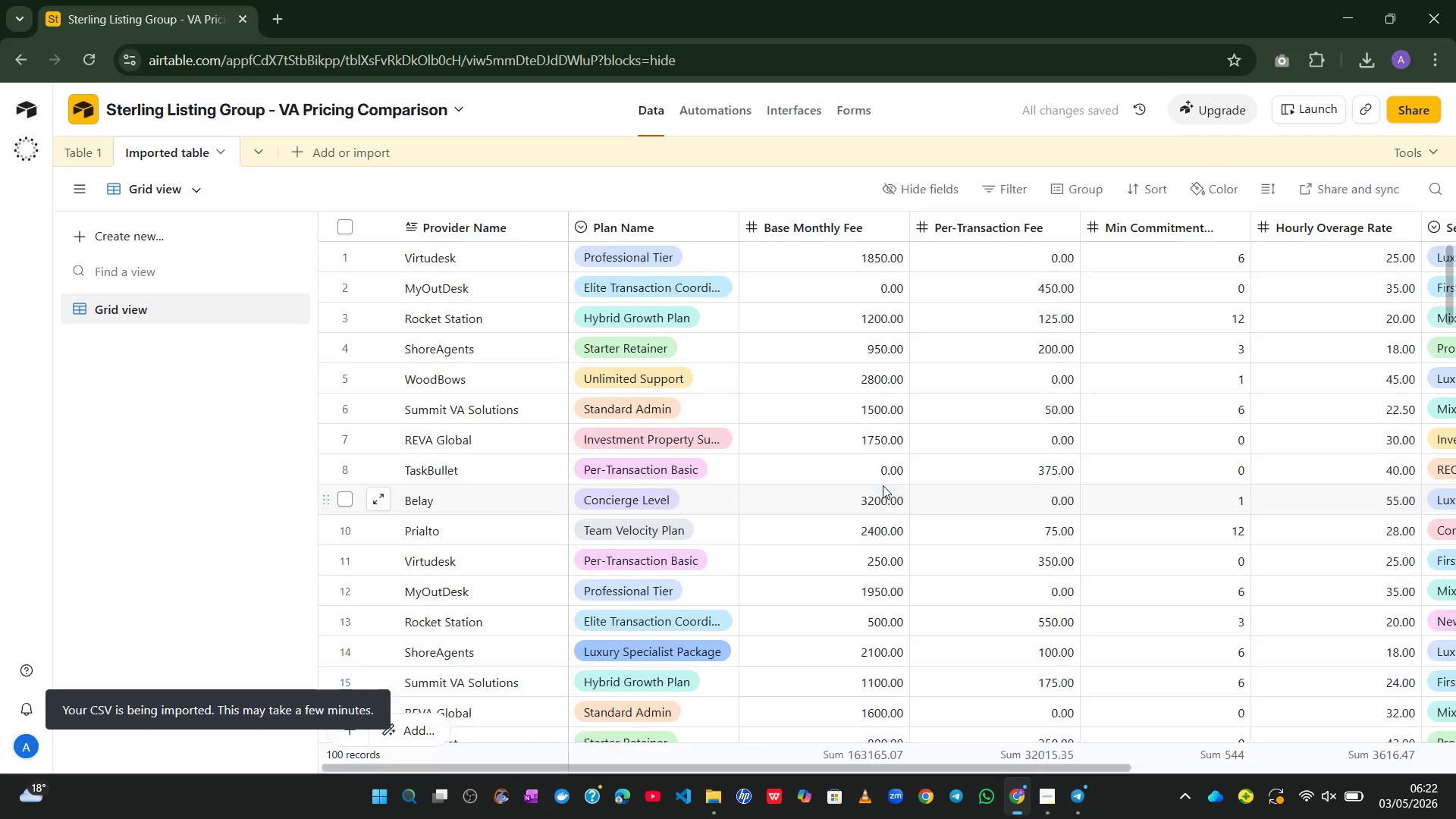 
left_click([77, 149])
 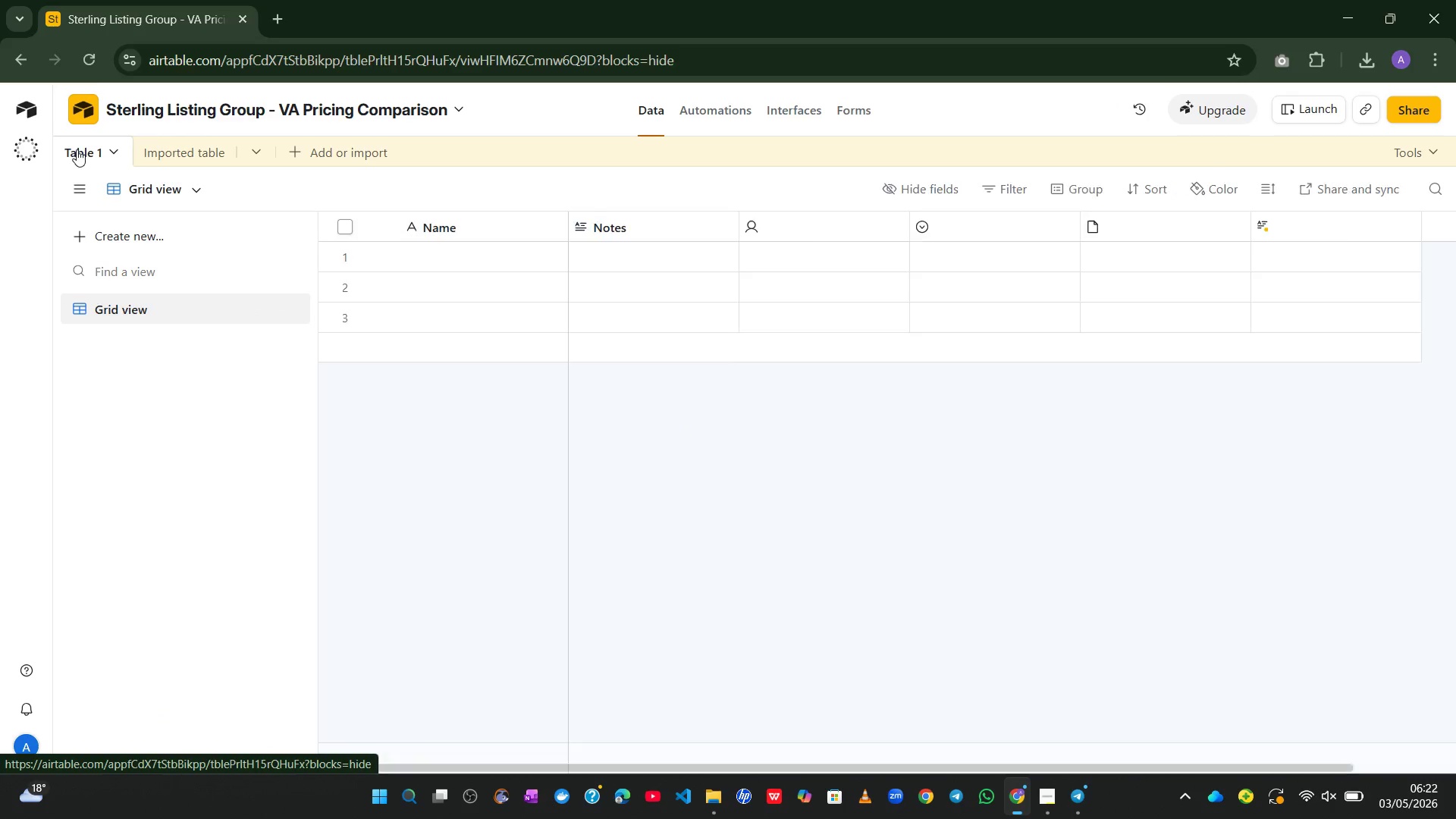 
right_click([77, 149])
 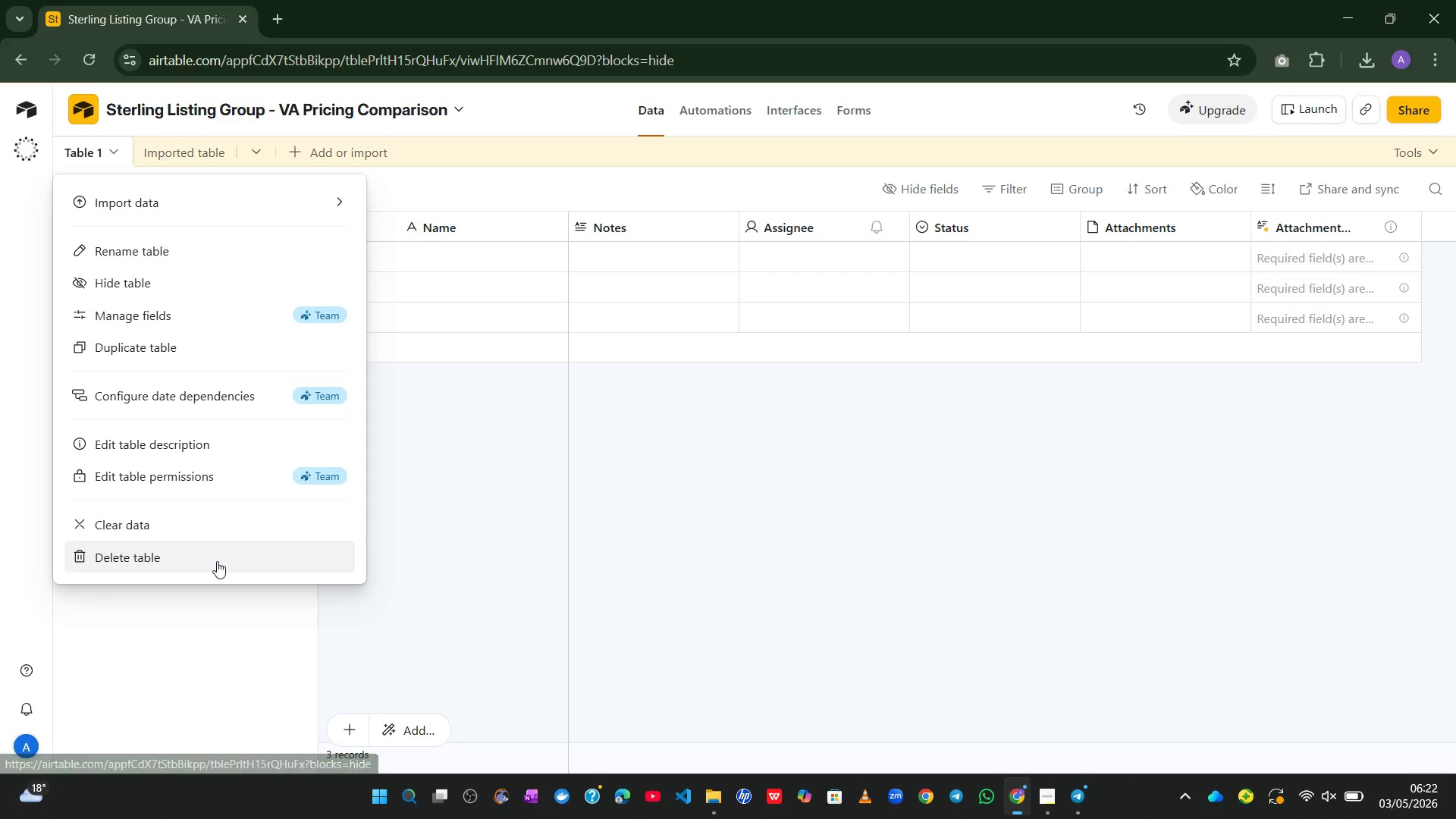 
left_click([190, 562])
 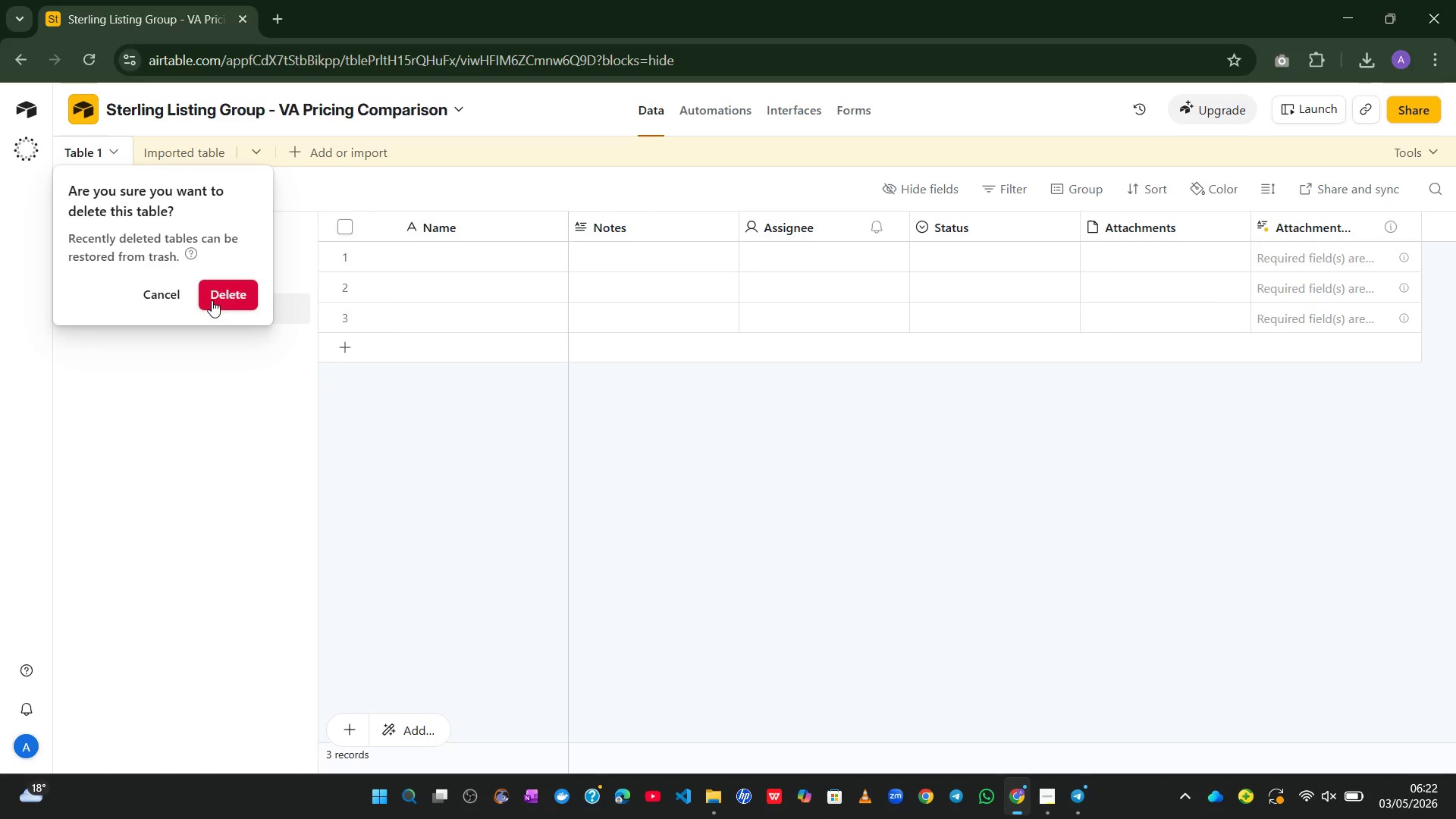 
left_click([213, 297])
 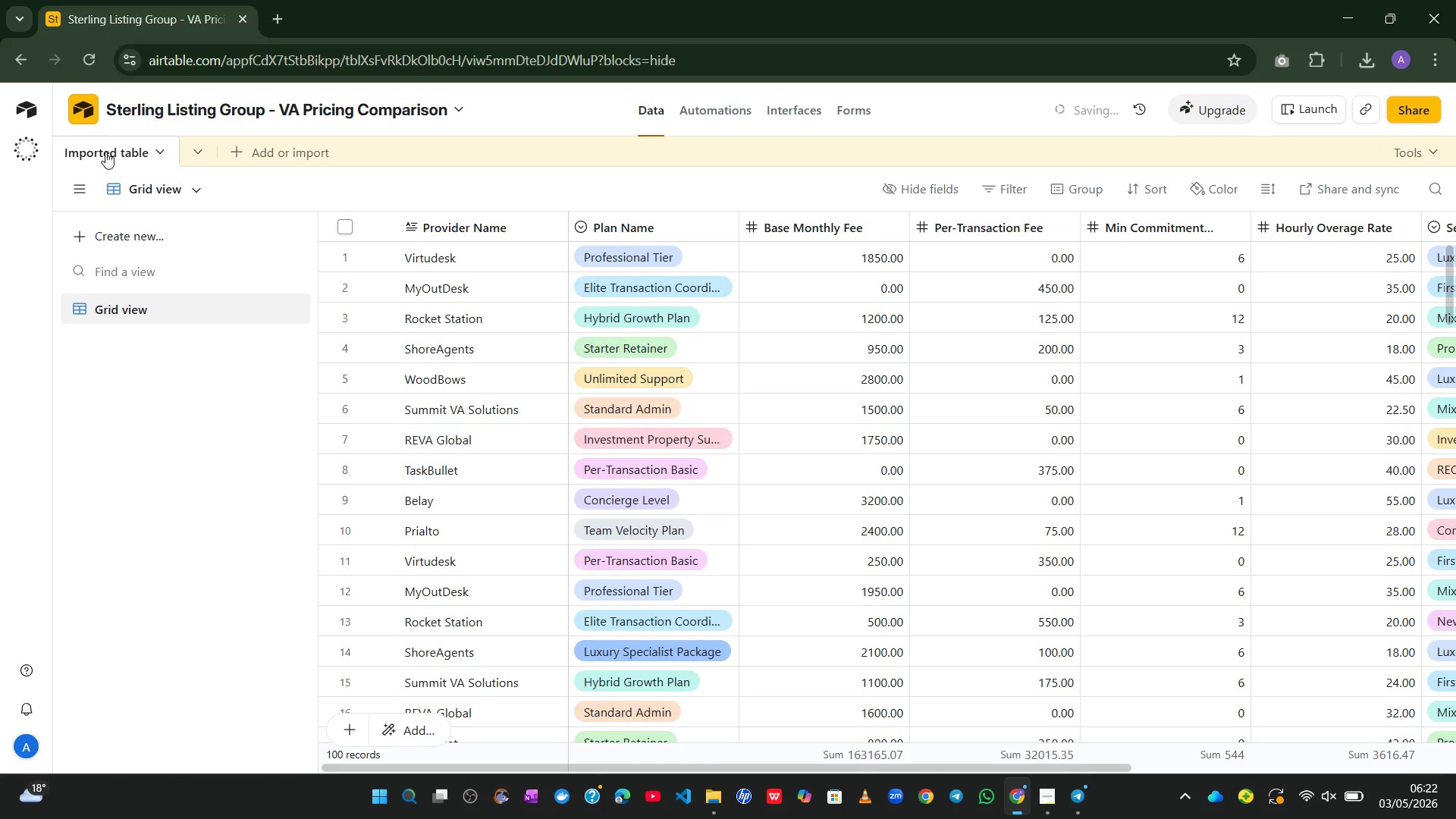 
double_click([105, 152])
 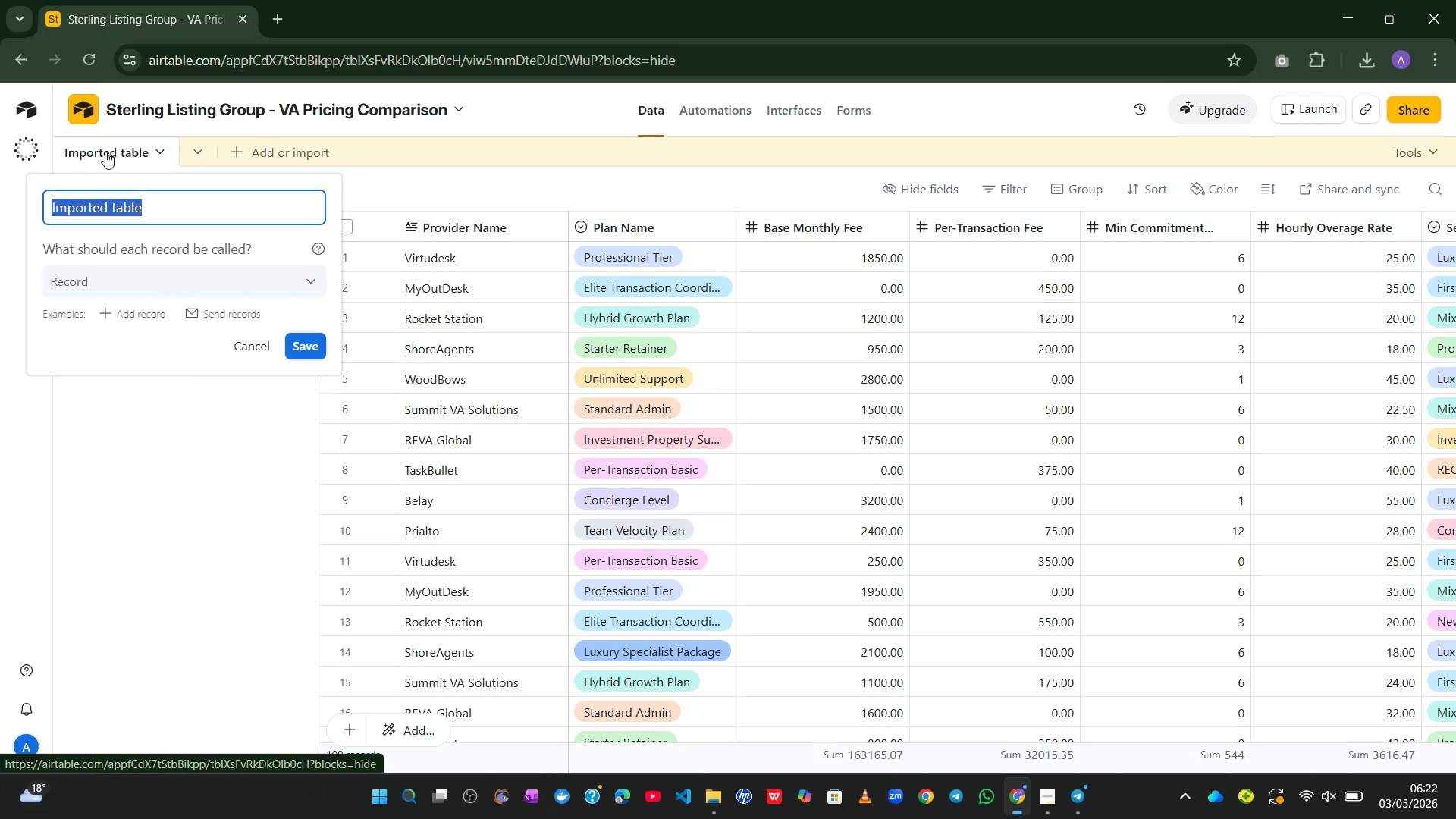 
wait(13.69)
 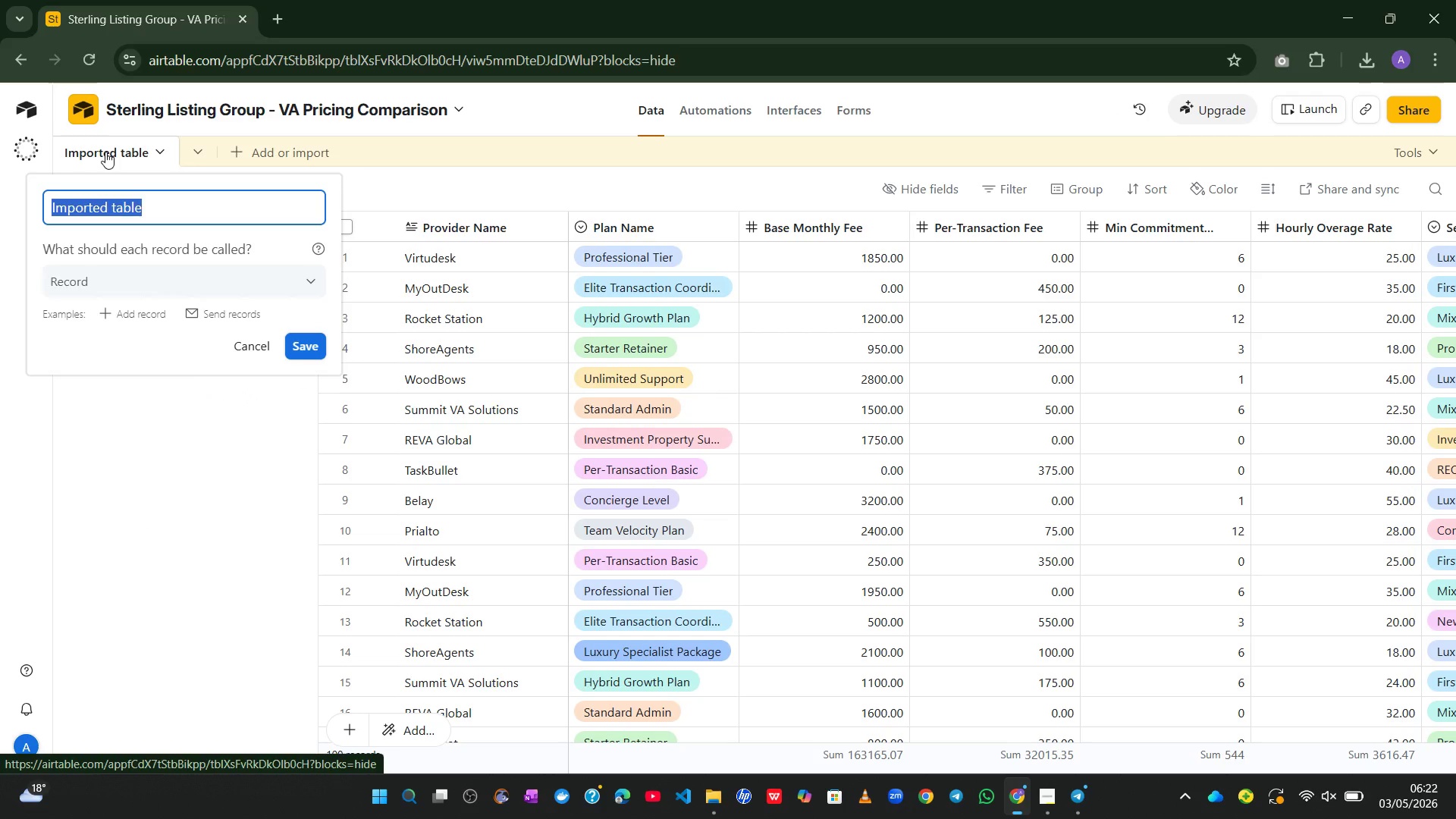 
type(VA Provider)
 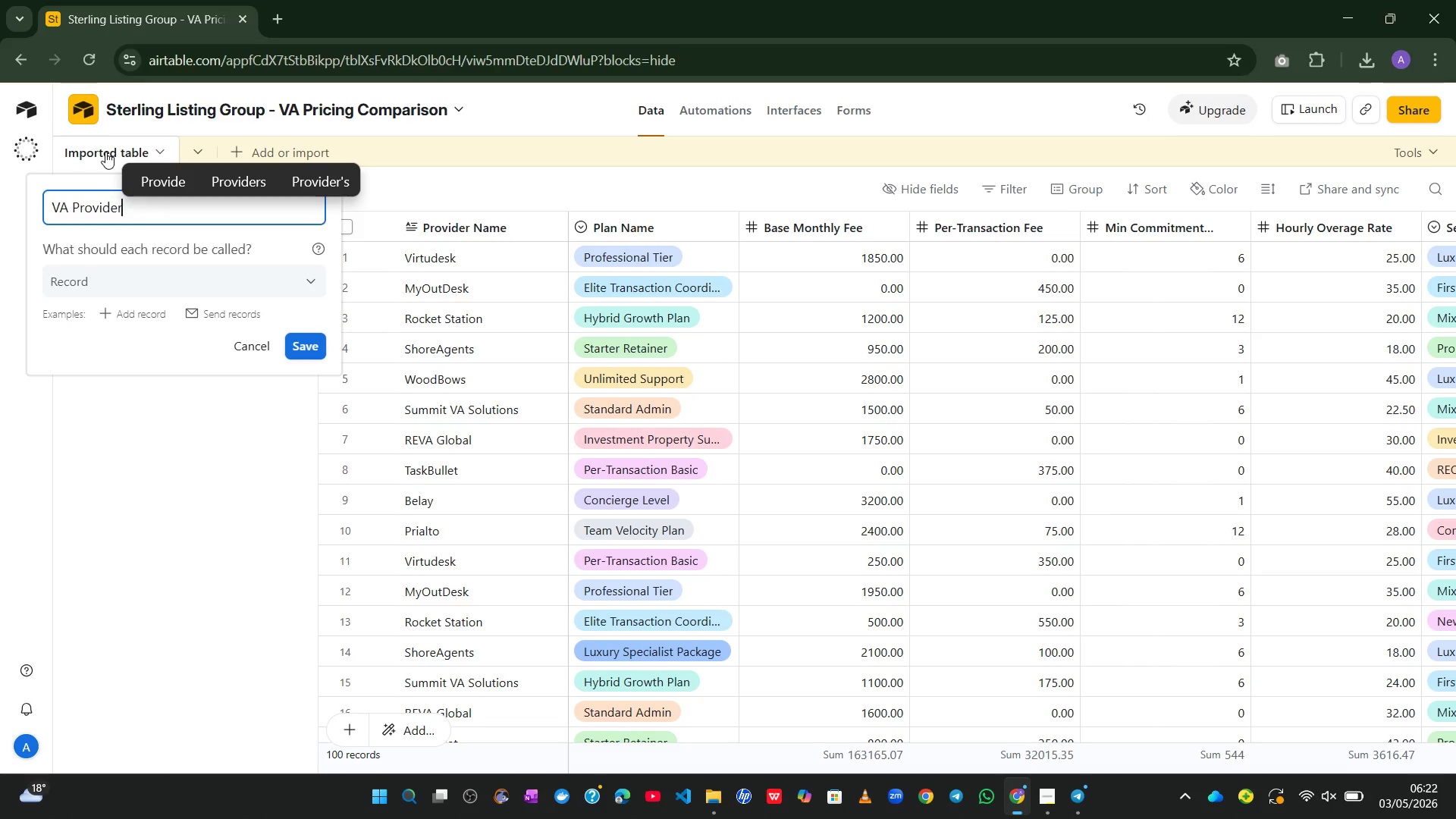 
wait(6.17)
 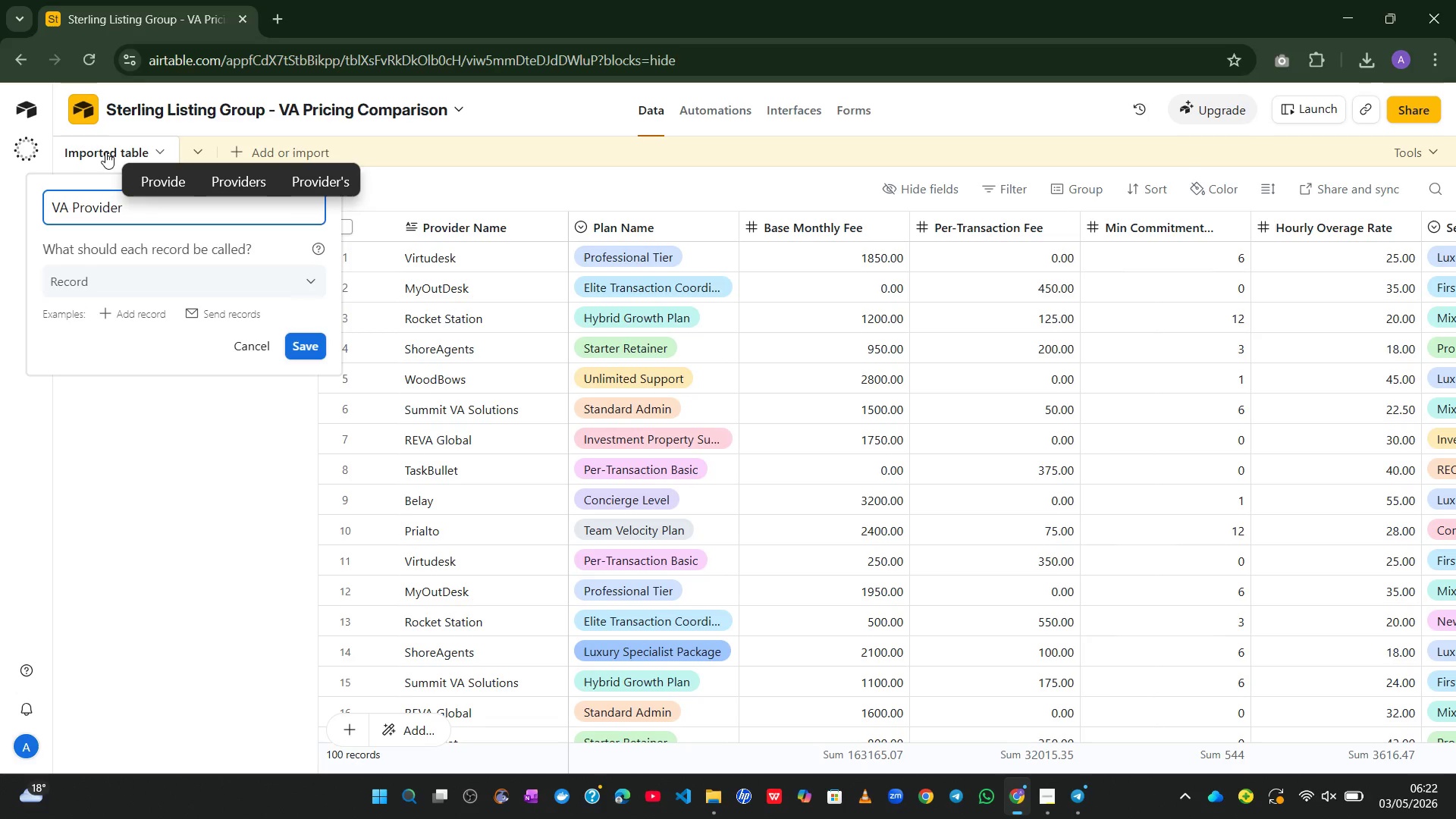 
type( Plans)
 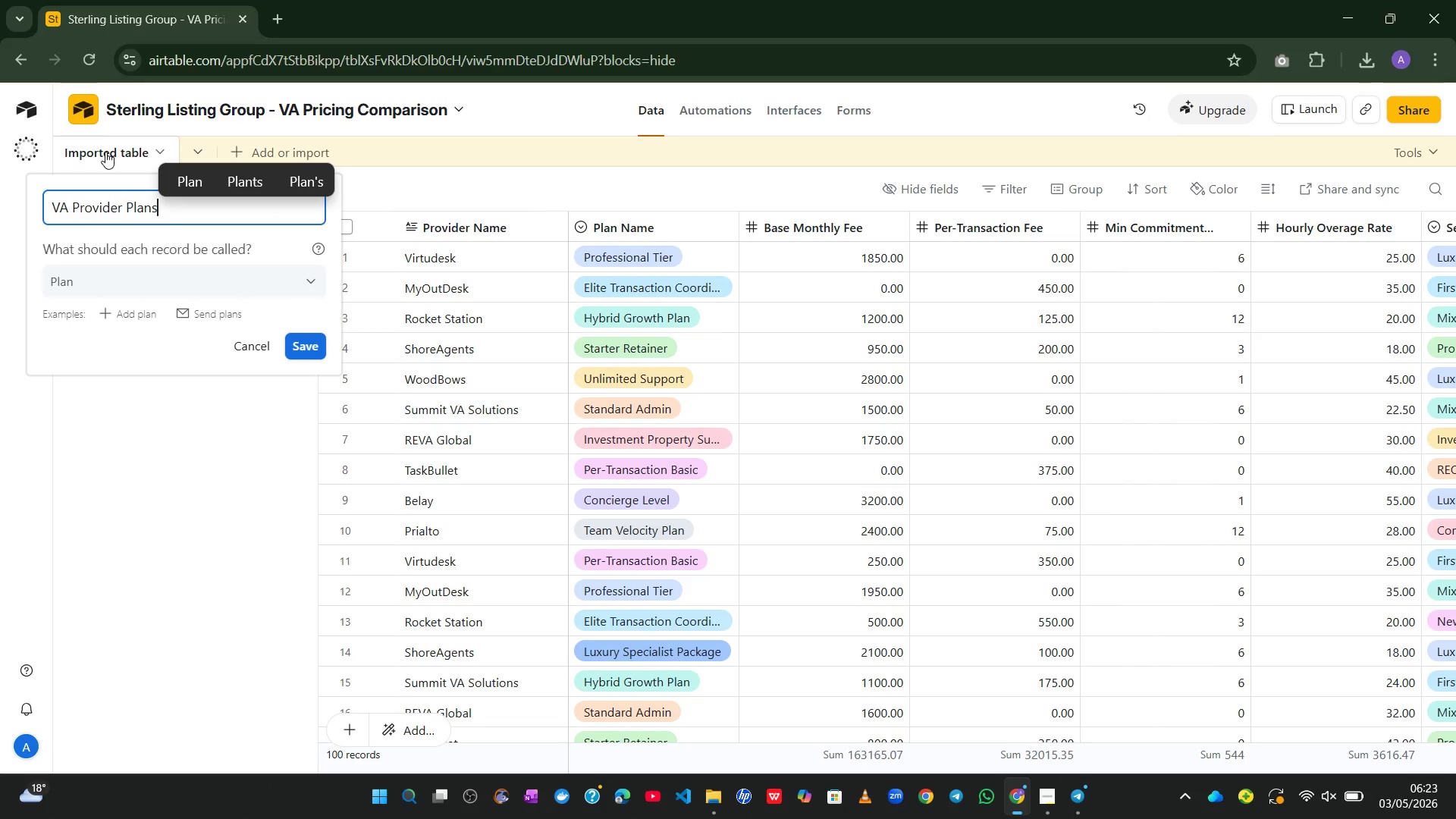 
key(Enter)
 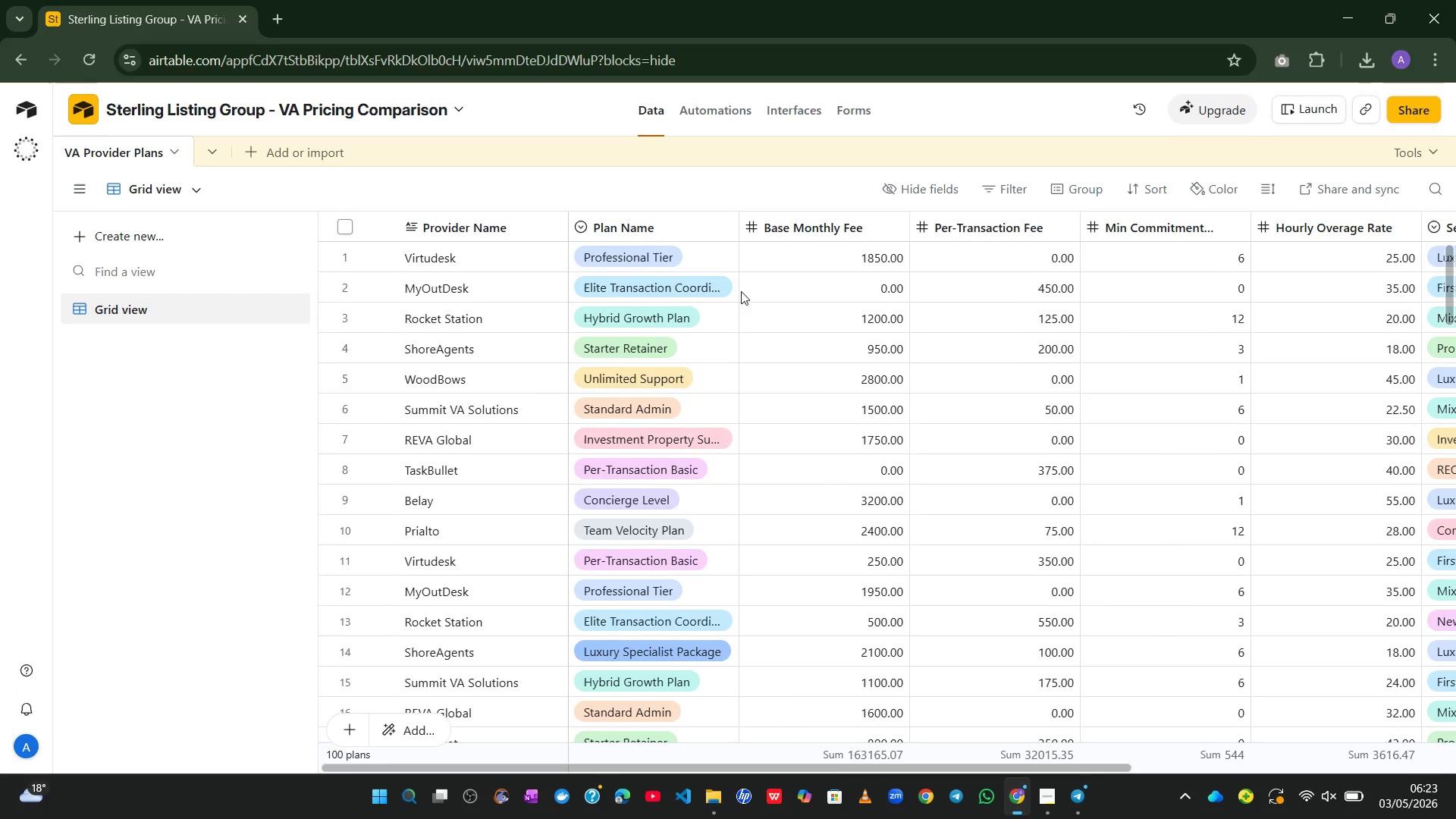 
wait(15.85)
 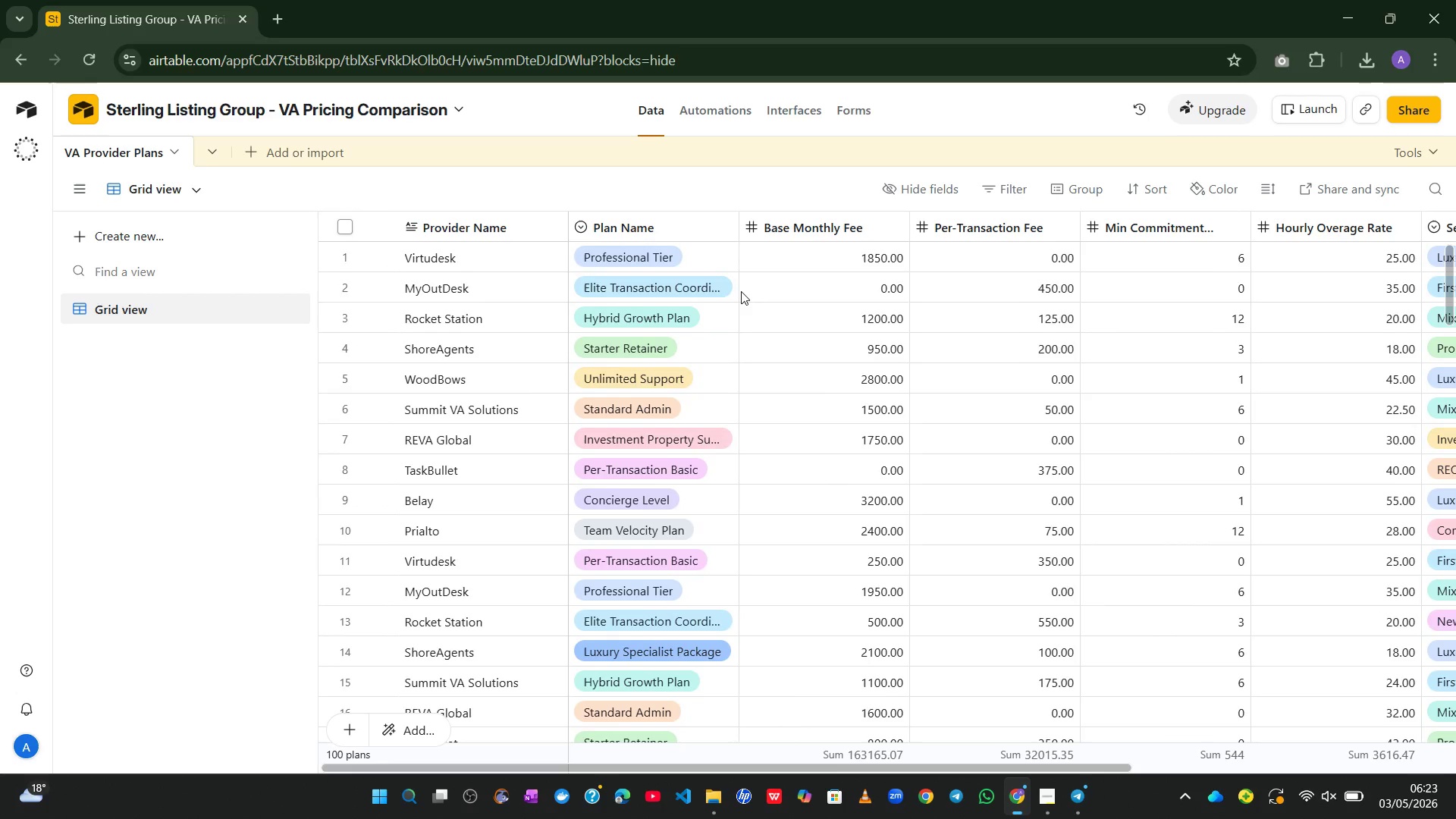 
mouse_move([838, 239])
 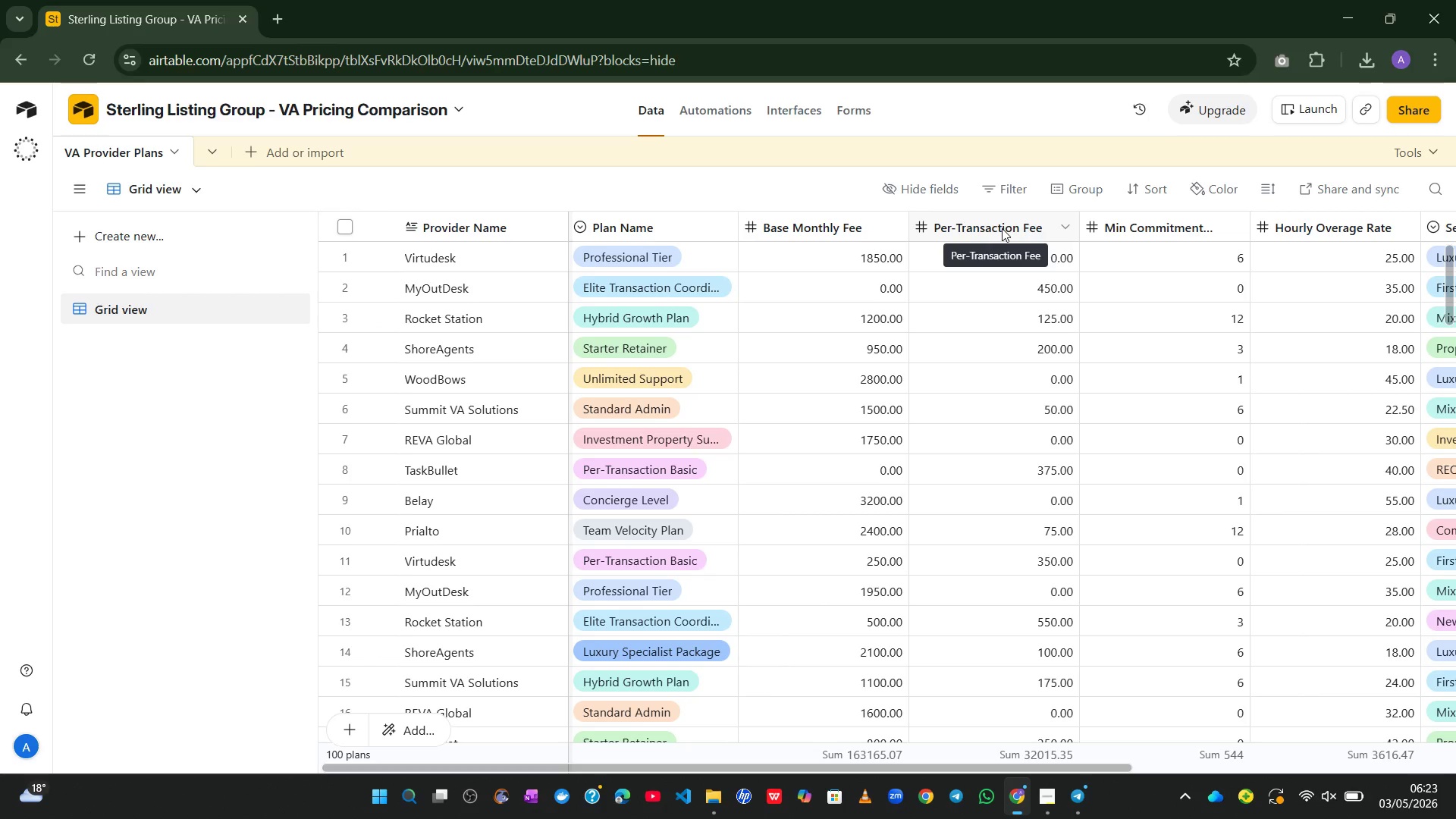 
wait(9.61)
 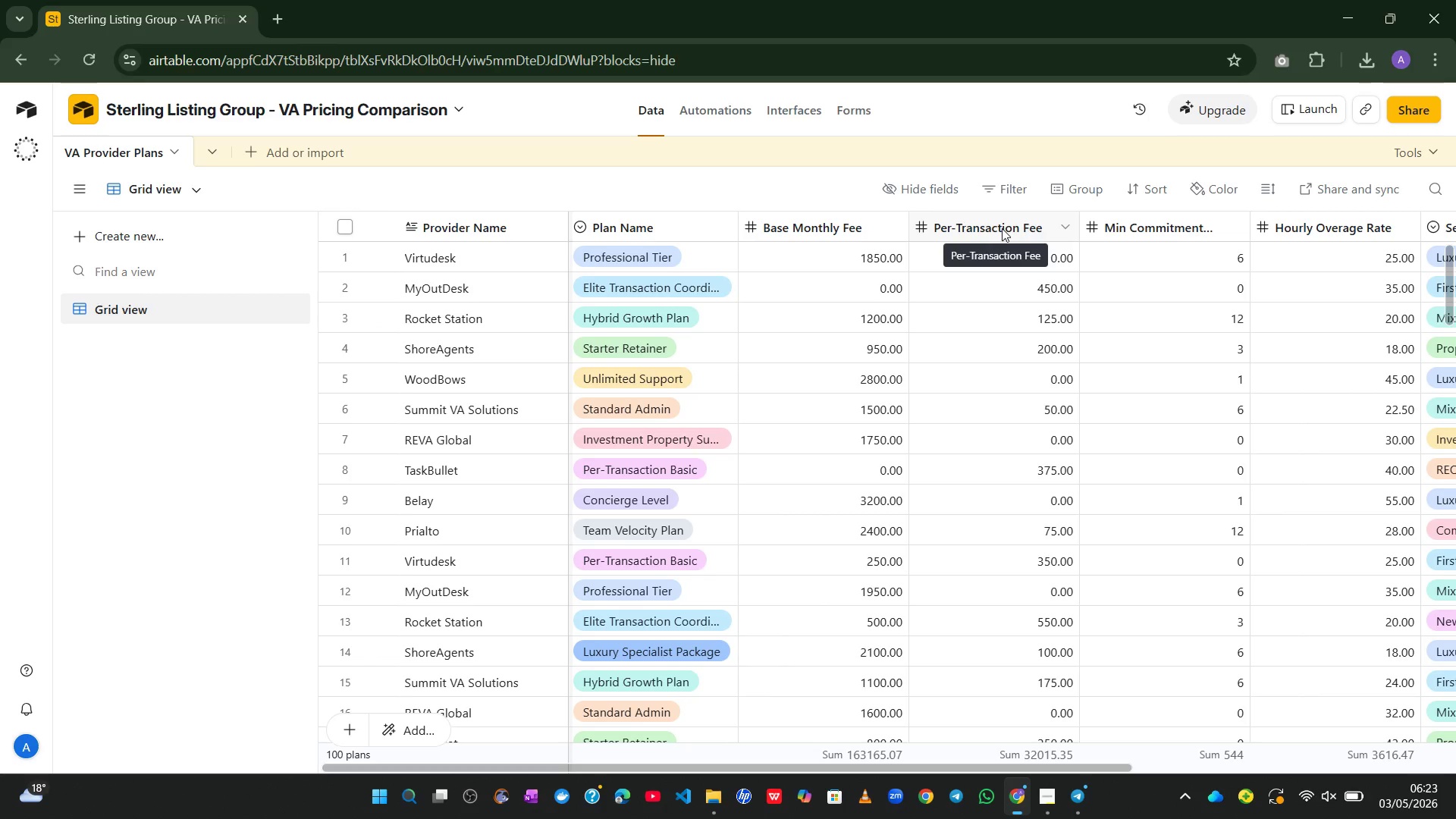 
mouse_move([1194, 244])
 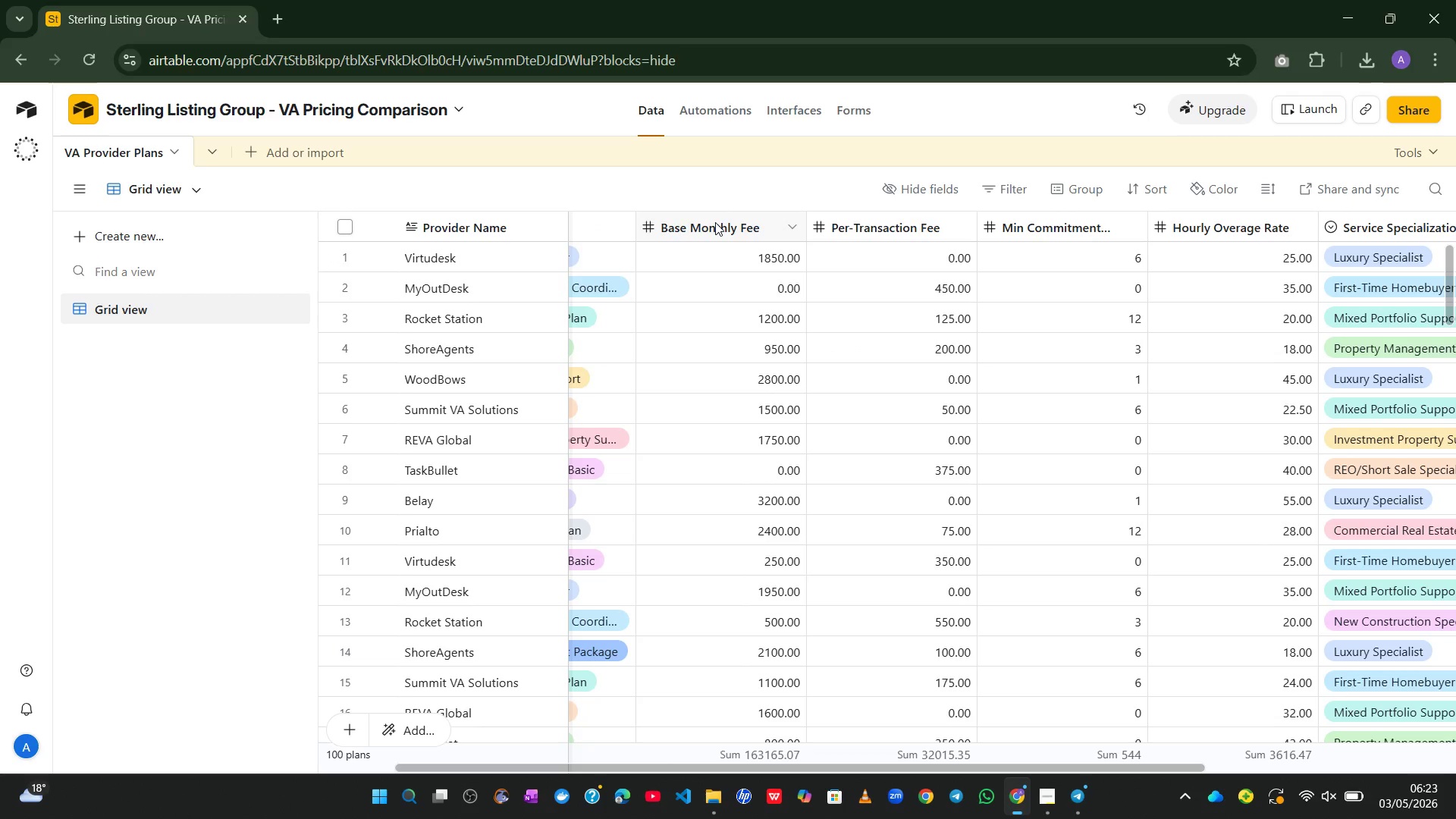 
right_click([715, 222])
 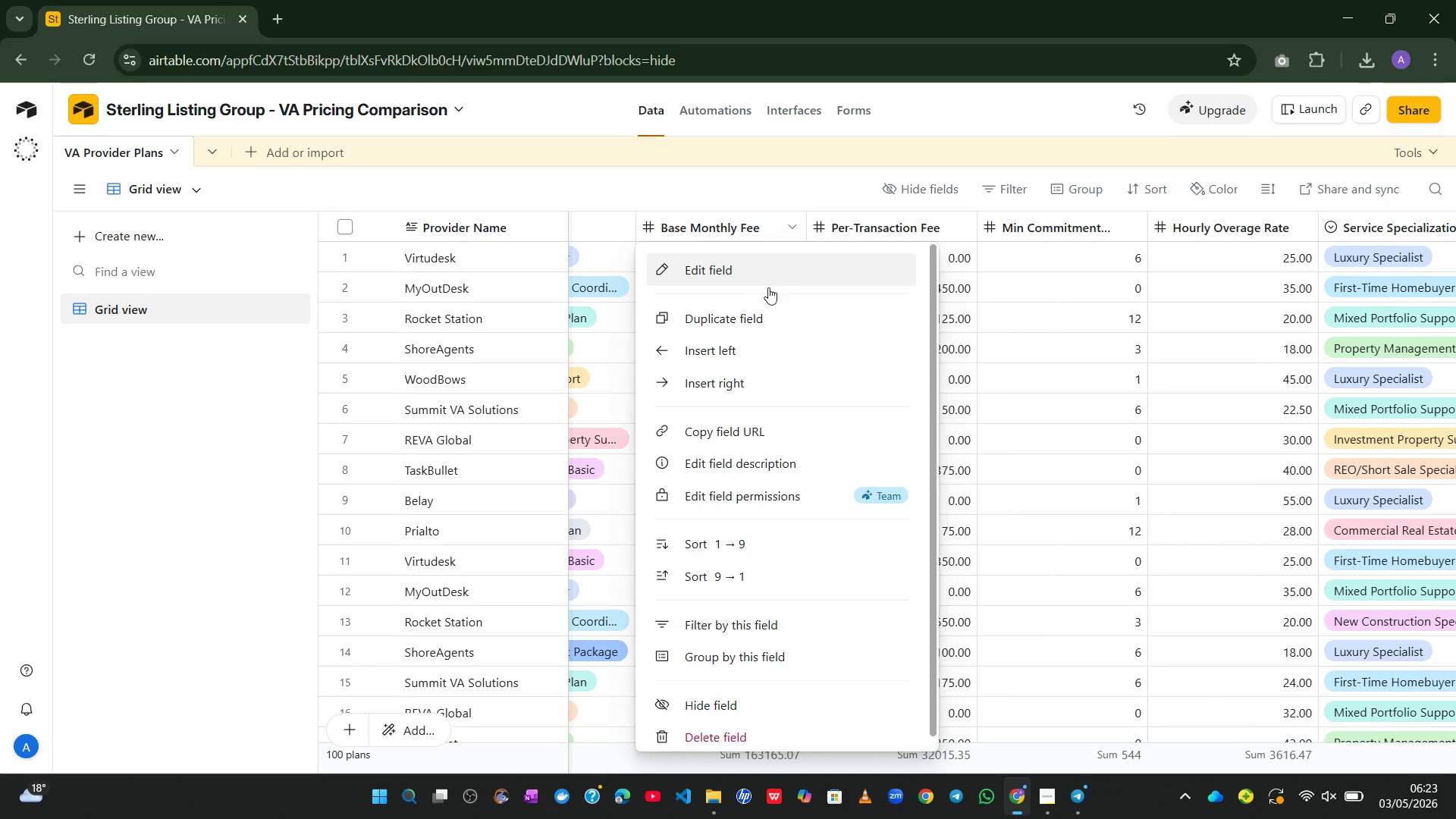 
left_click([738, 275])
 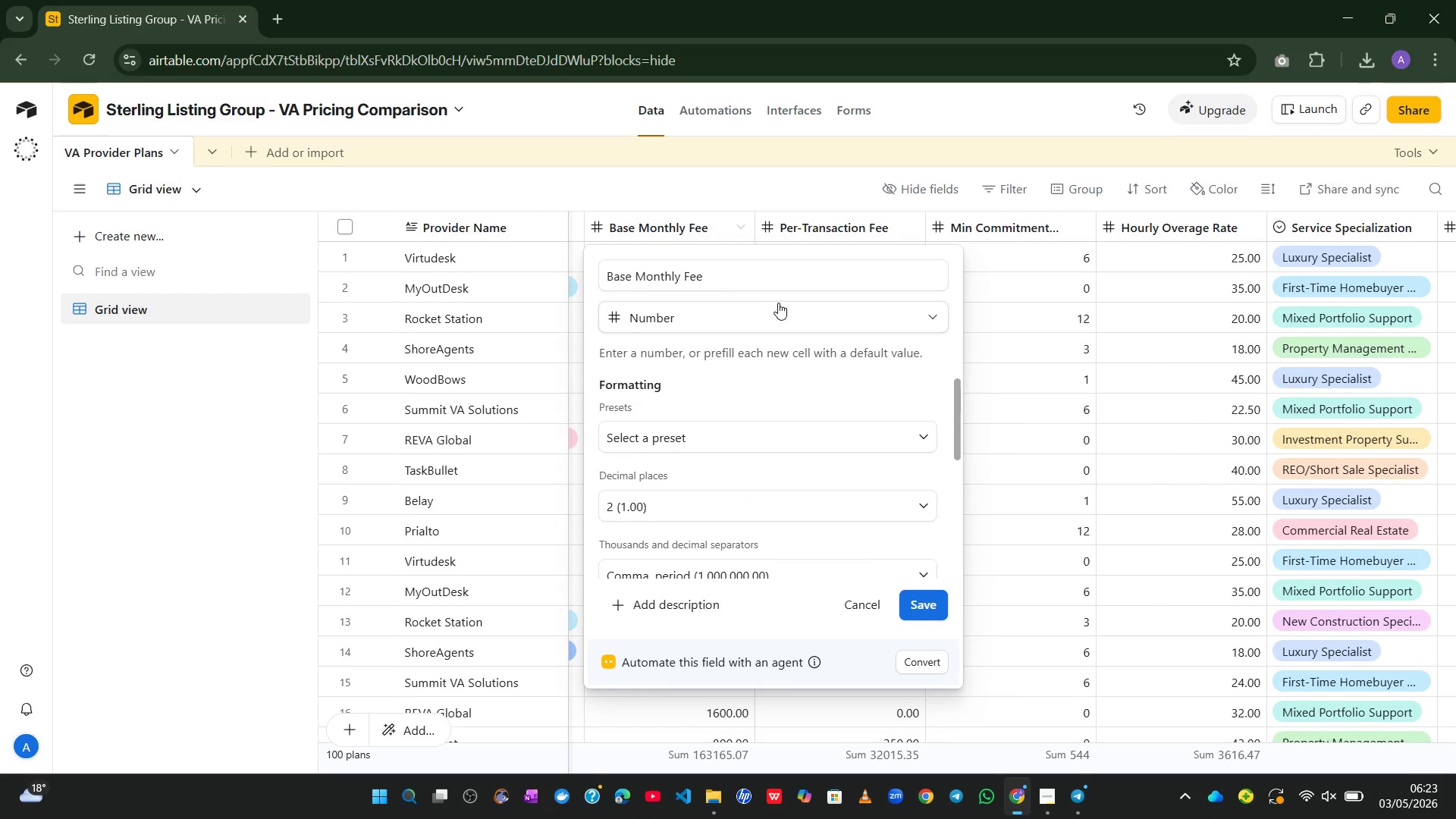 
left_click([786, 312])
 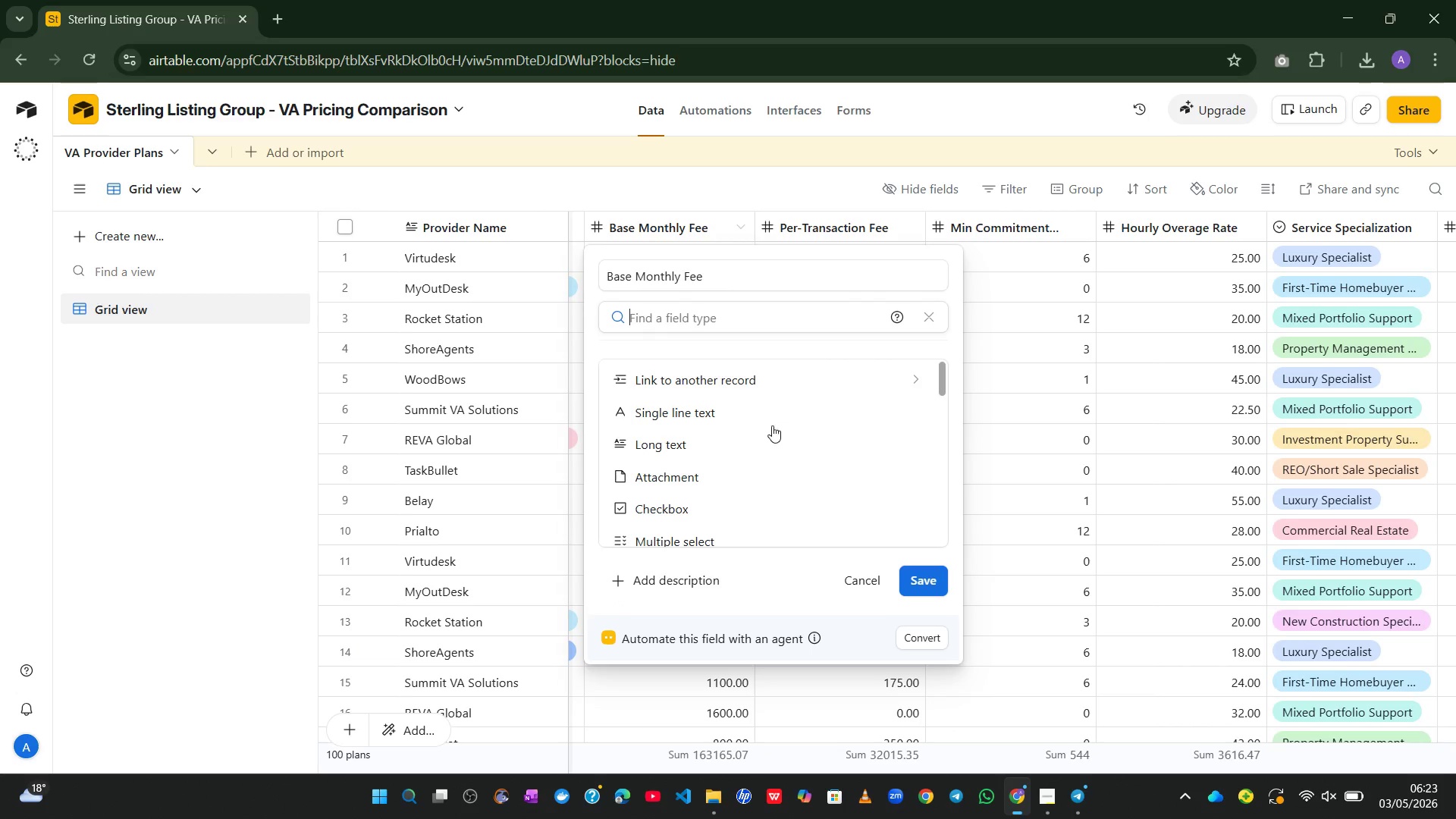 
mouse_move([746, 485])
 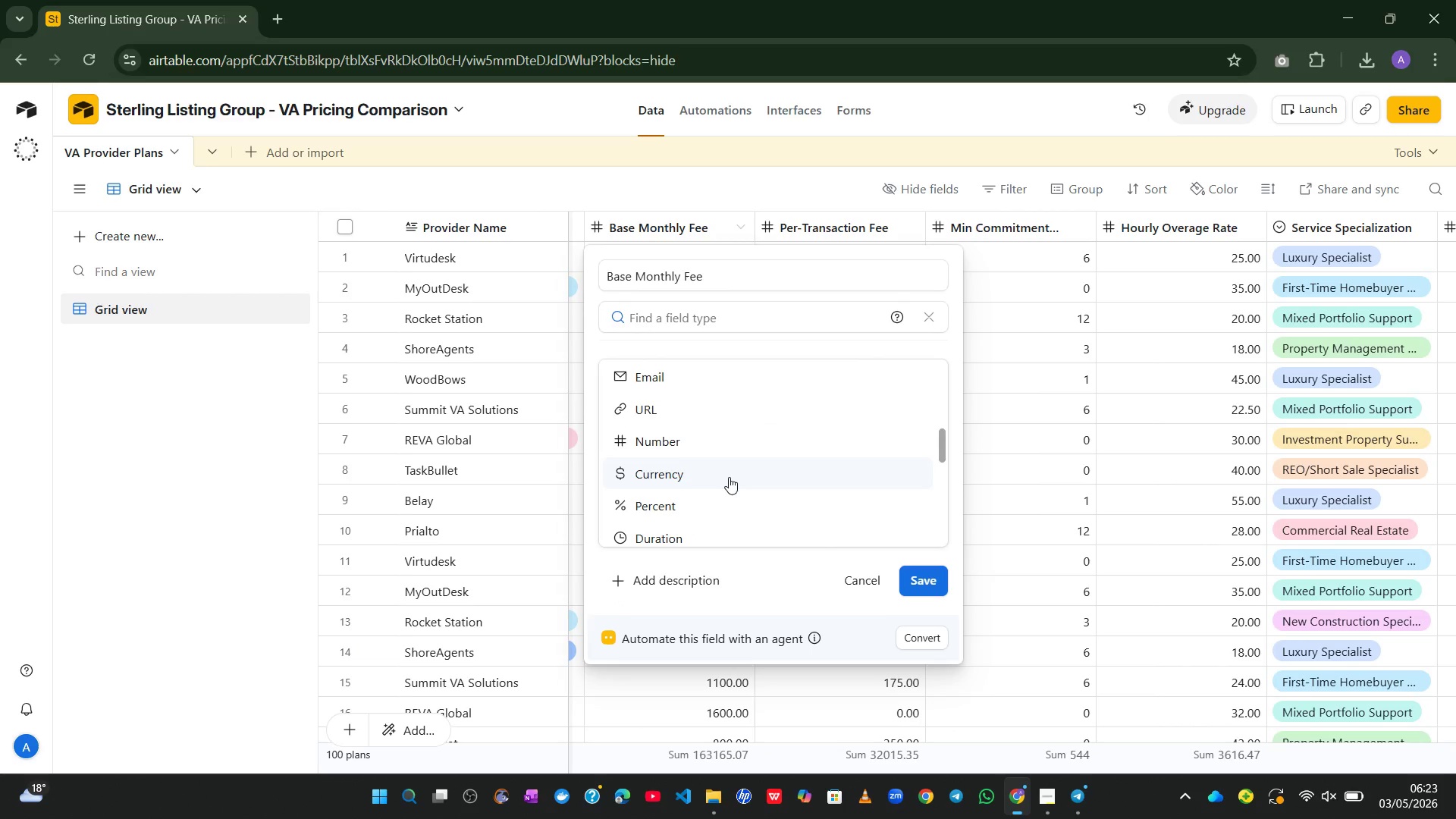 
left_click([729, 477])
 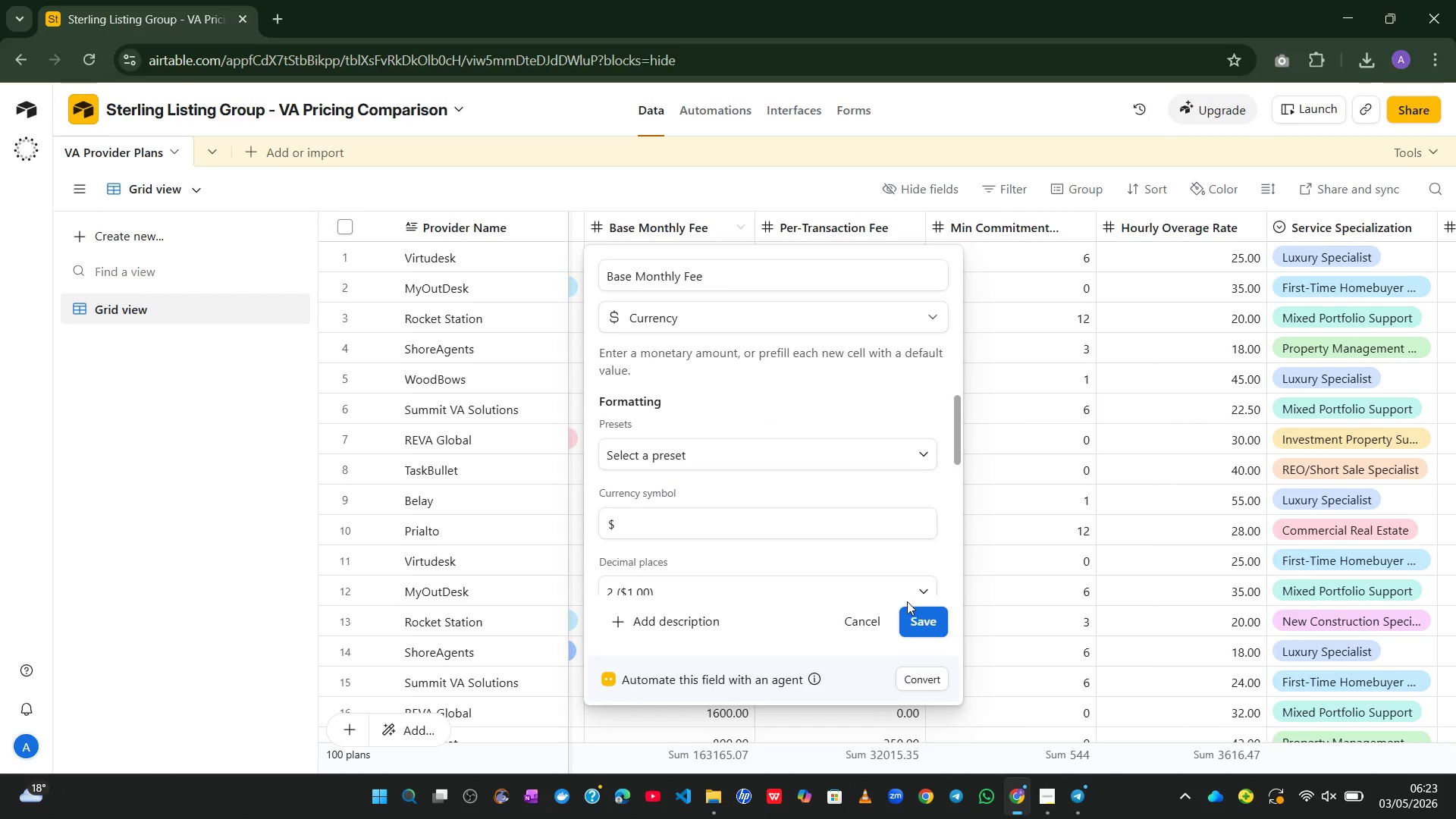 
left_click([924, 627])
 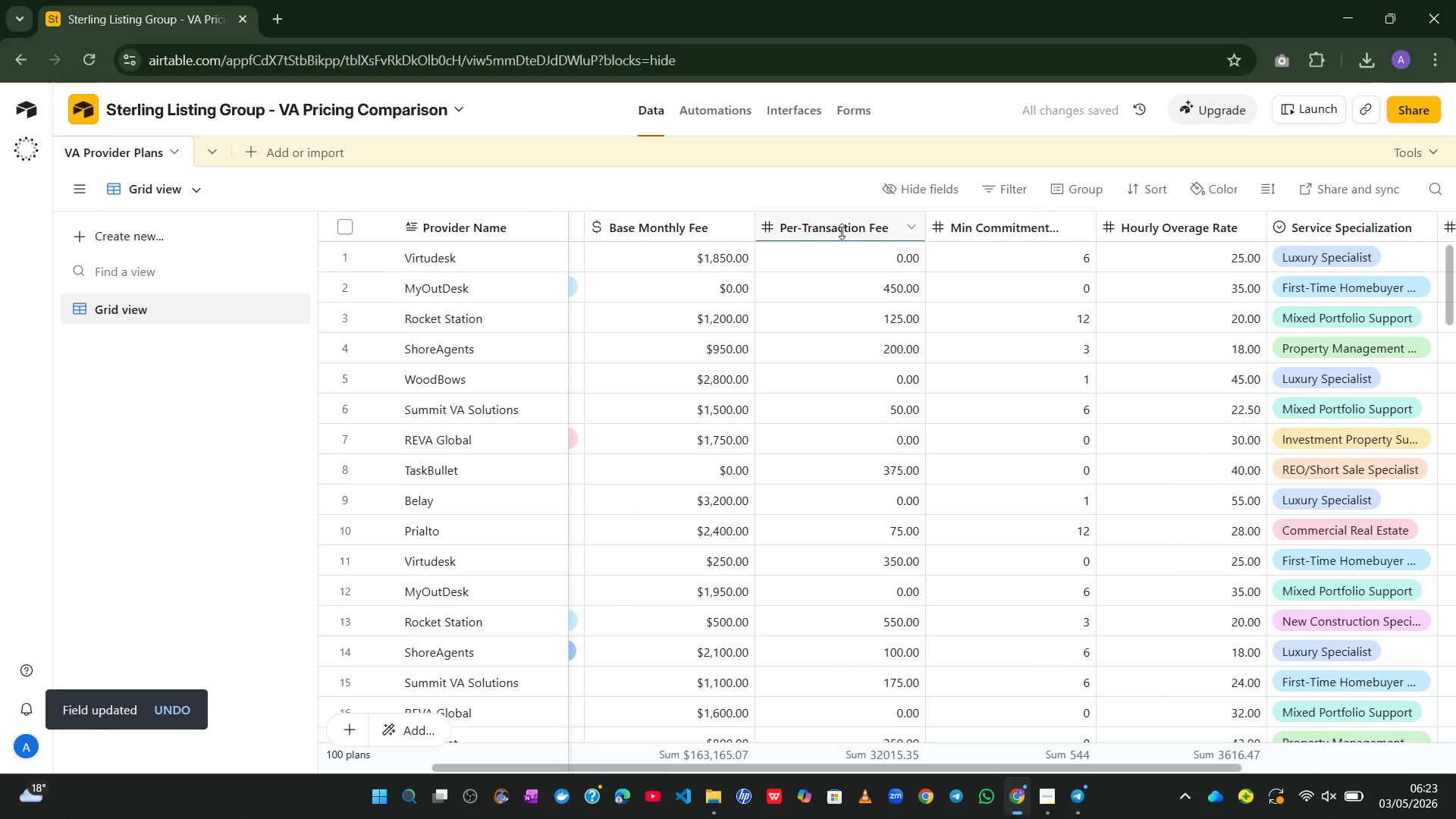 
right_click([837, 224])
 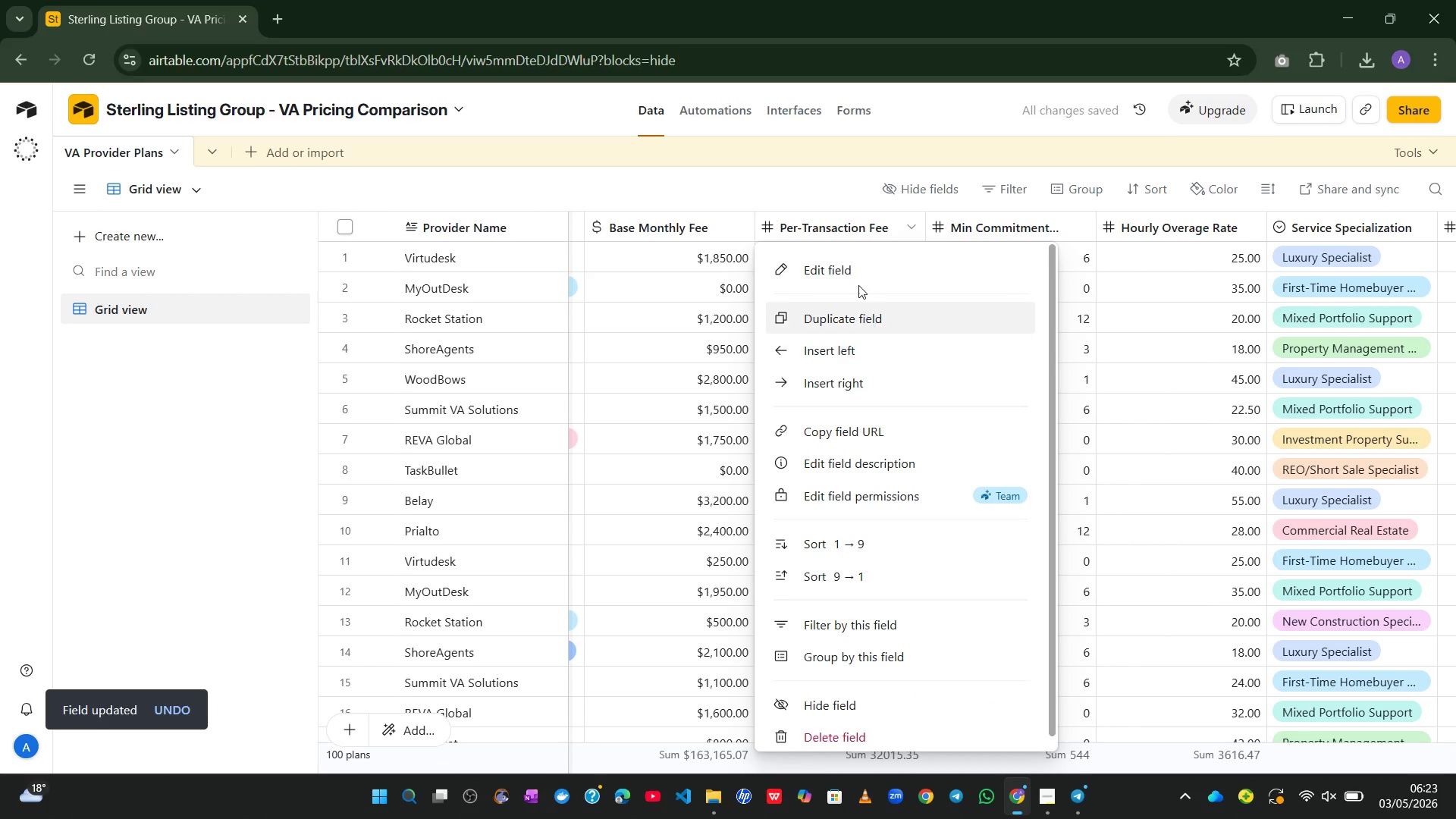 
left_click([856, 284])
 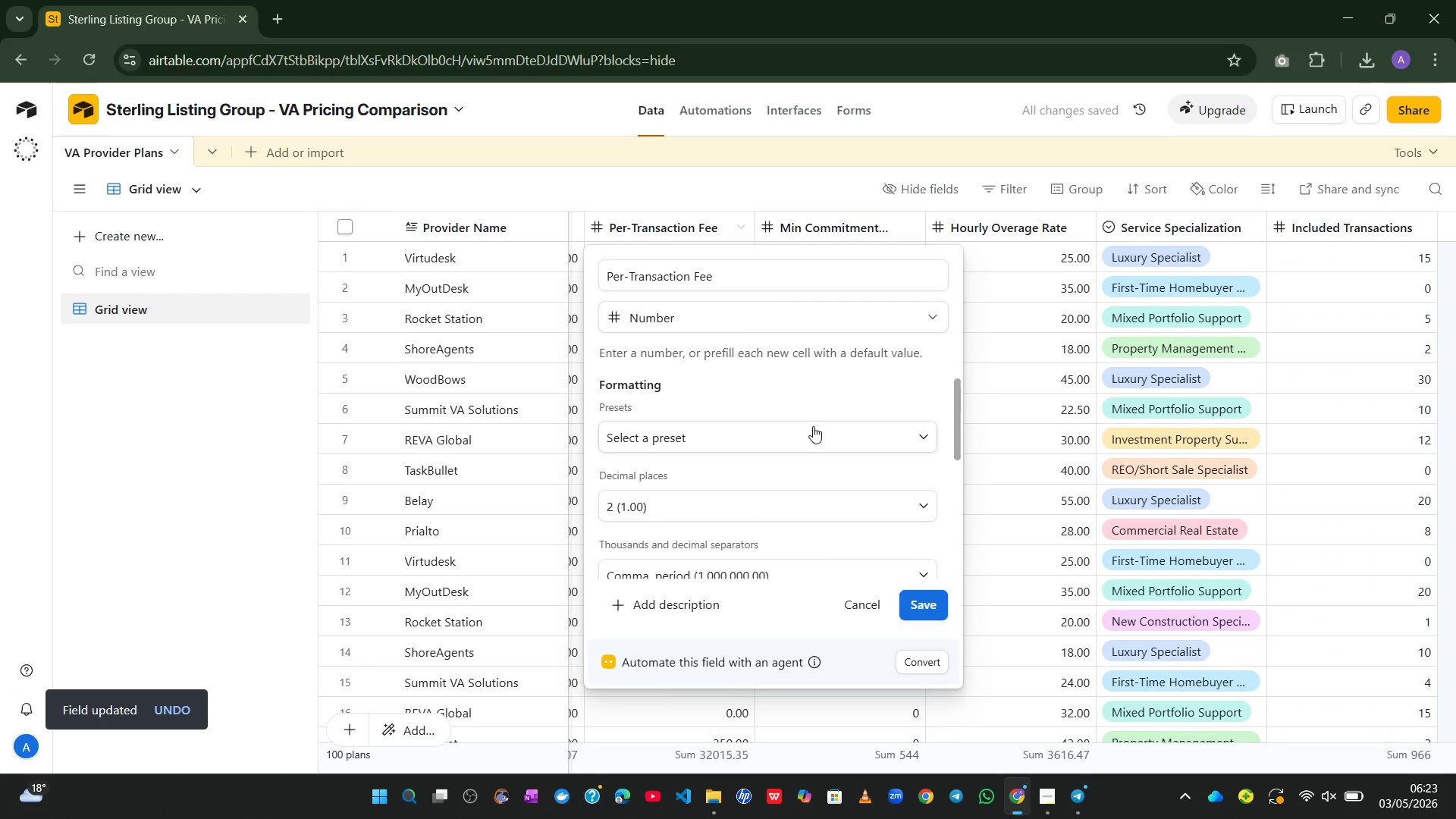 
left_click([809, 322])
 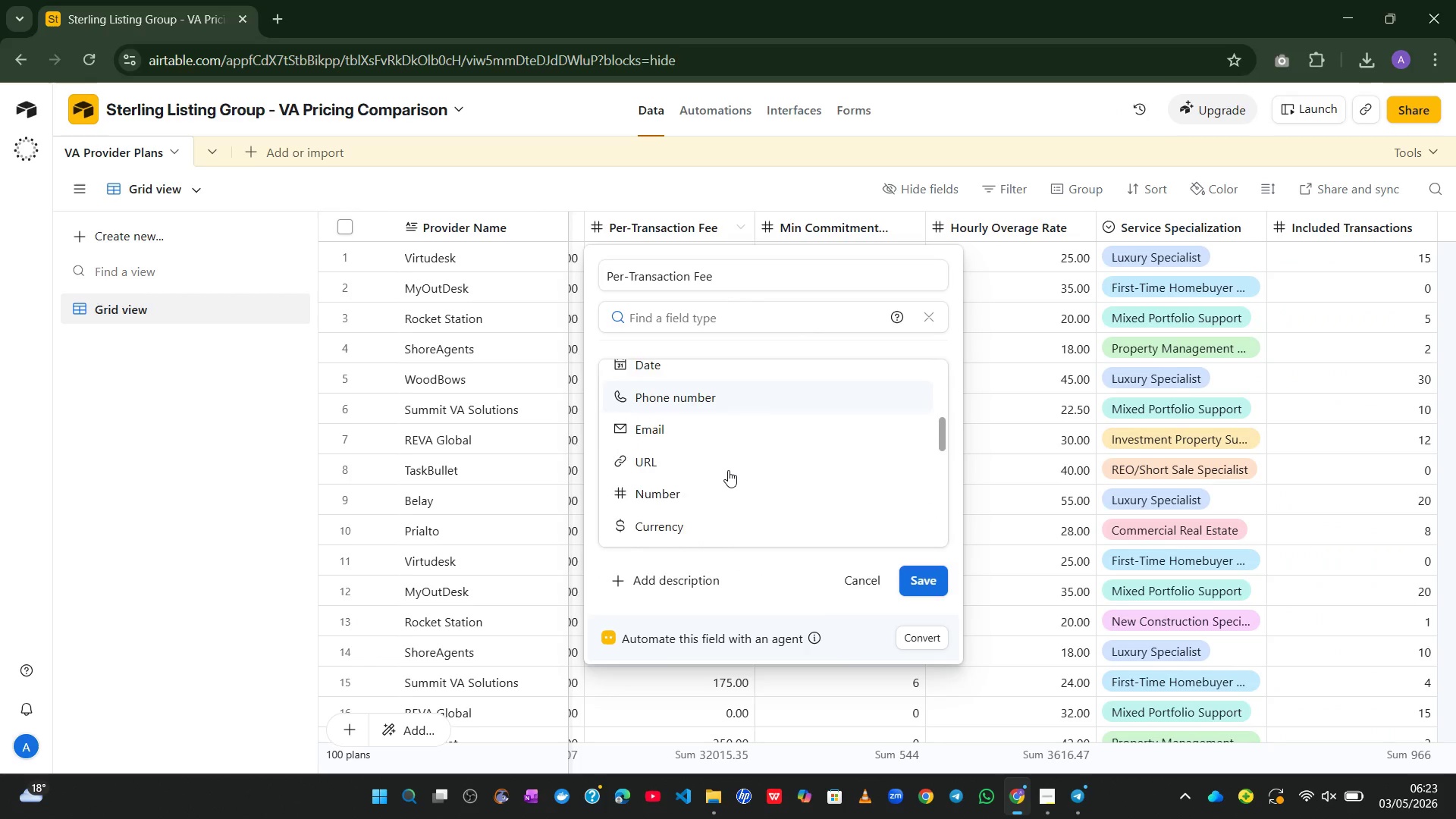 
left_click([692, 474])
 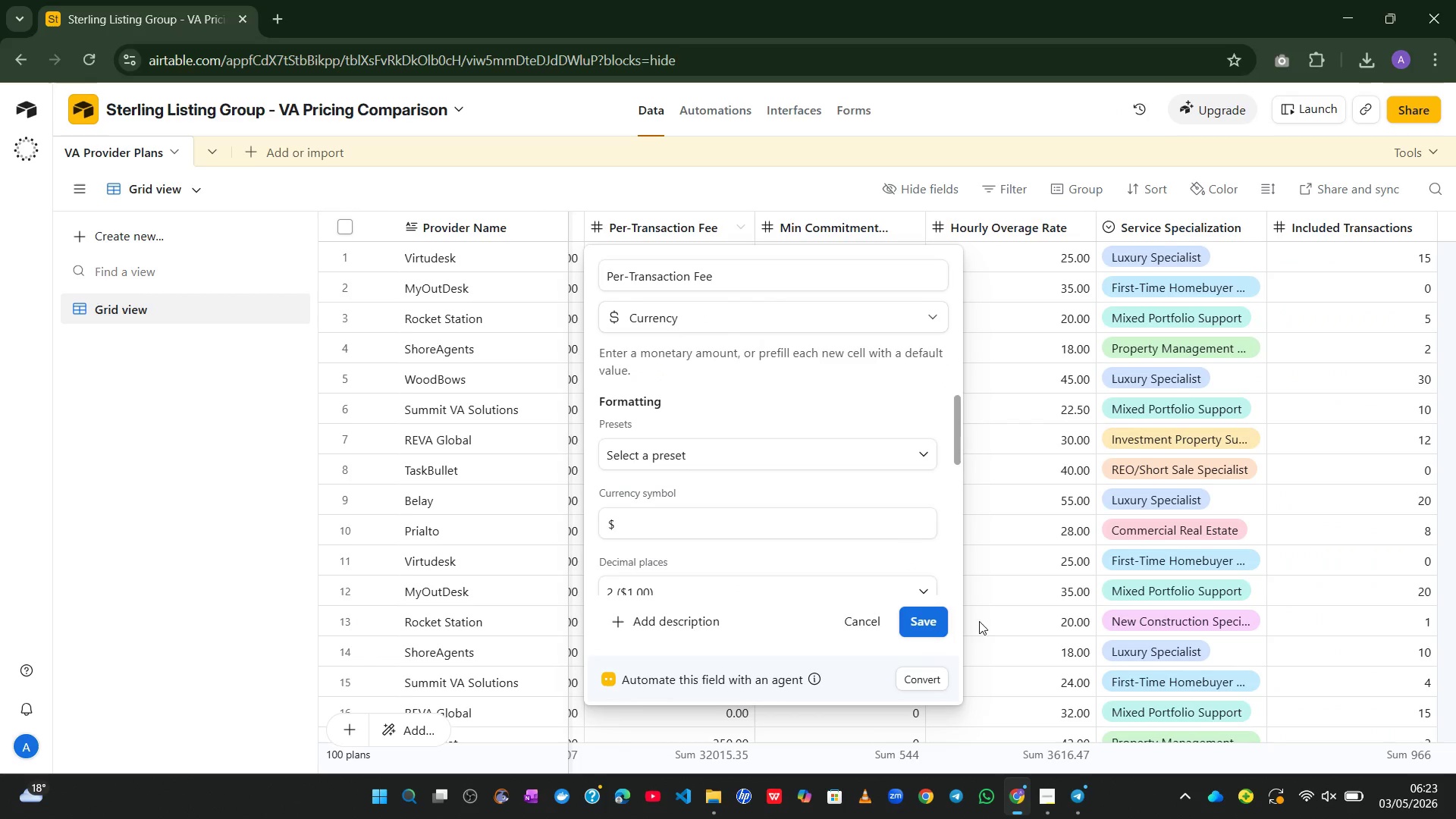 
left_click([937, 622])
 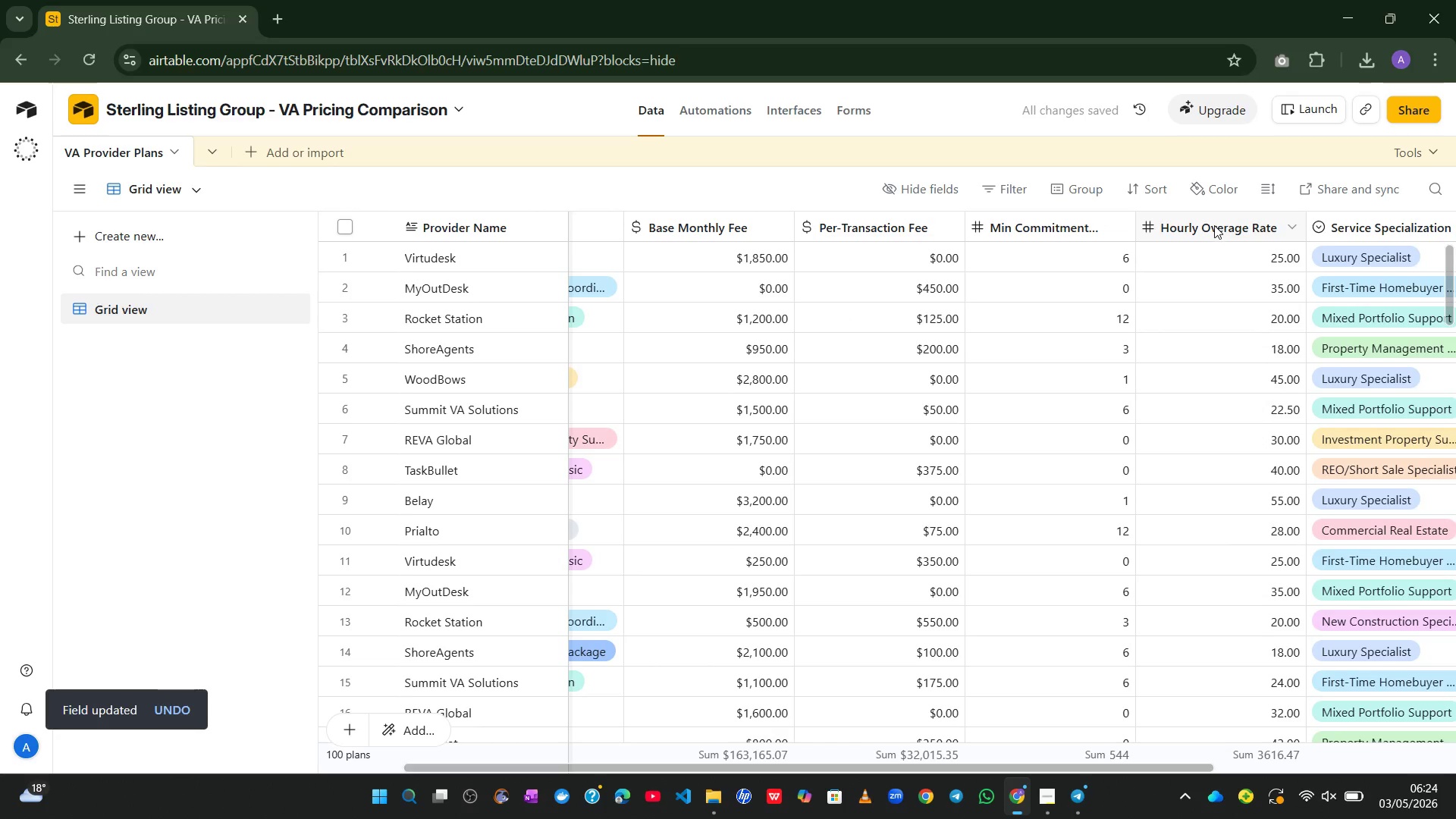 
wait(5.67)
 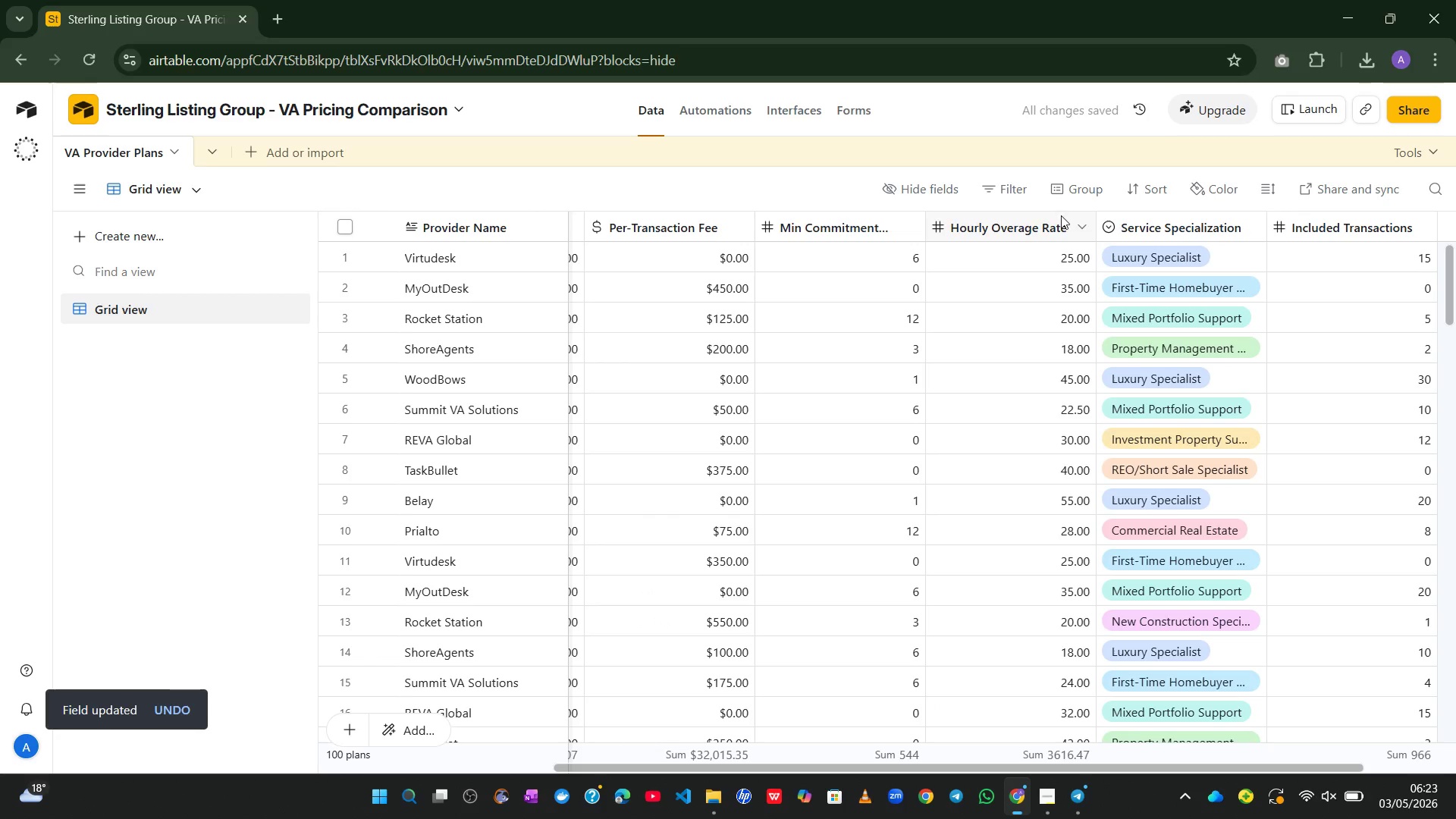 
right_click([1214, 224])
 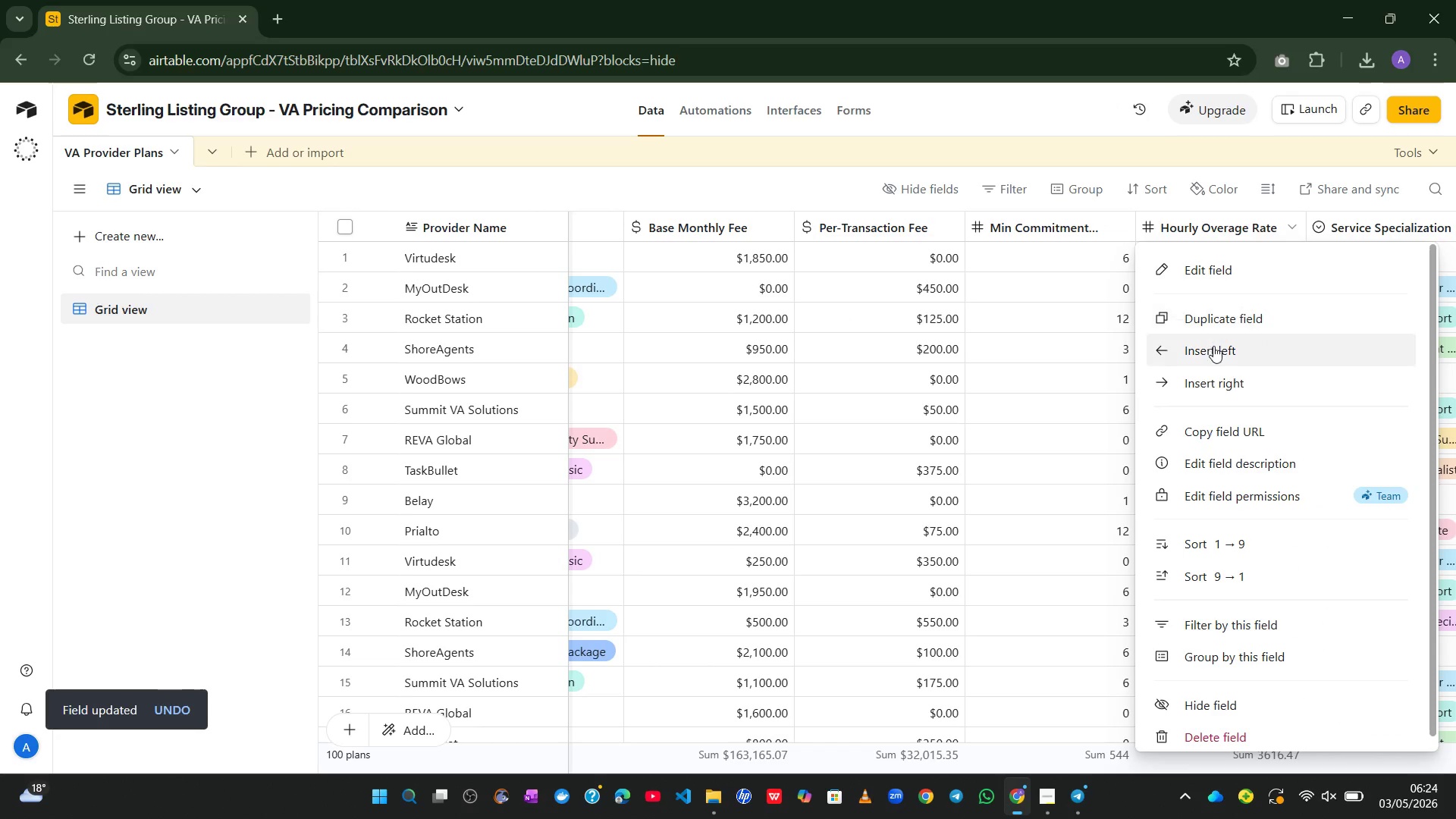 
left_click([1212, 277])
 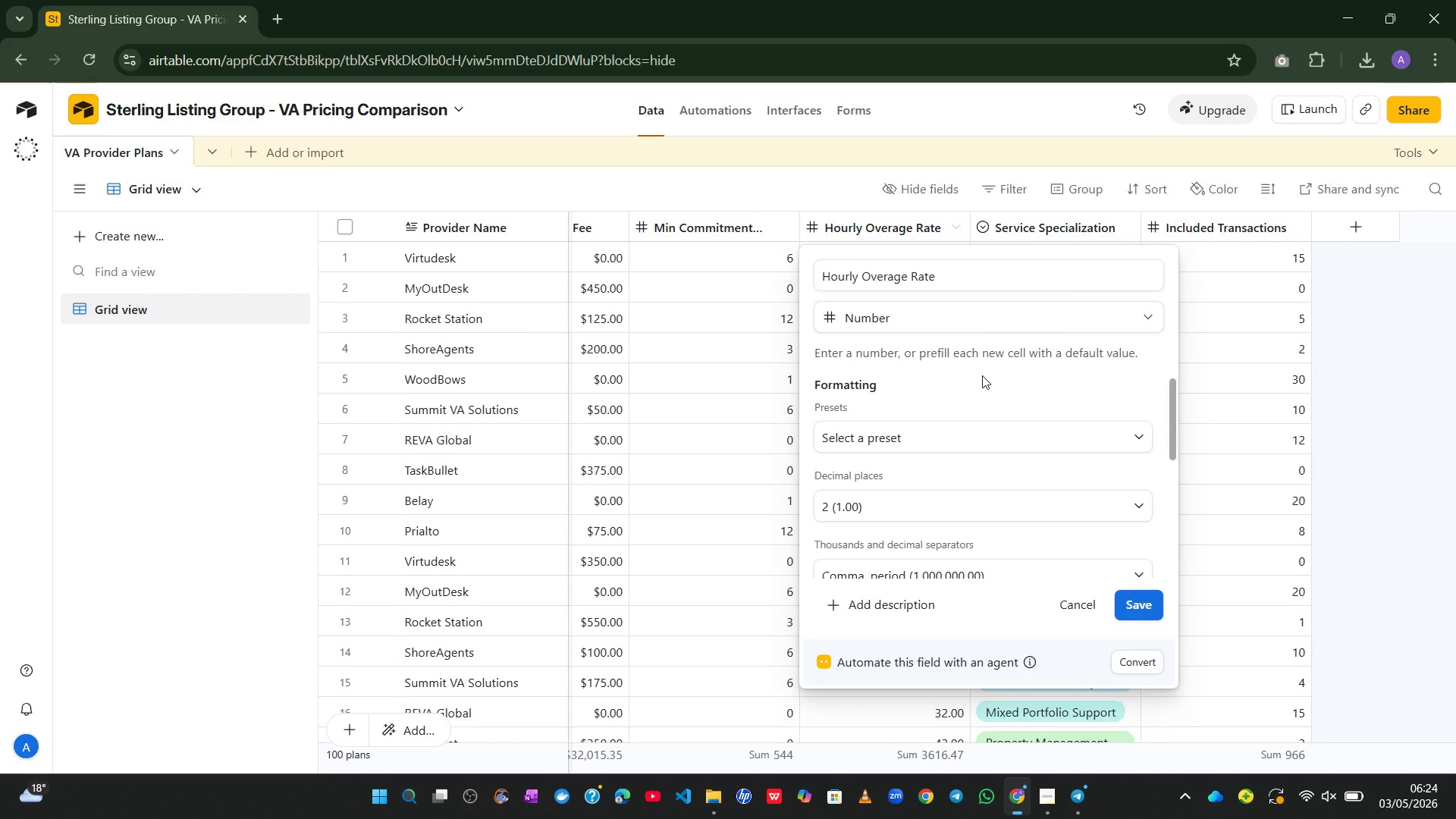 
left_click([974, 327])
 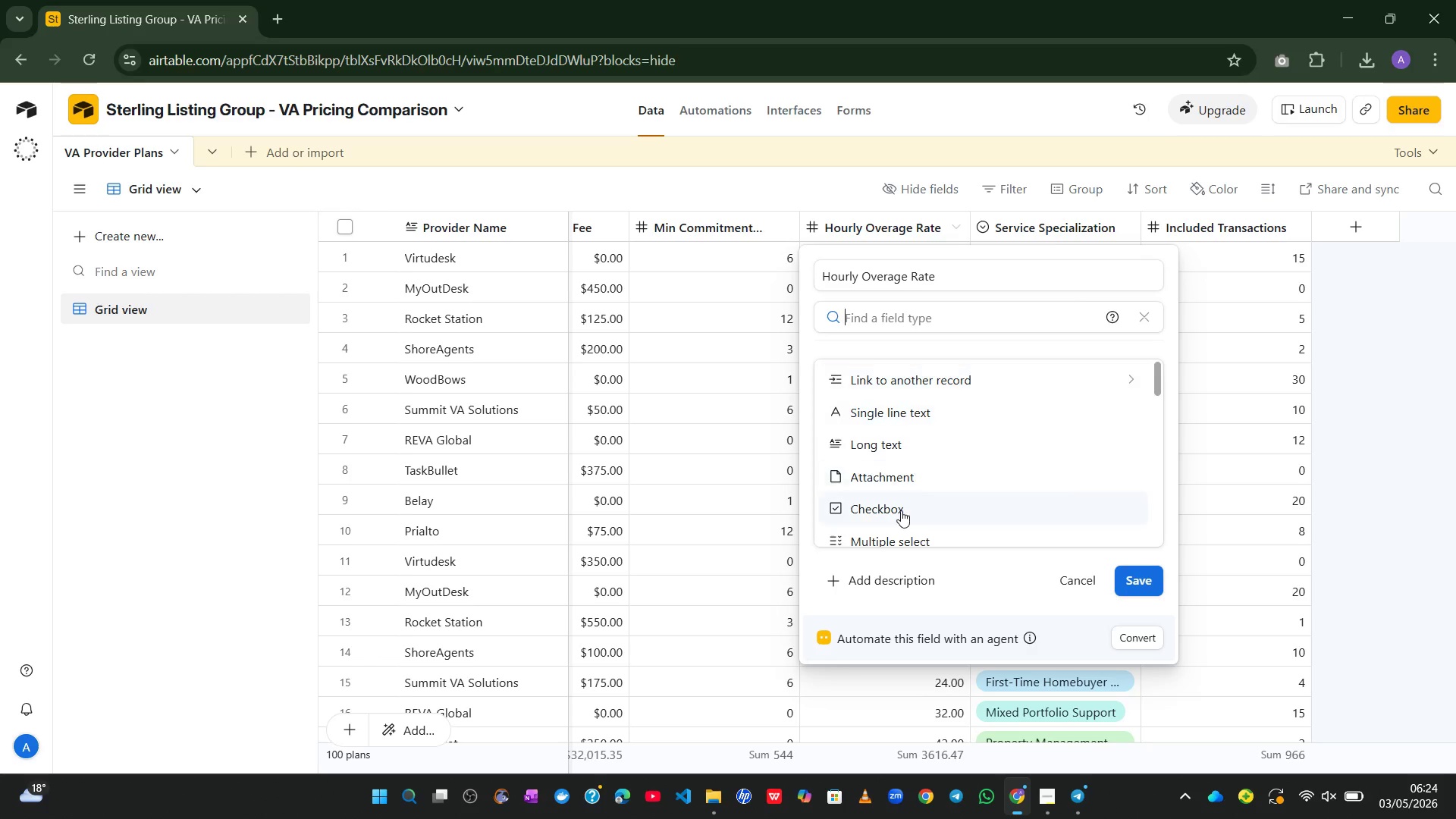 
mouse_move([934, 463])
 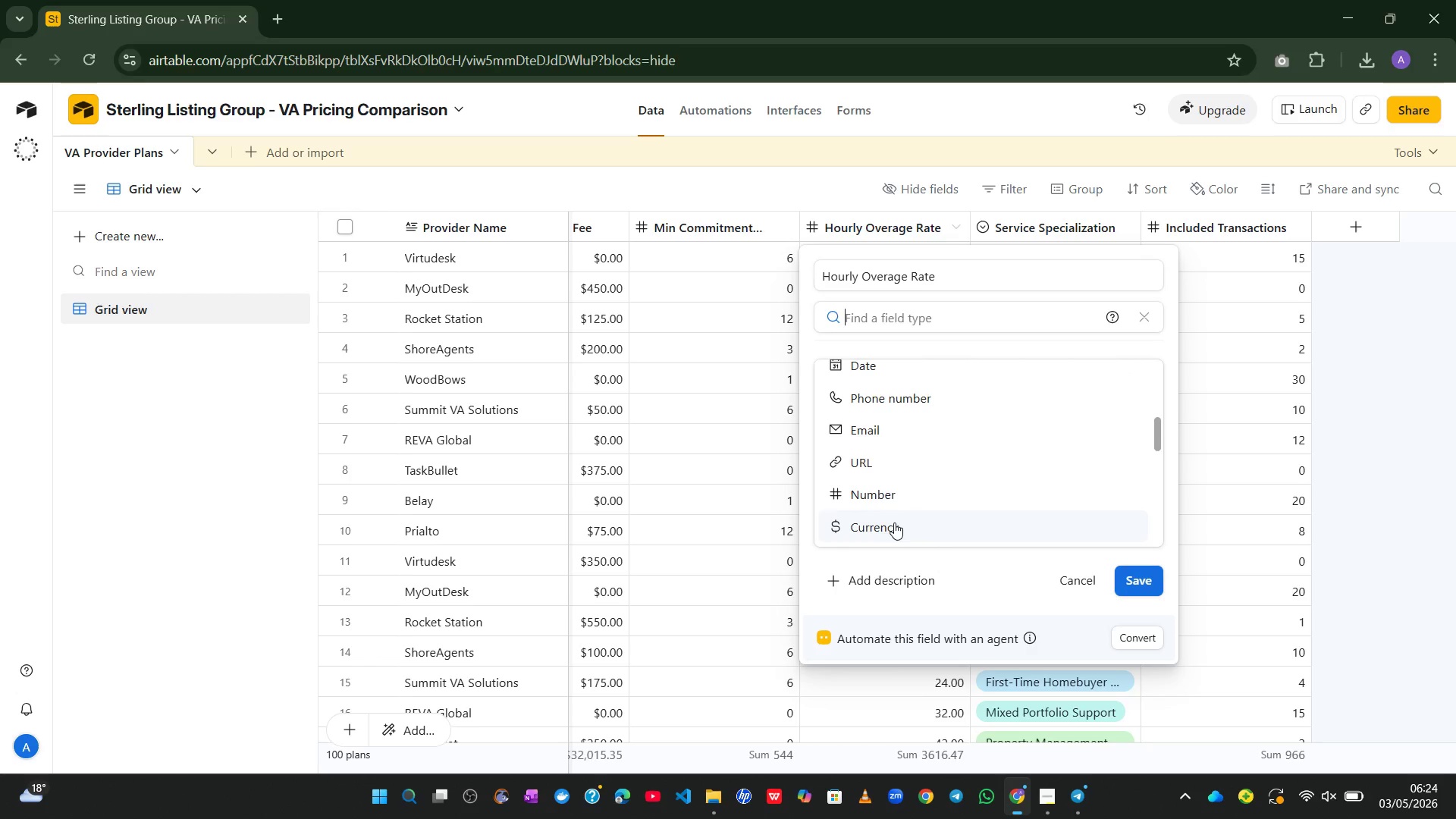 
left_click([893, 525])
 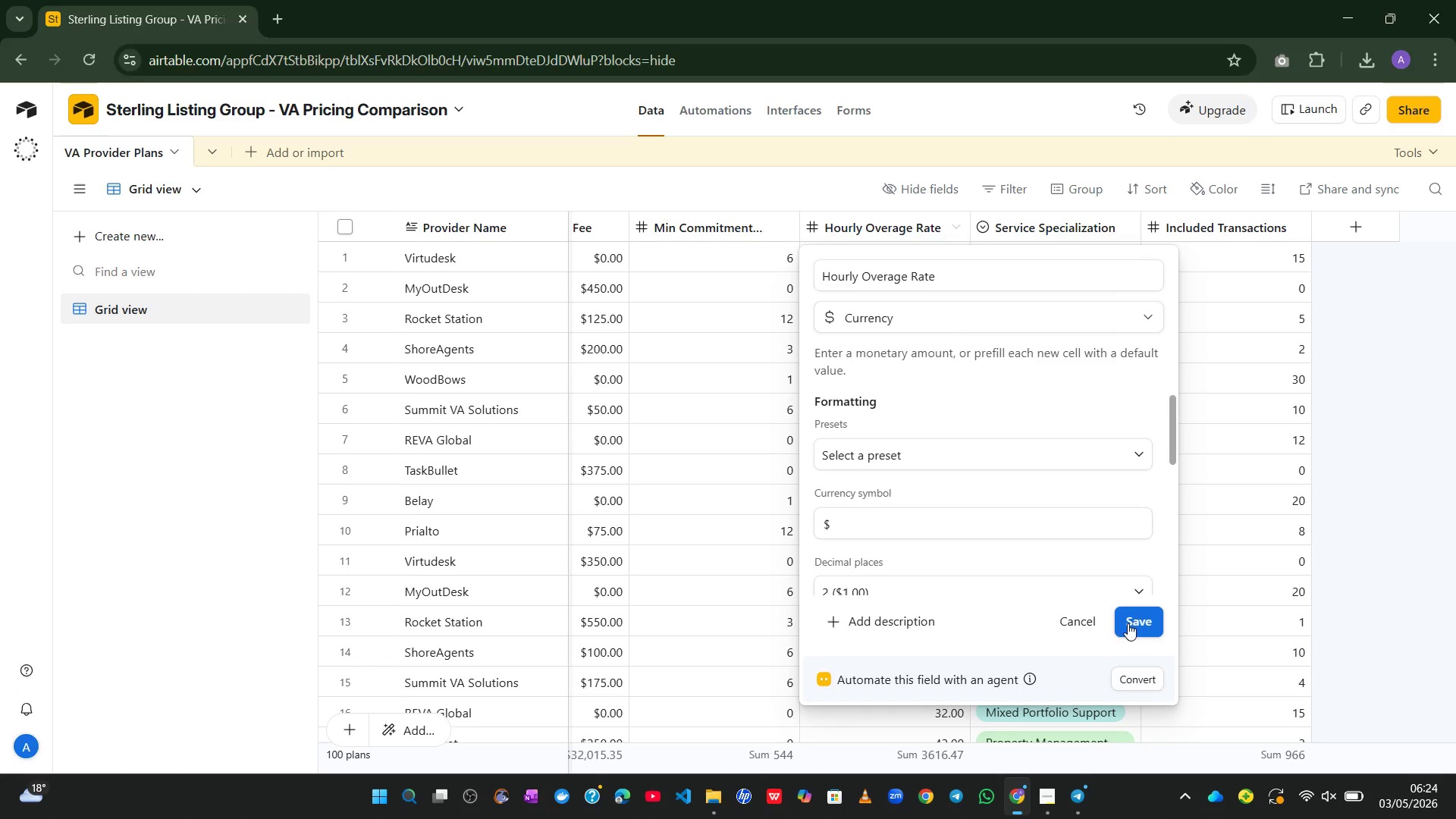 
left_click([1125, 635])
 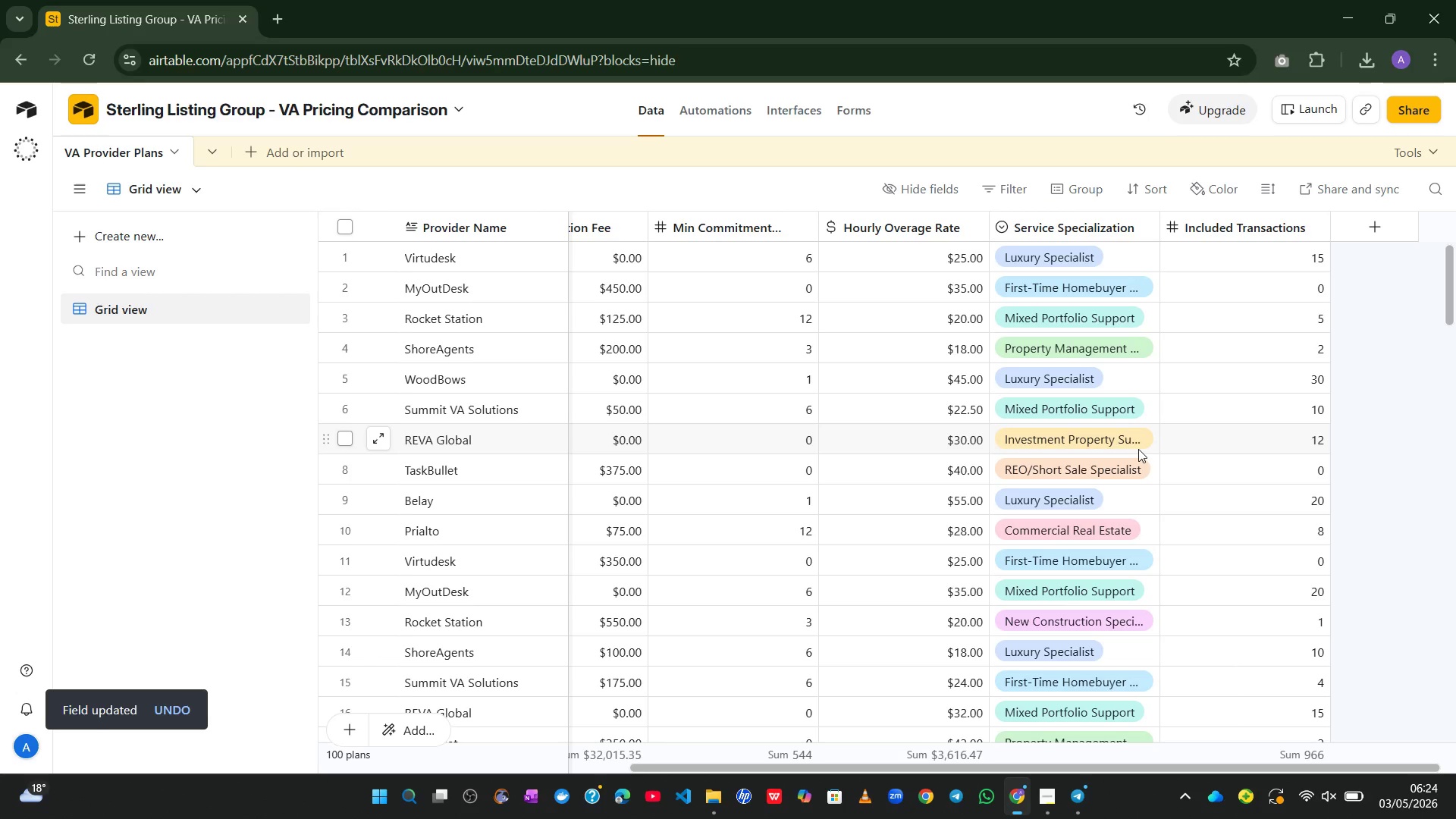 
wait(12.01)
 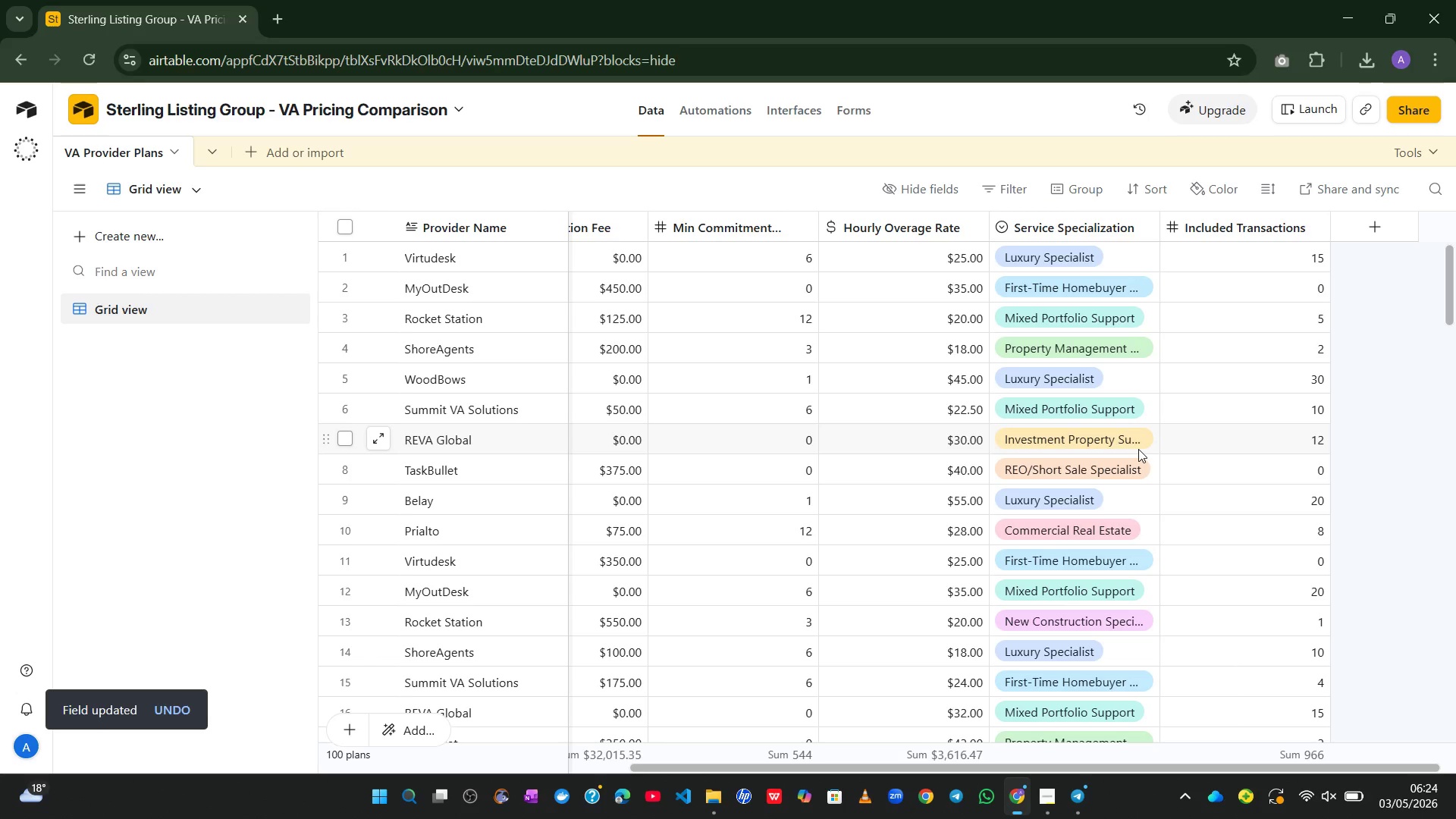 
mouse_move([1064, 432])
 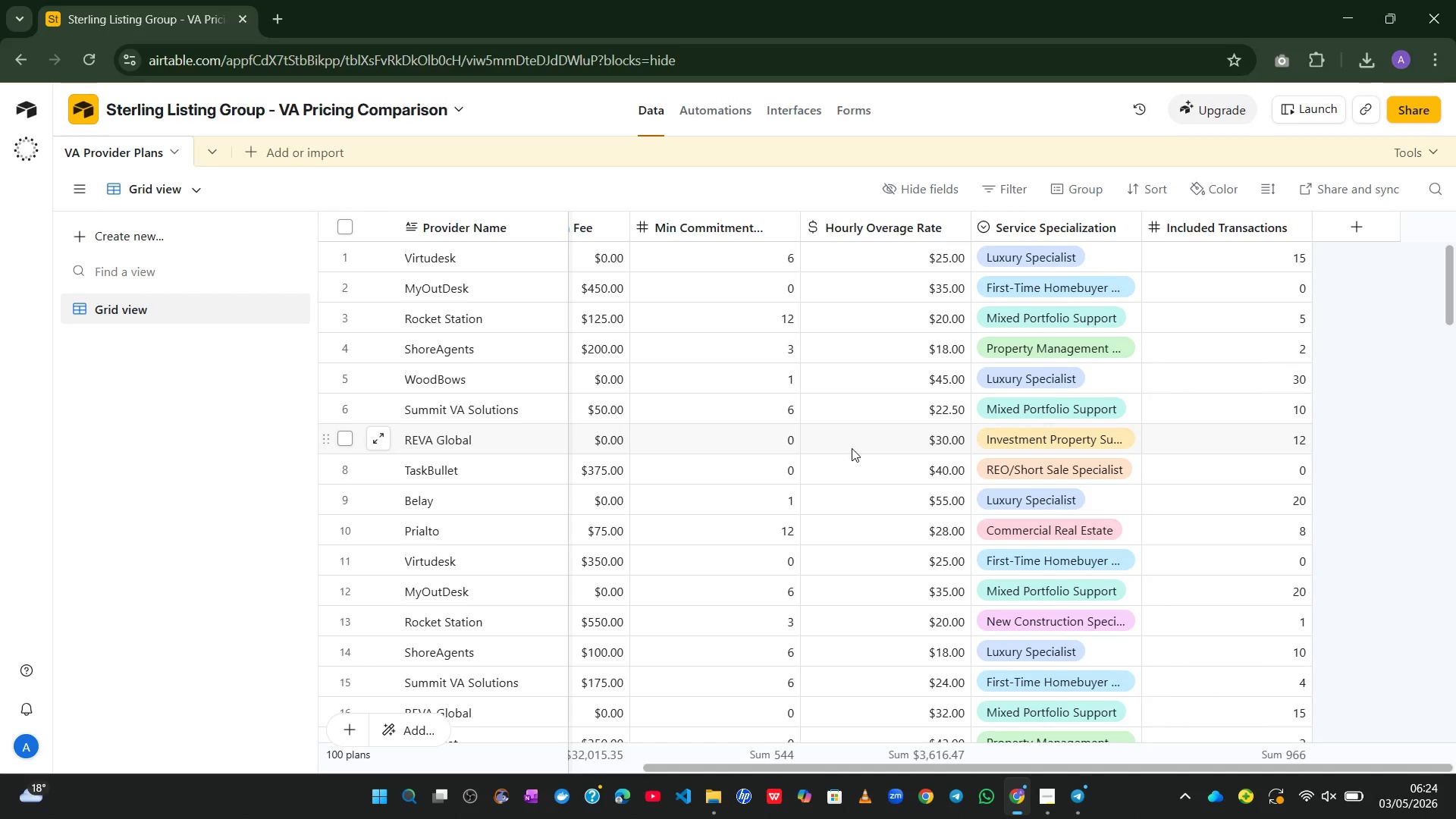 
wait(27.38)
 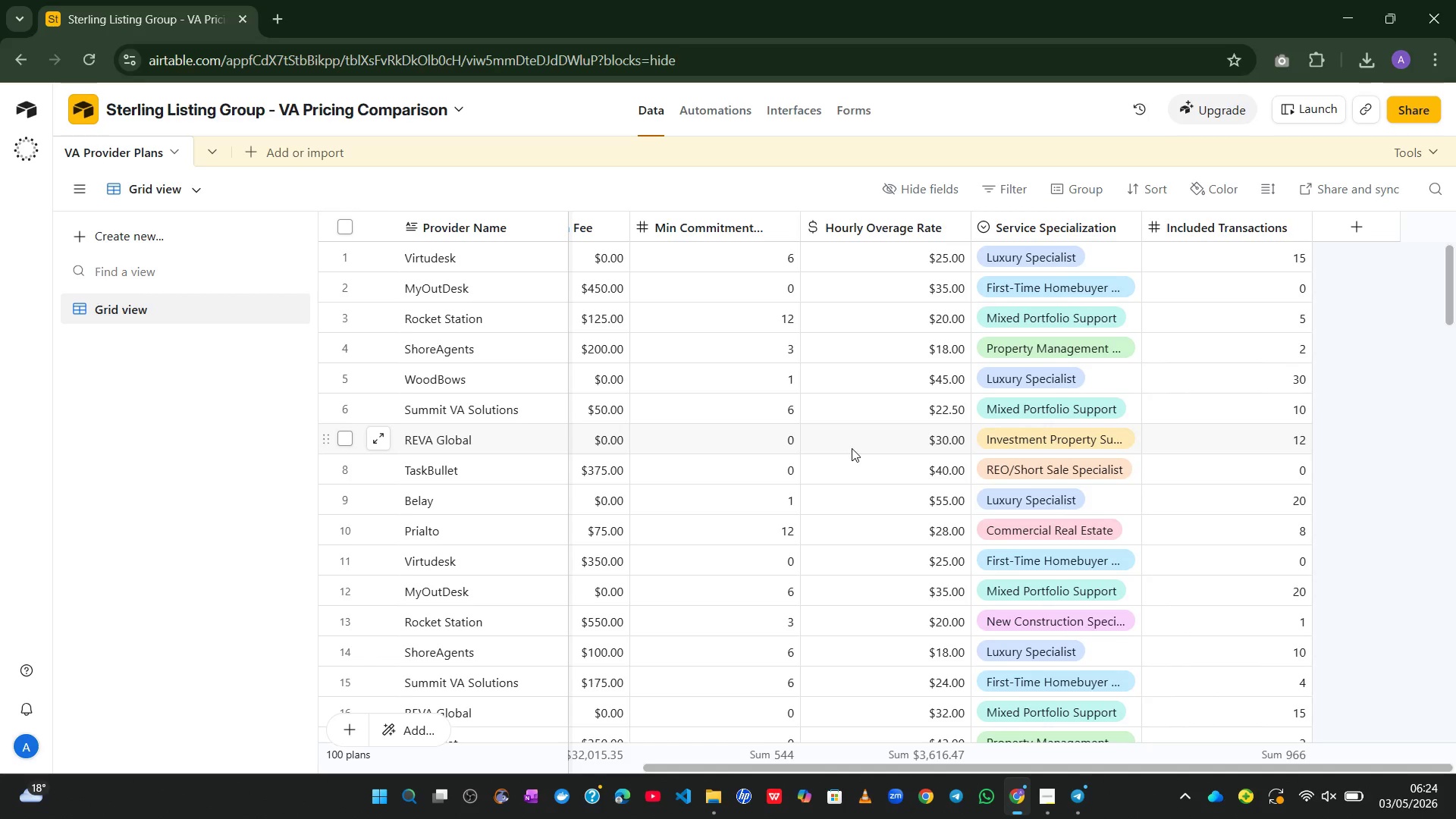 
left_click([463, 234])
 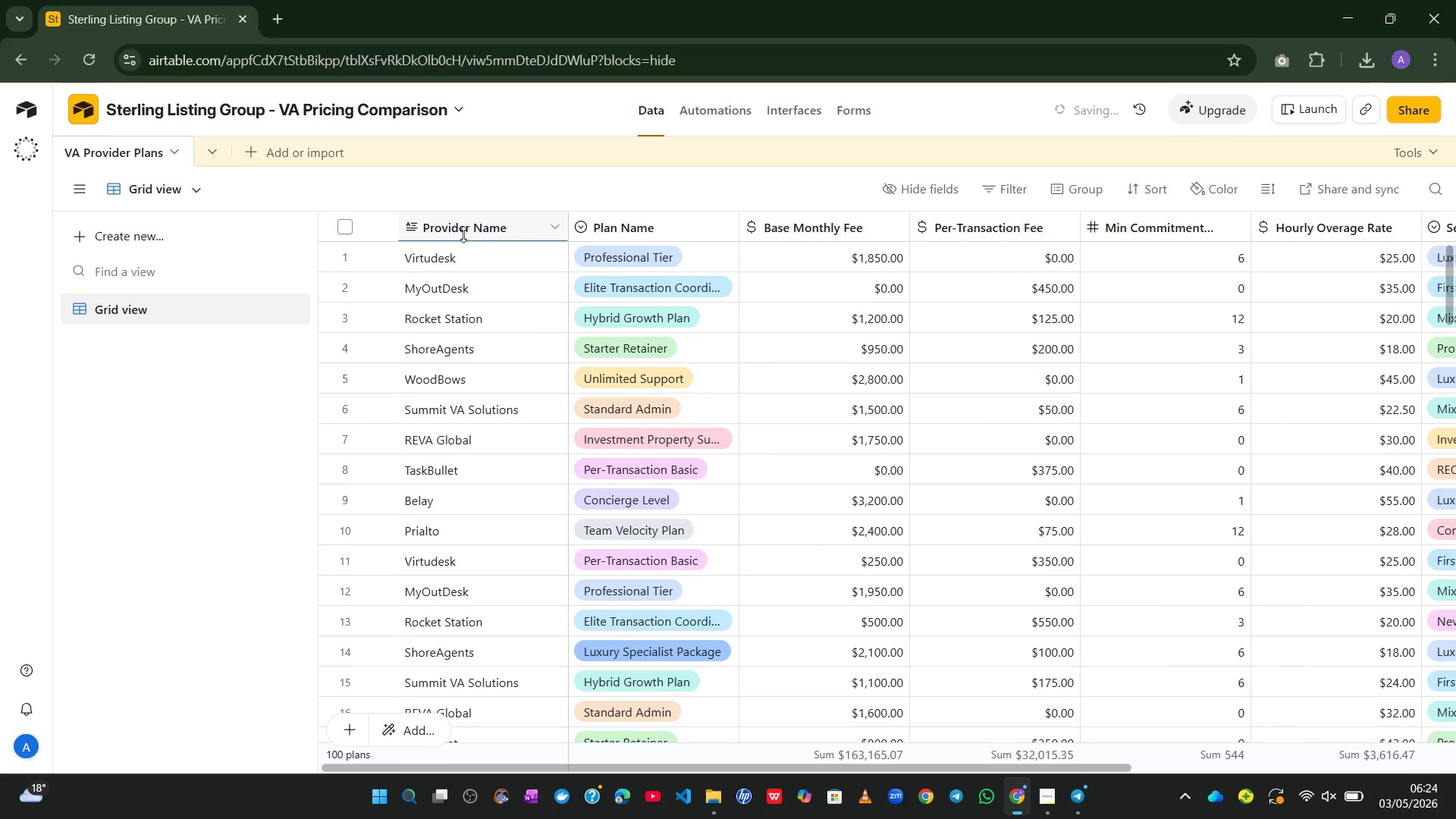 
right_click([463, 234])
 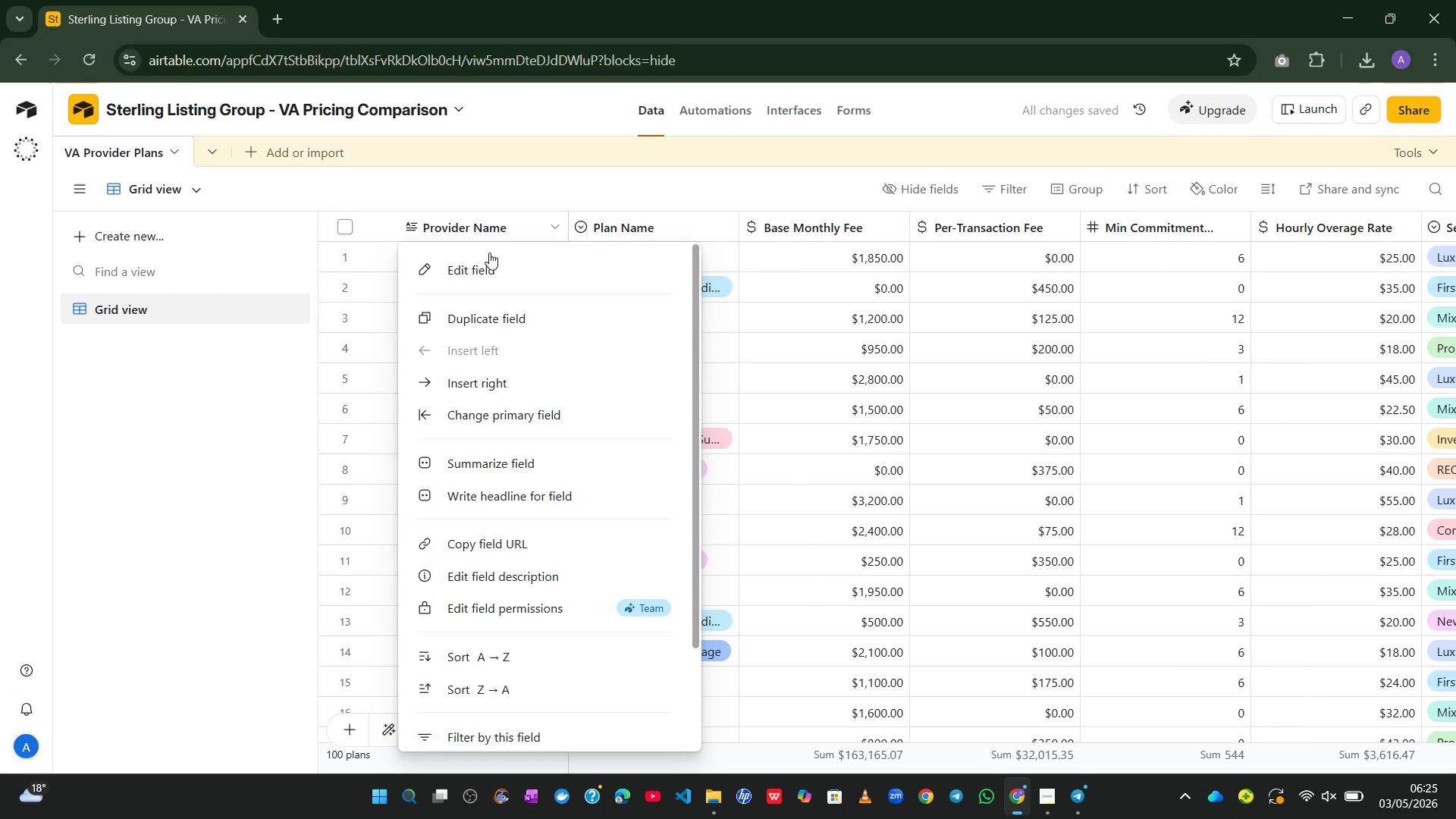 
left_click([488, 269])
 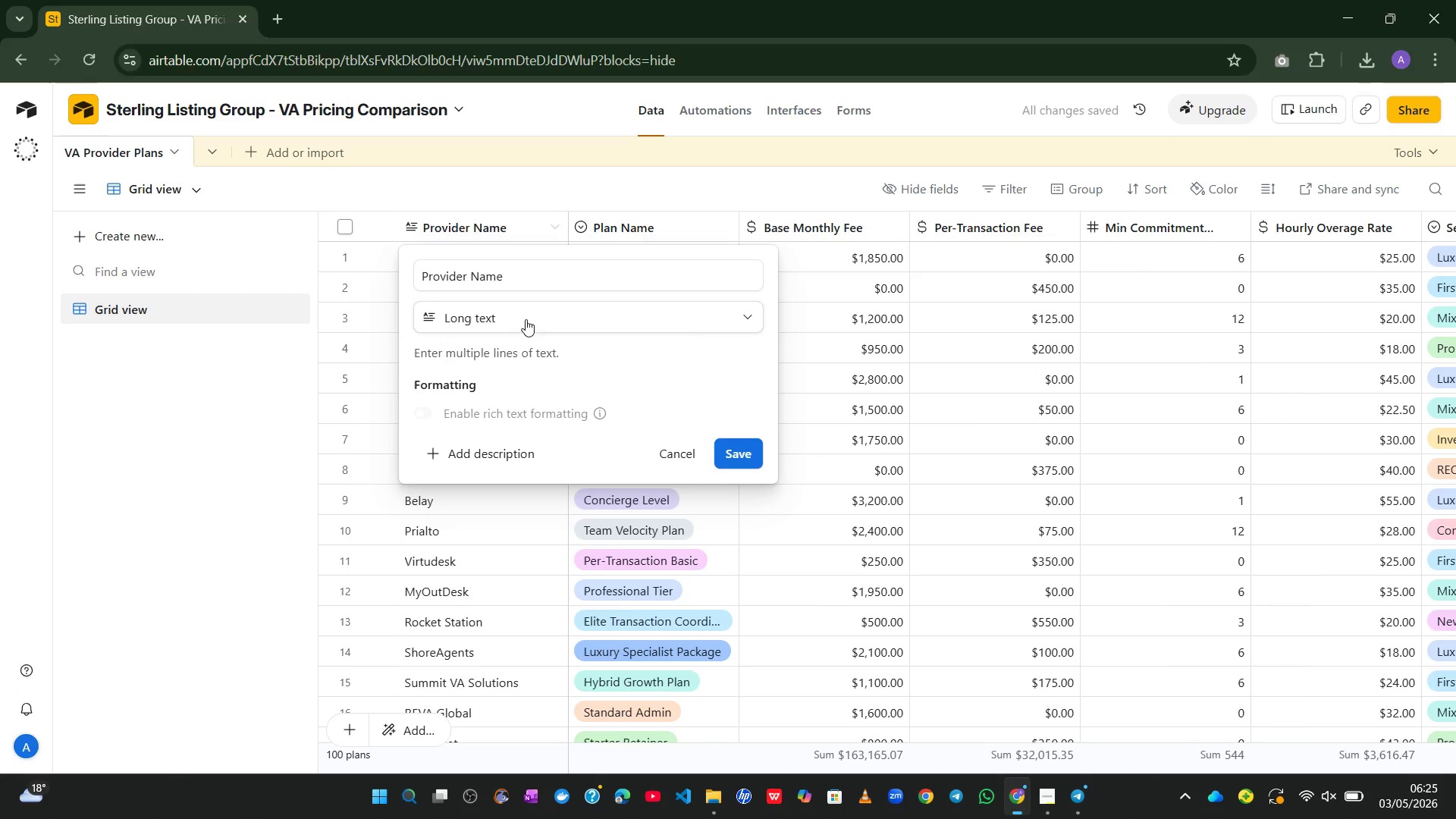 
left_click([539, 310])
 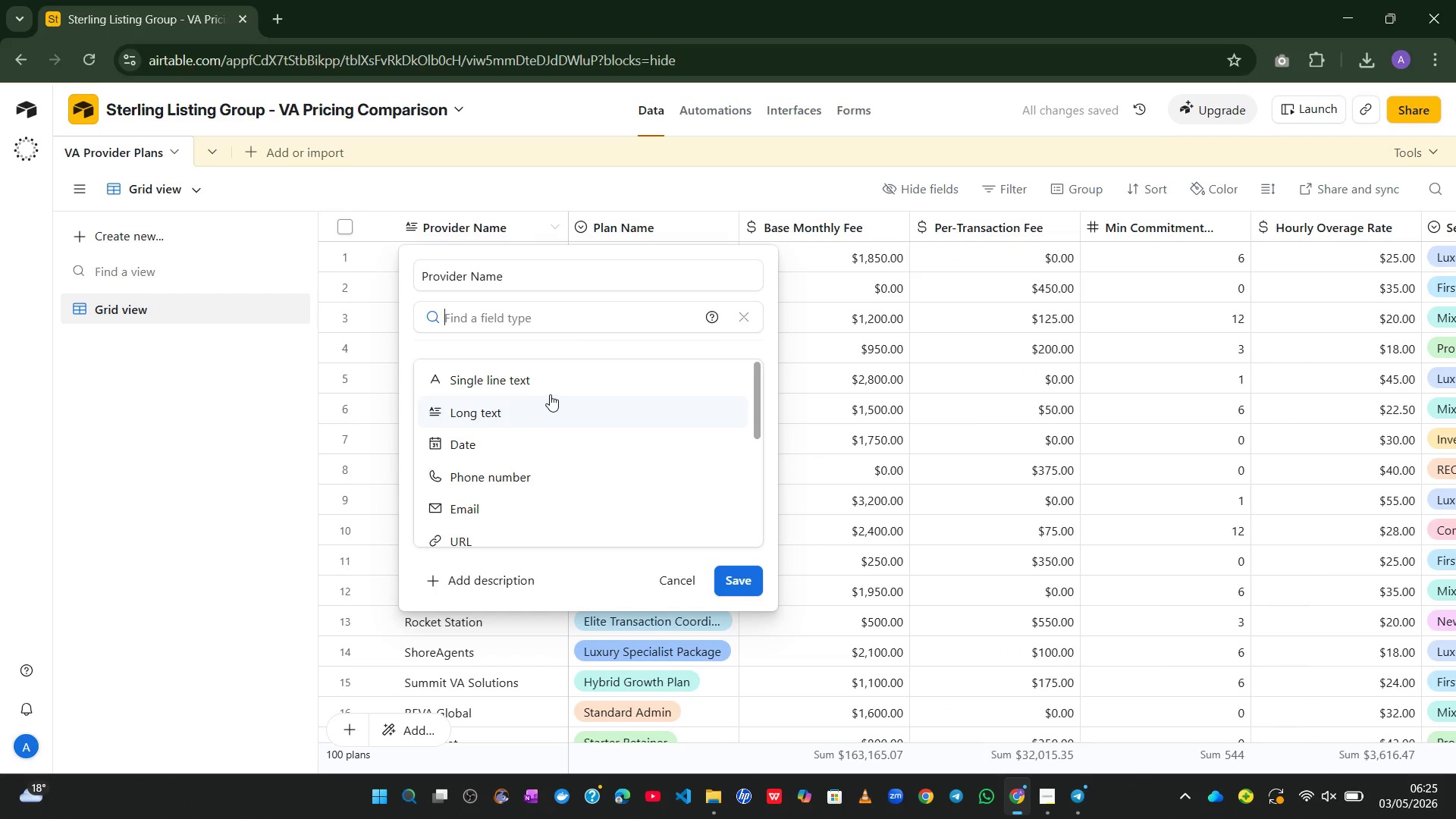 
left_click([554, 390])
 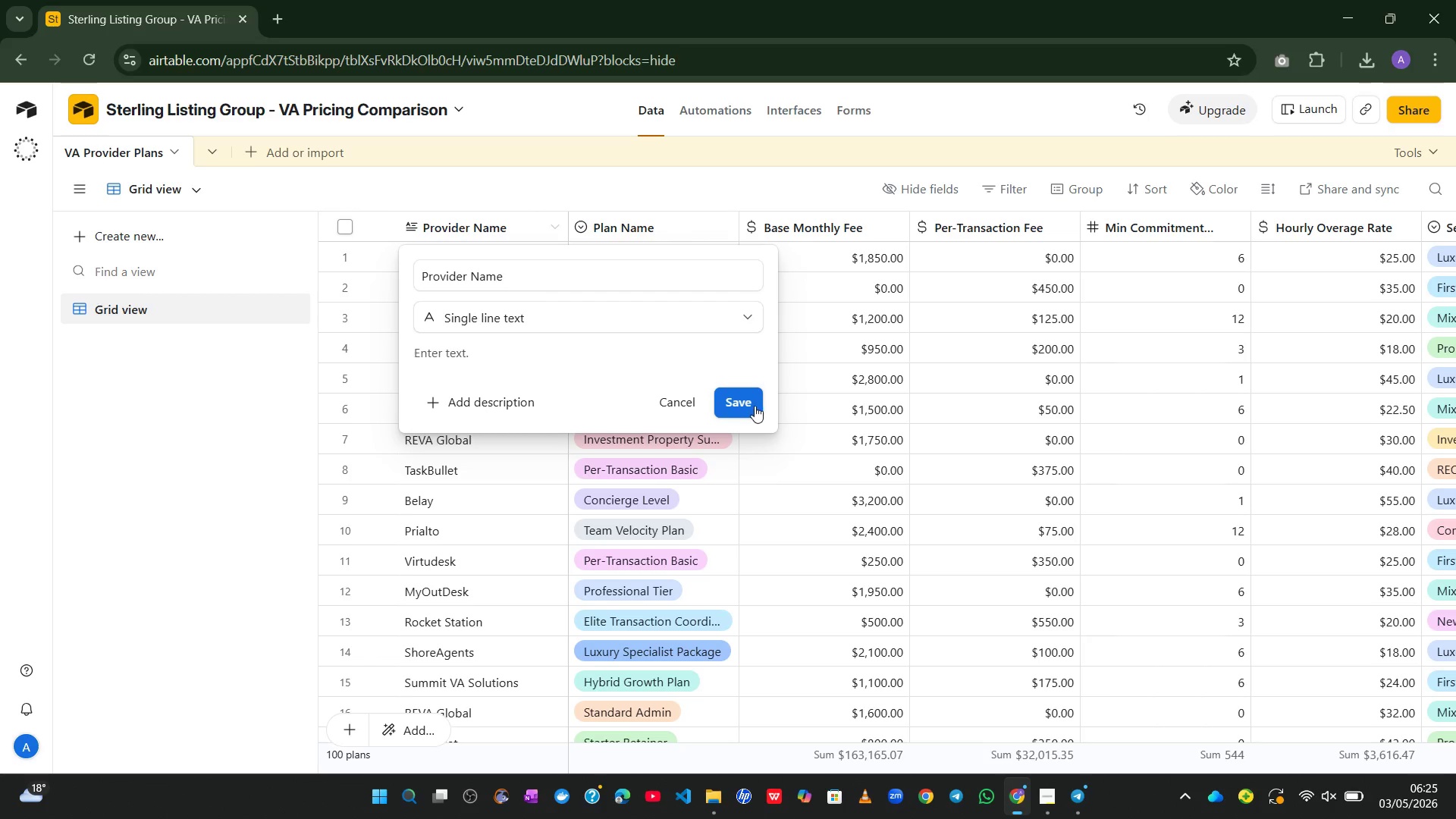 
left_click([761, 403])
 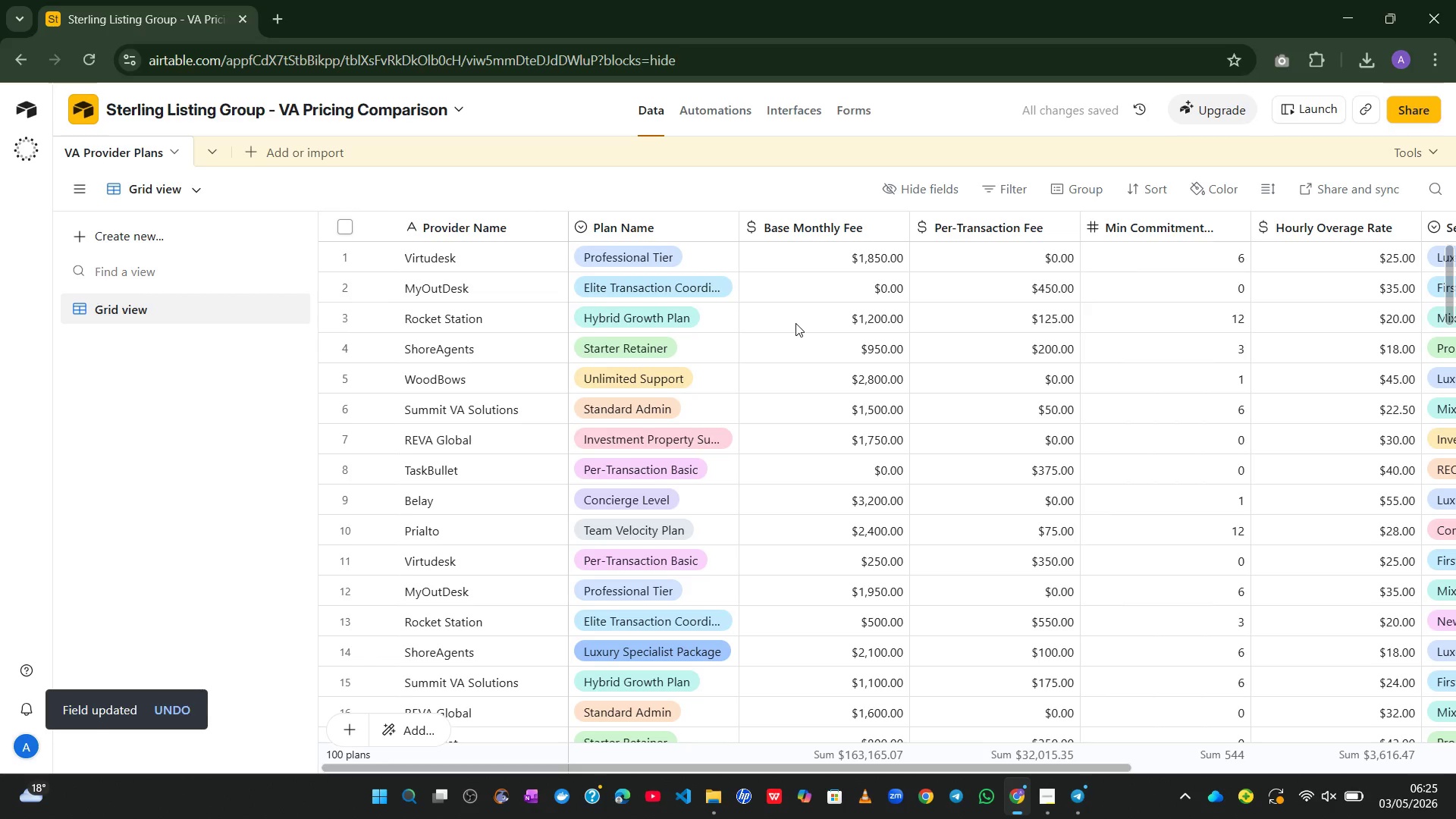 
wait(11.17)
 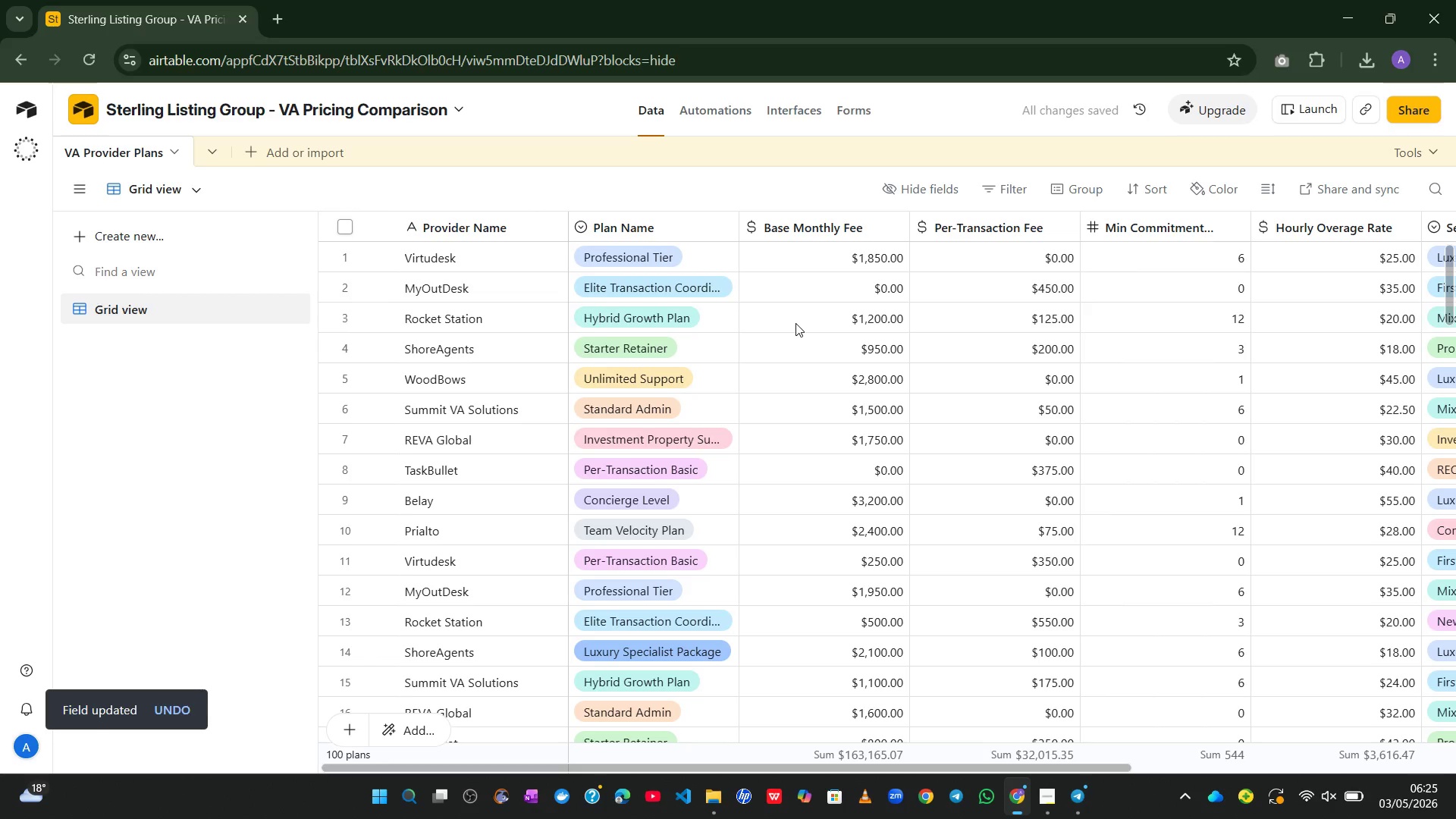 
left_click([1345, 228])
 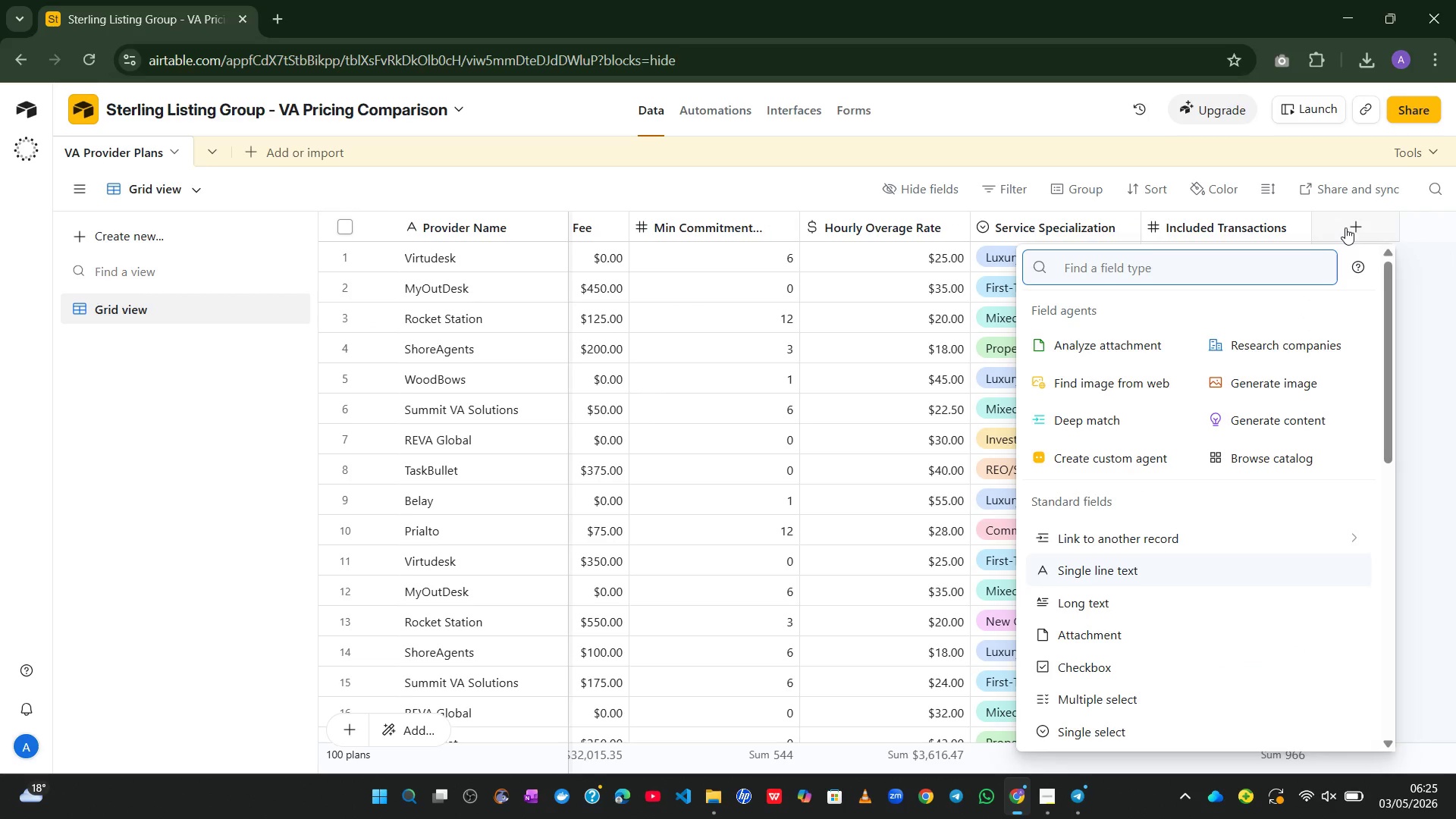 
wait(10.09)
 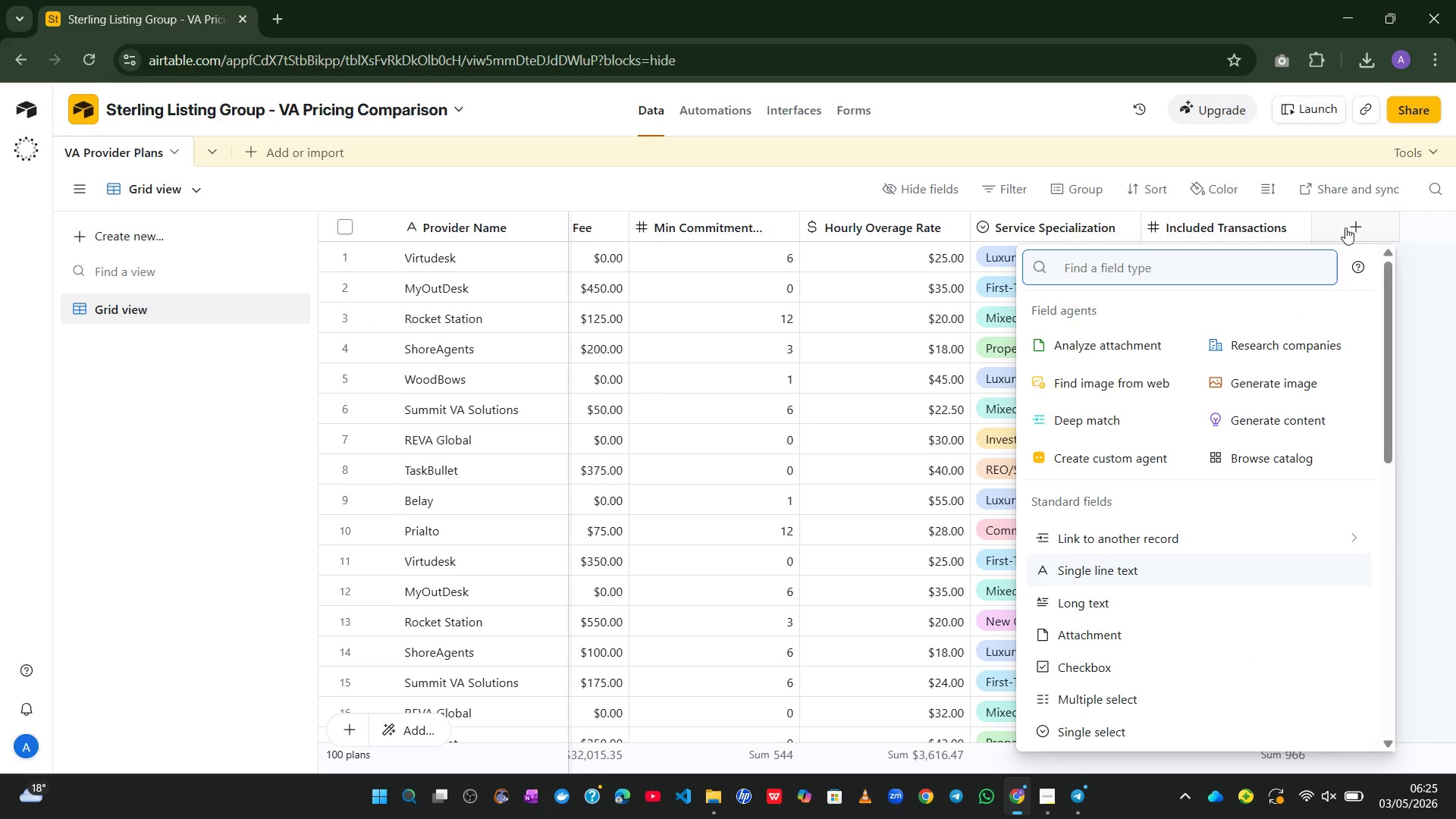 
left_click([1106, 643])
 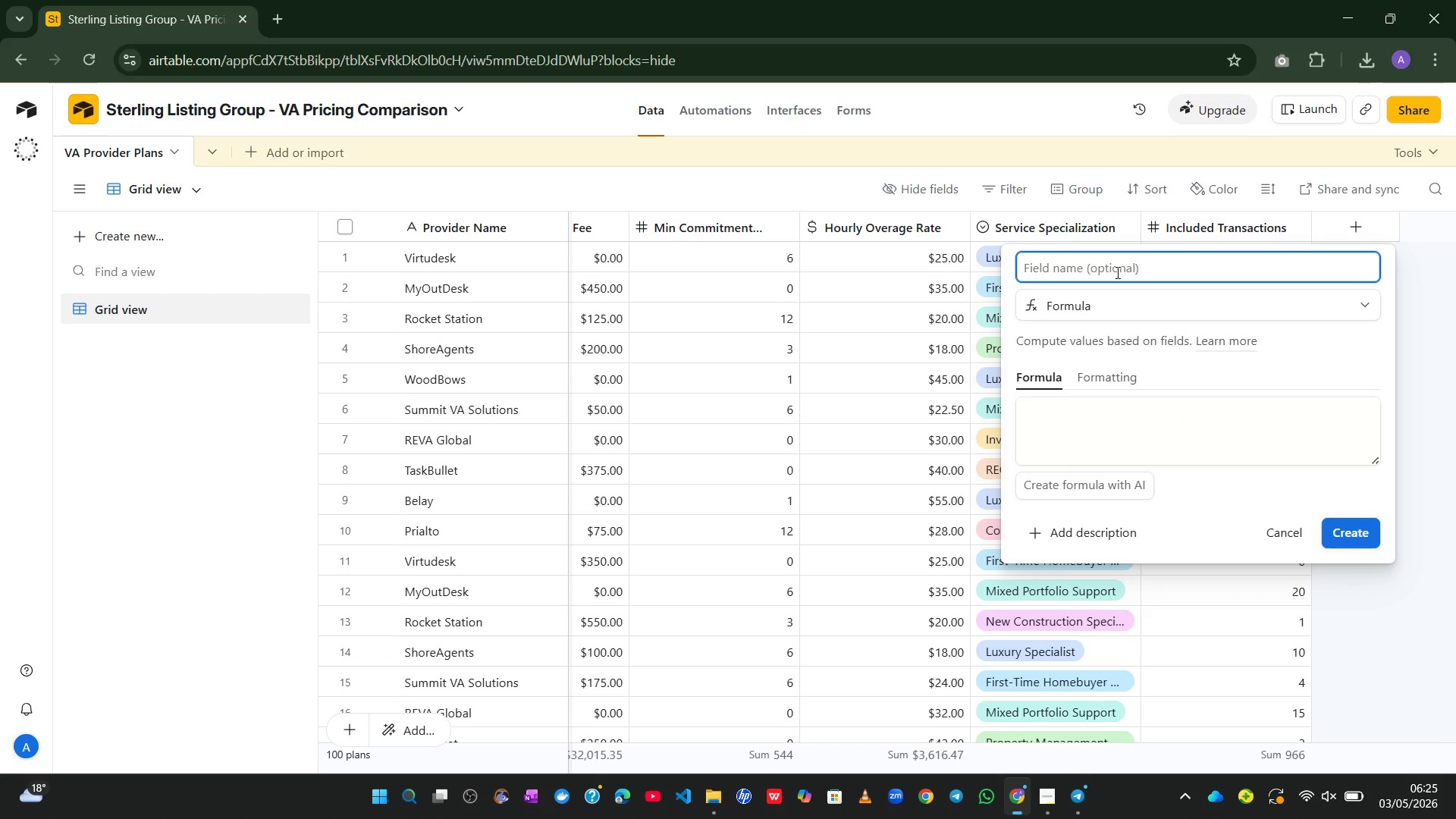 
wait(9.39)
 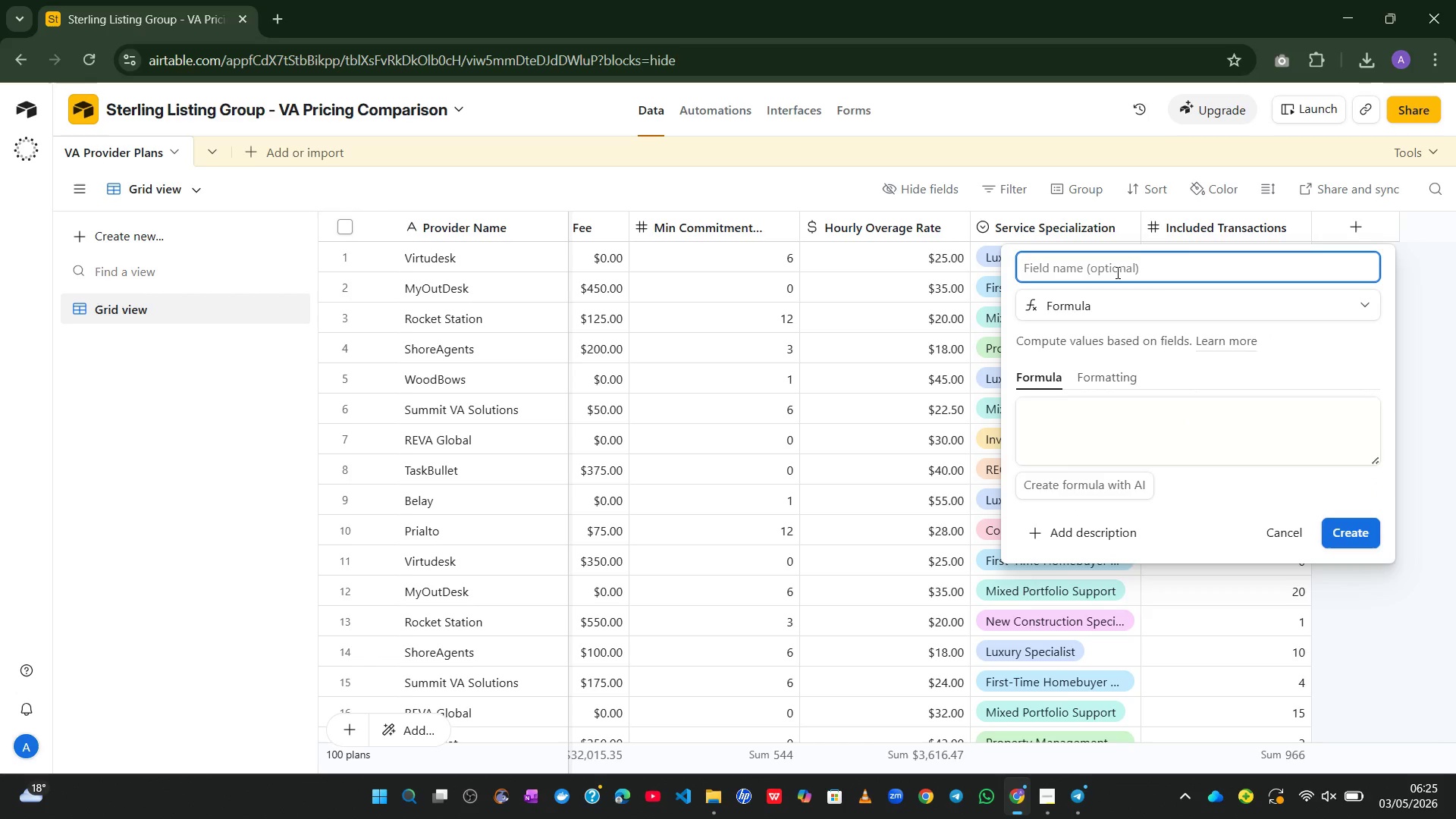 
type(Cost ~ 5 Closings)
 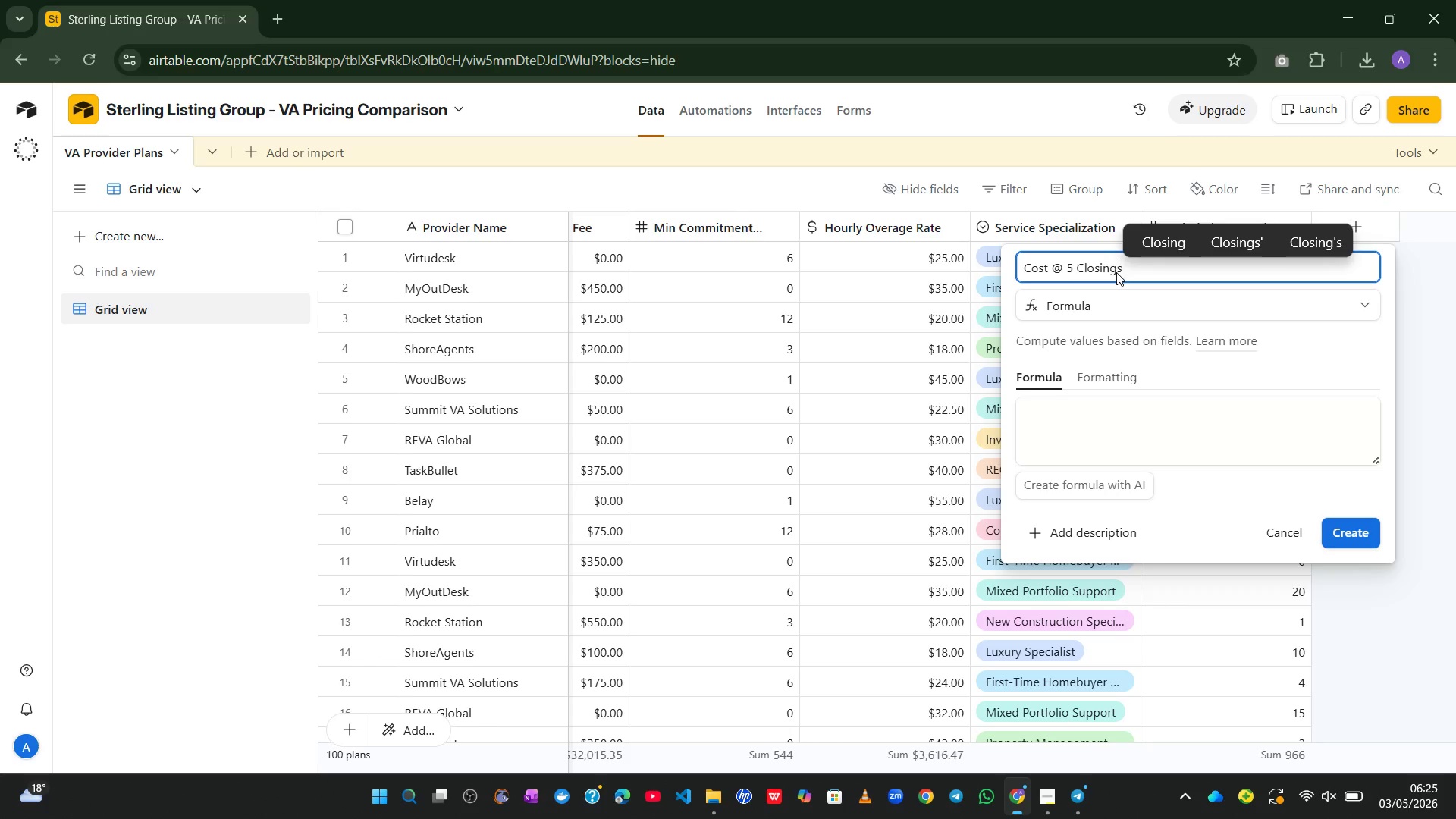 
left_click([1081, 420])
 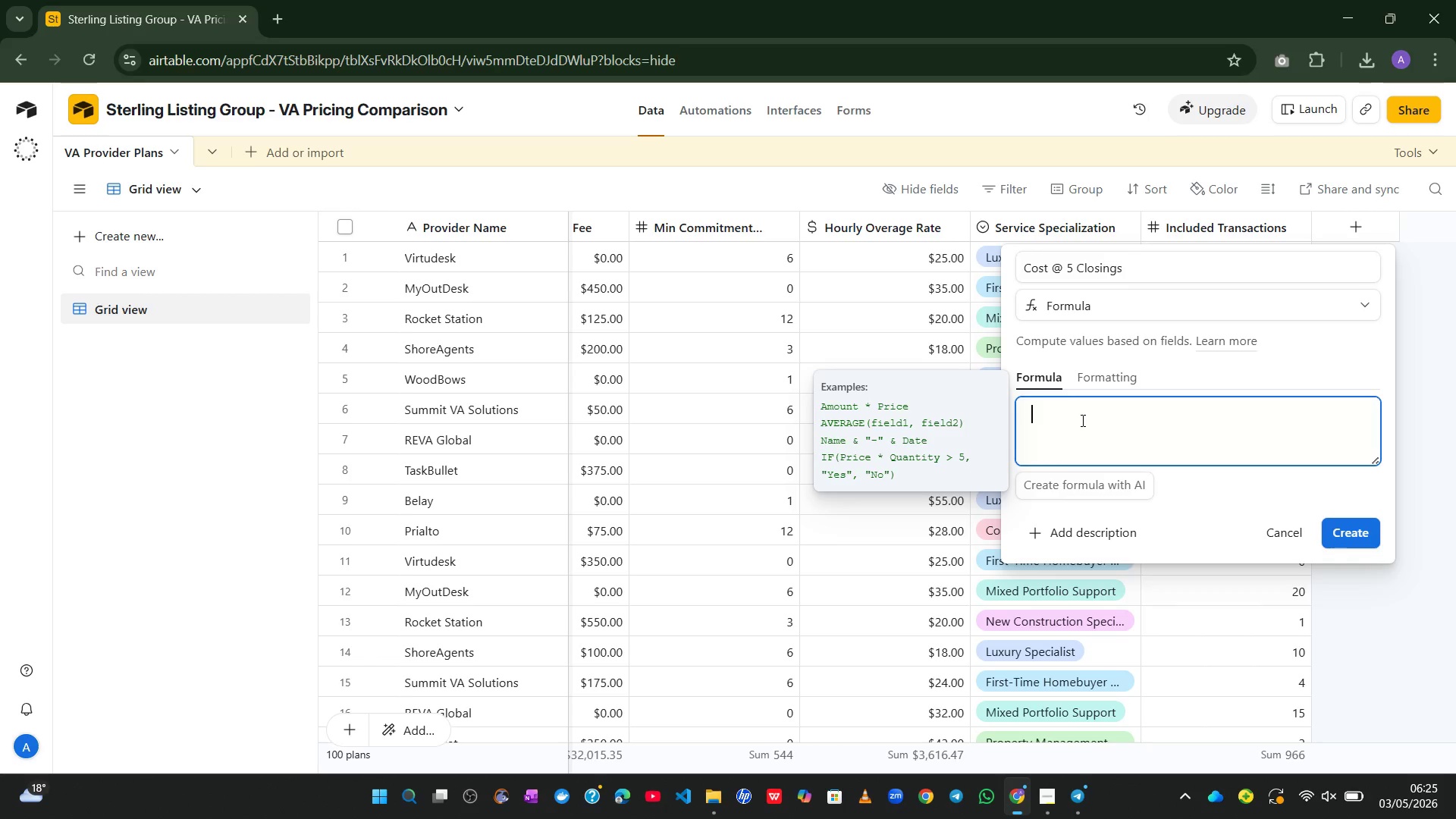 
type({Base)
key(Tab)
type(+({)
 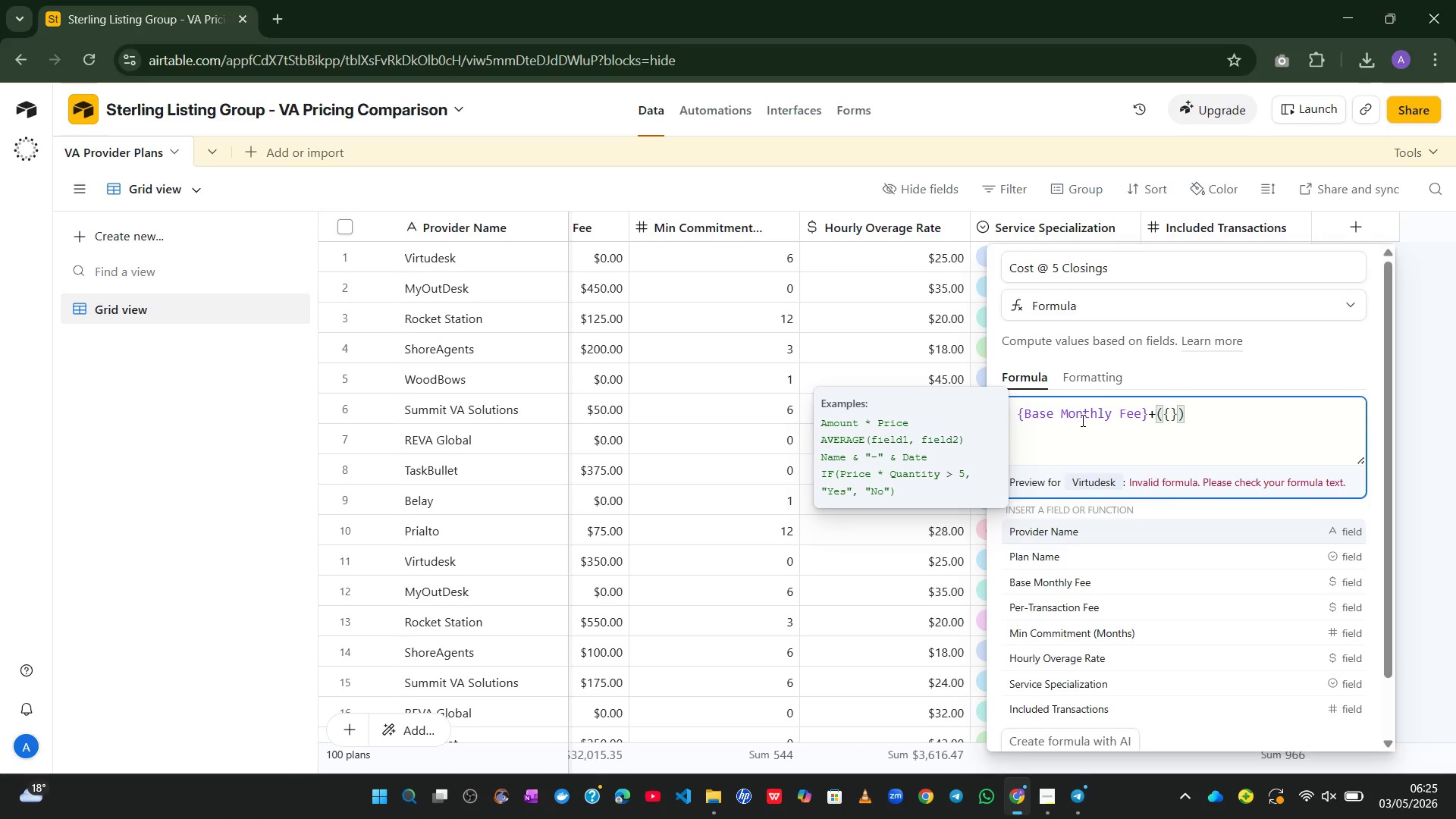 
key(Control+Z)
 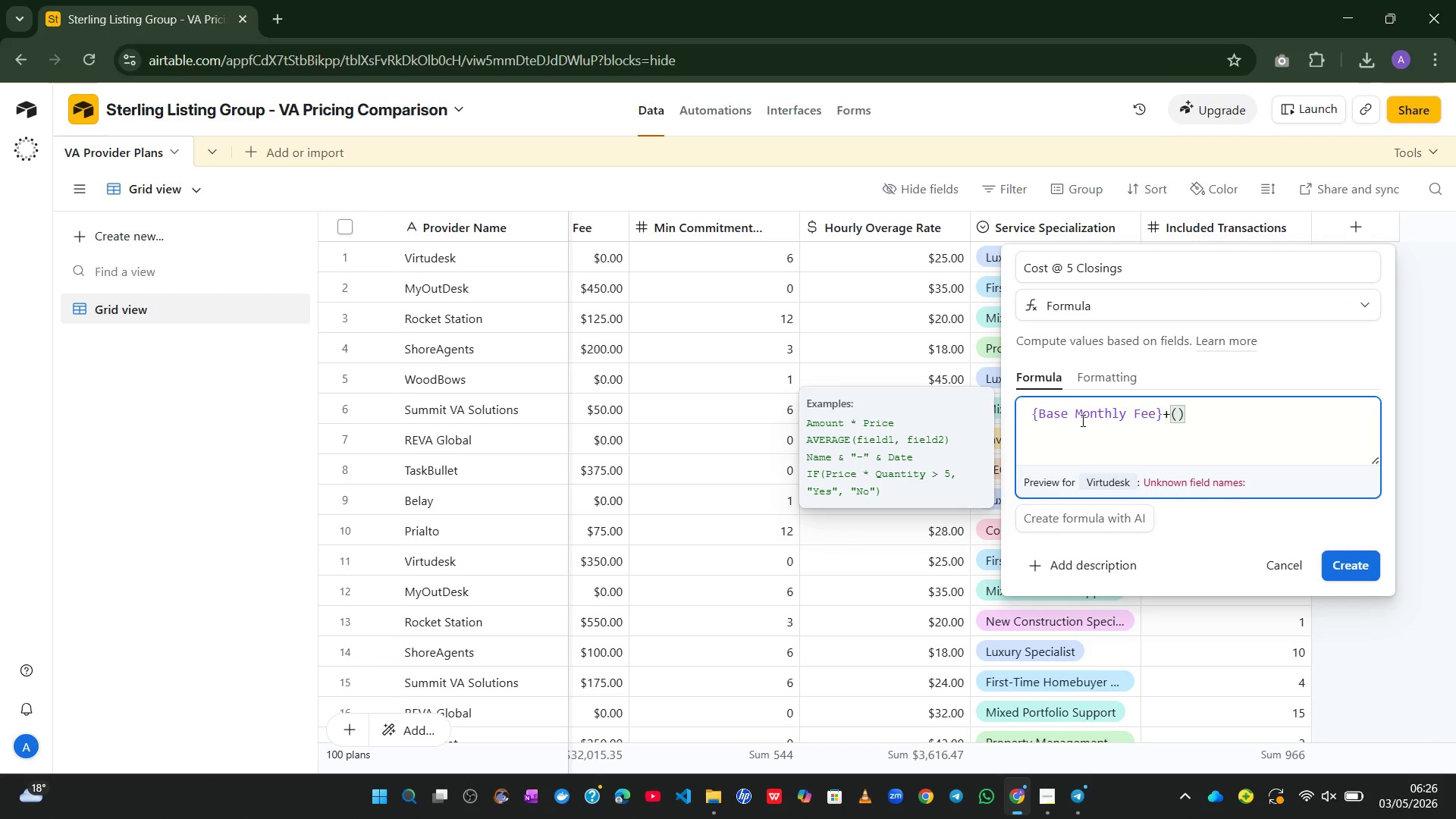 
hold_key(key=ShiftLeft, duration=0.34)
 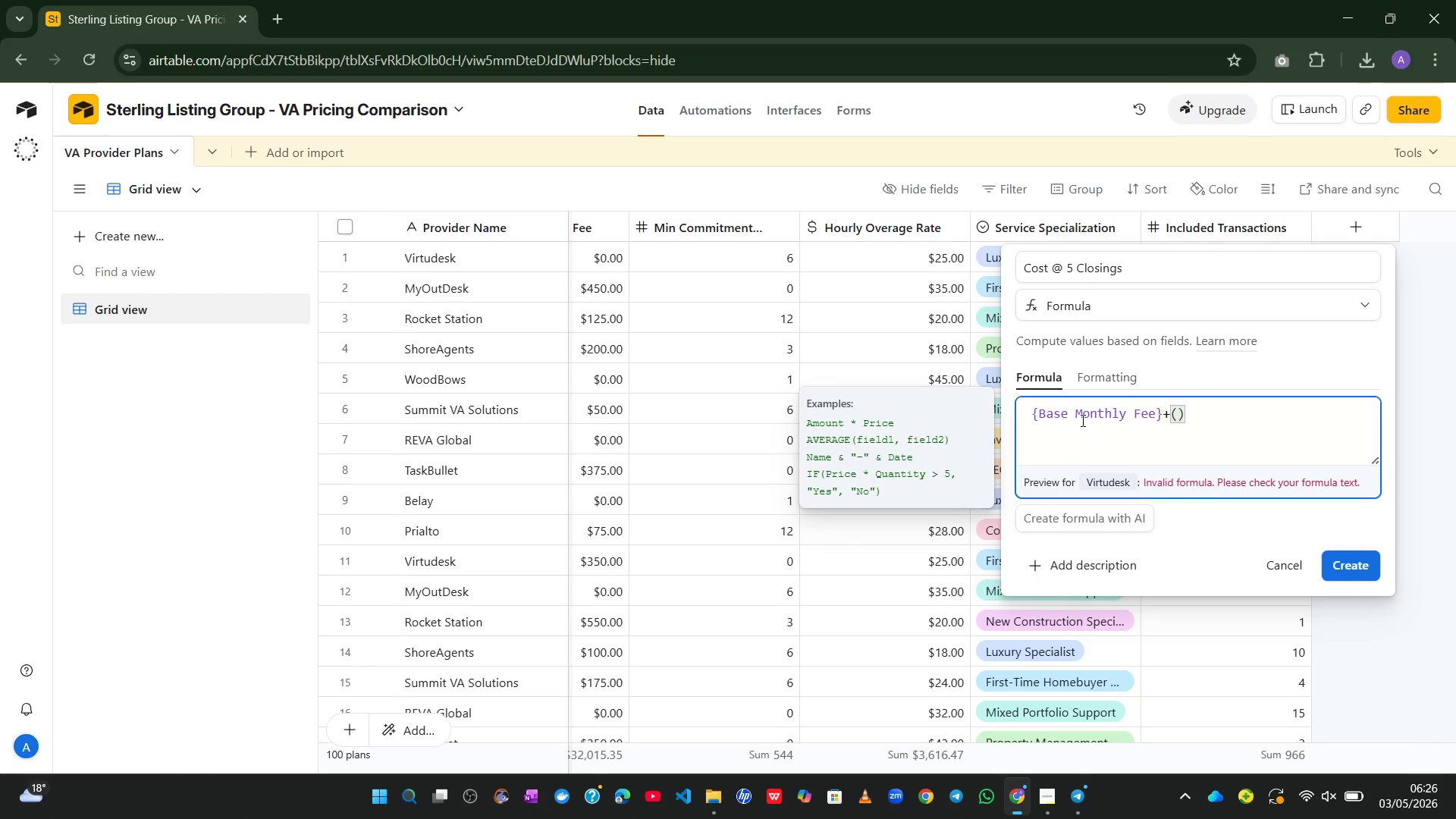 
type(IF(5?)
key(Backspace)
type(>)
 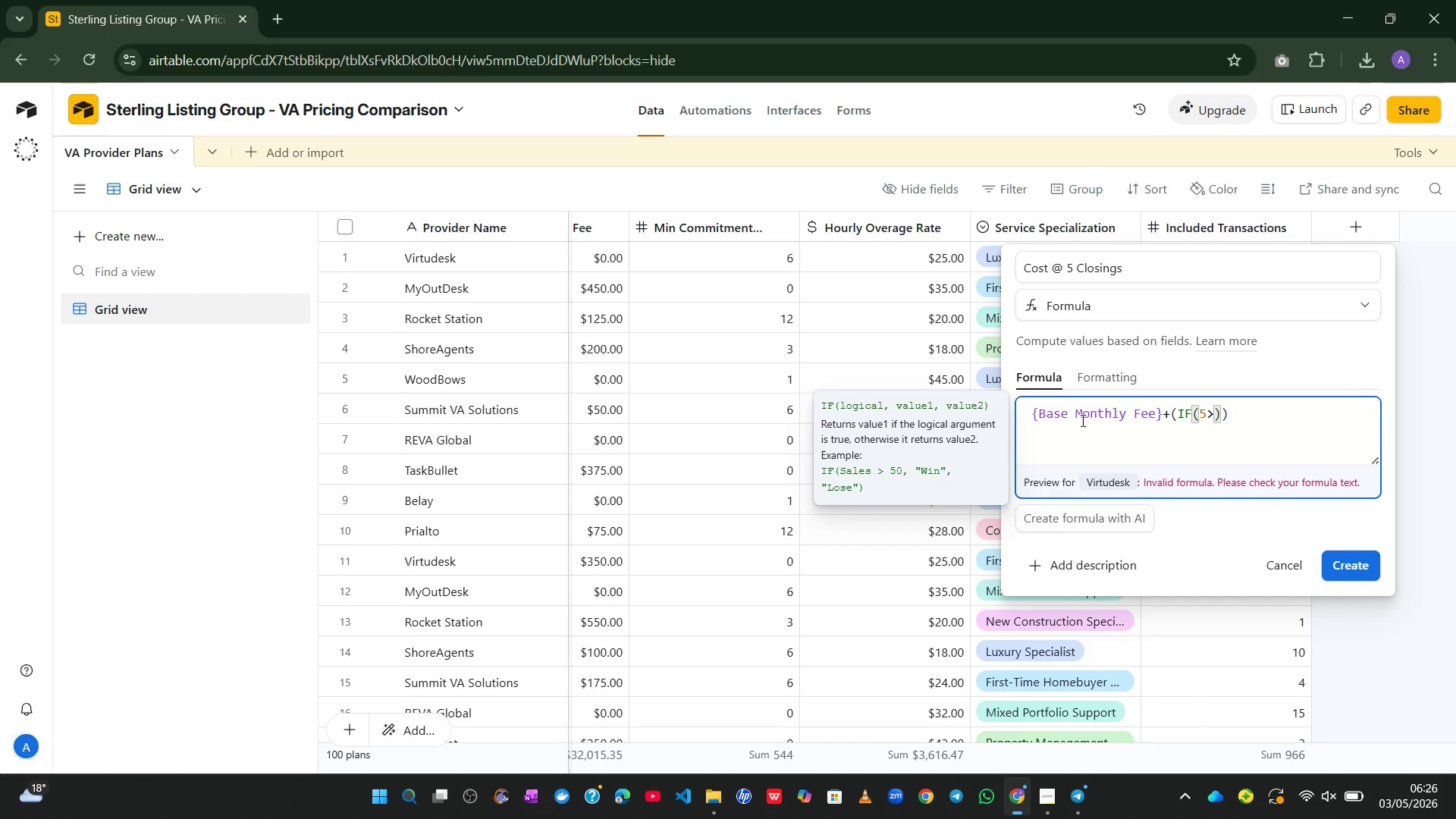 
wait(5.95)
 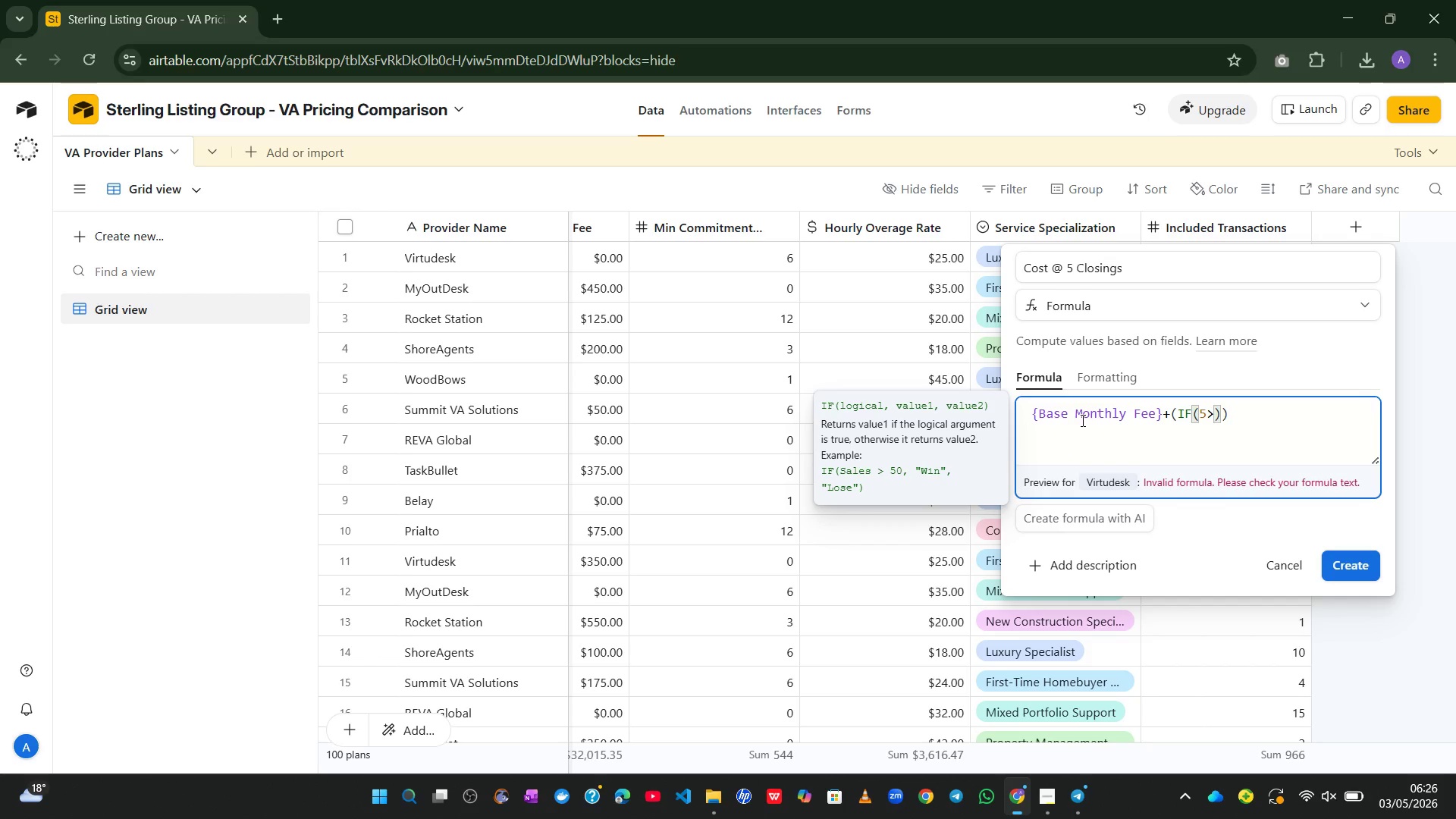 
type({incl)
key(Tab)
 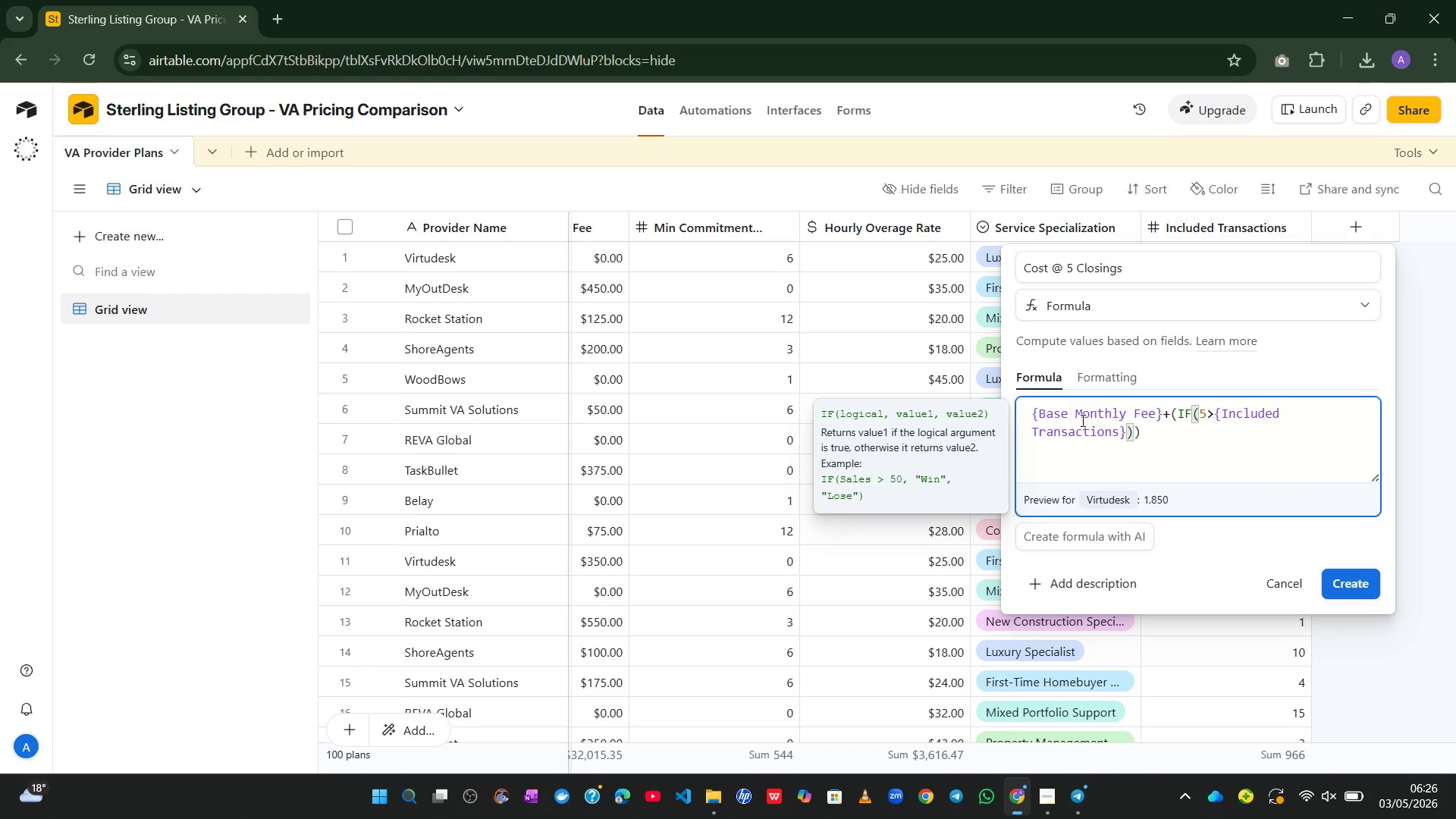 
wait(5.11)
 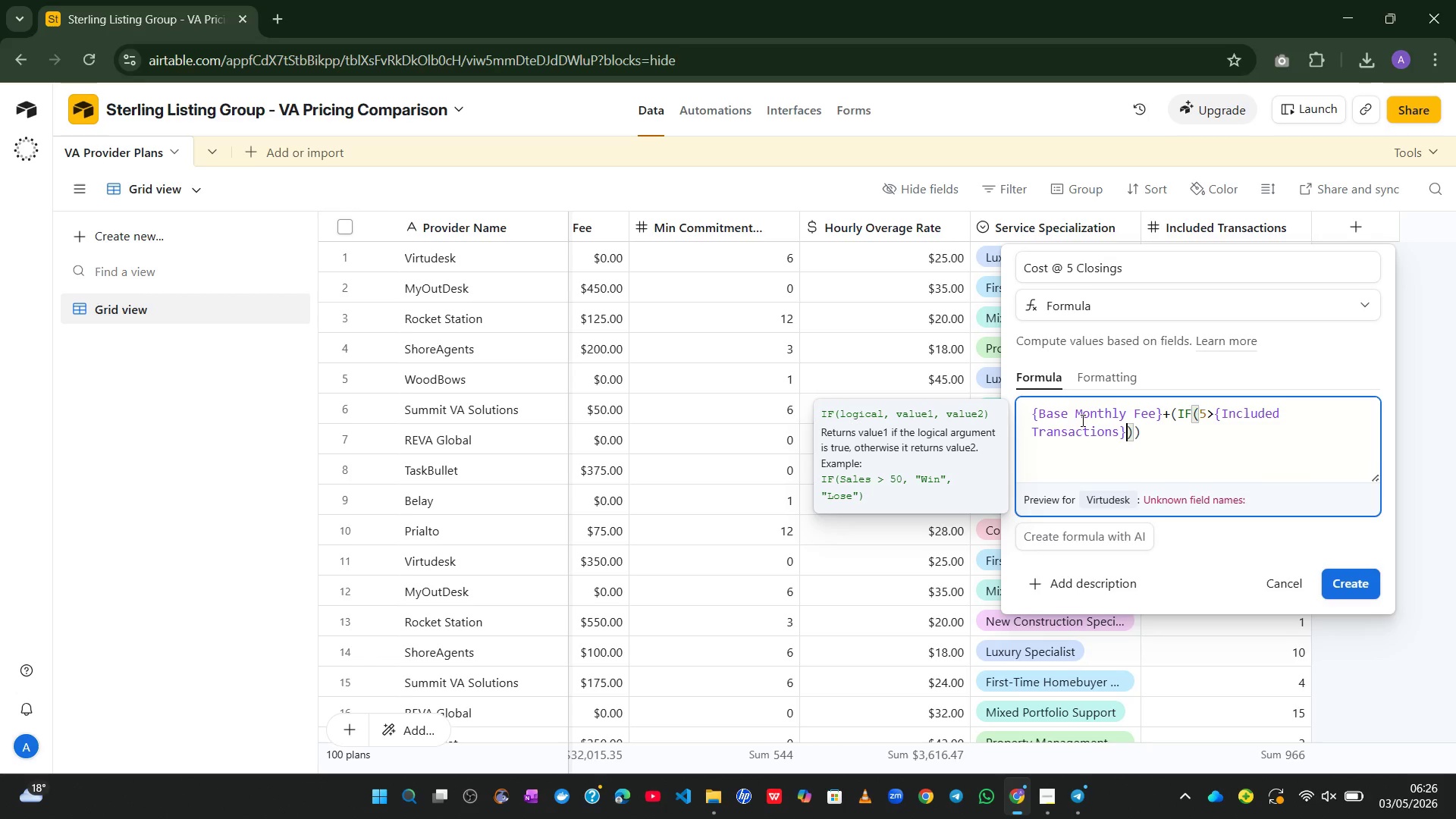 
key(Comma)
 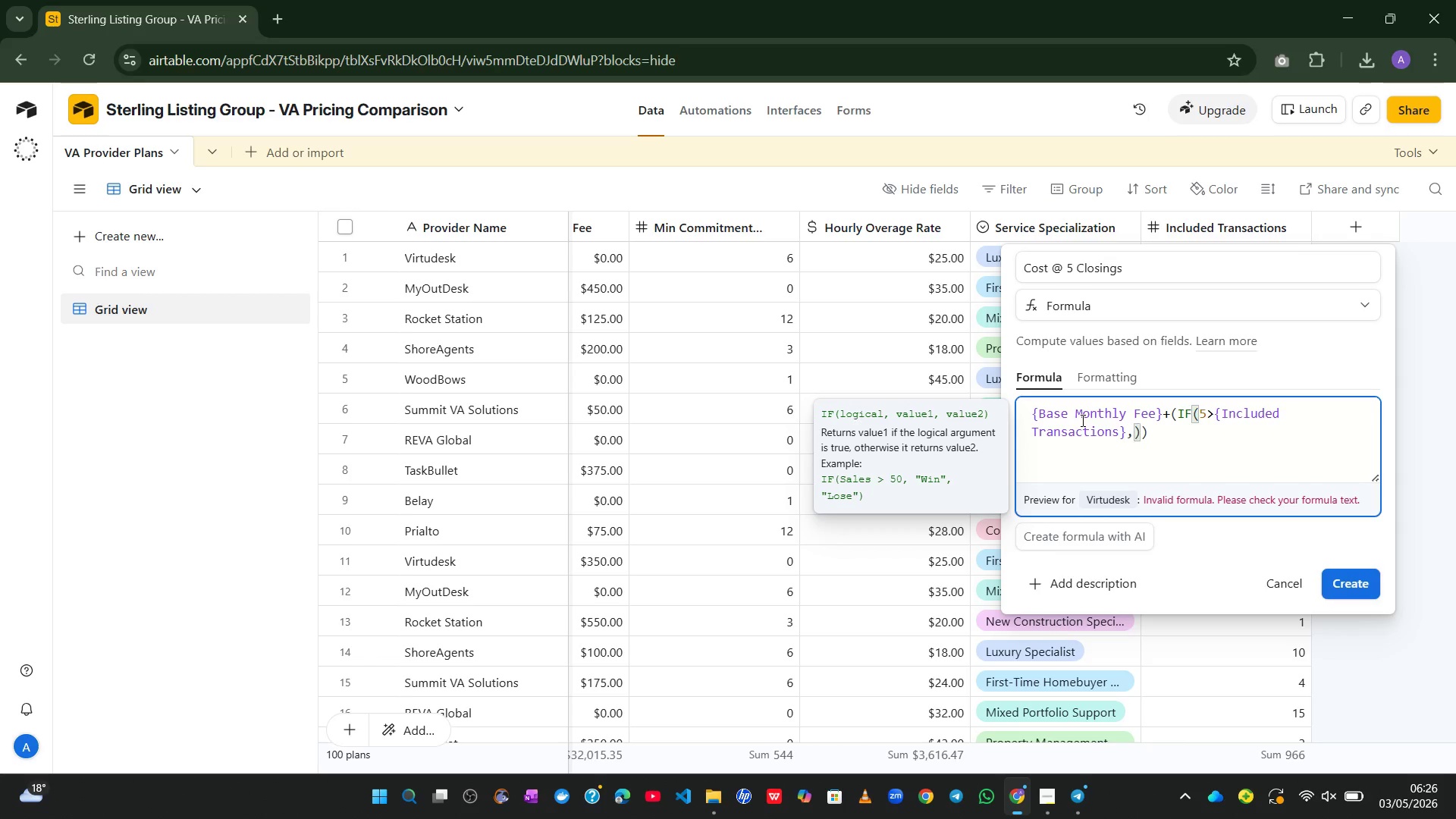 
wait(7.22)
 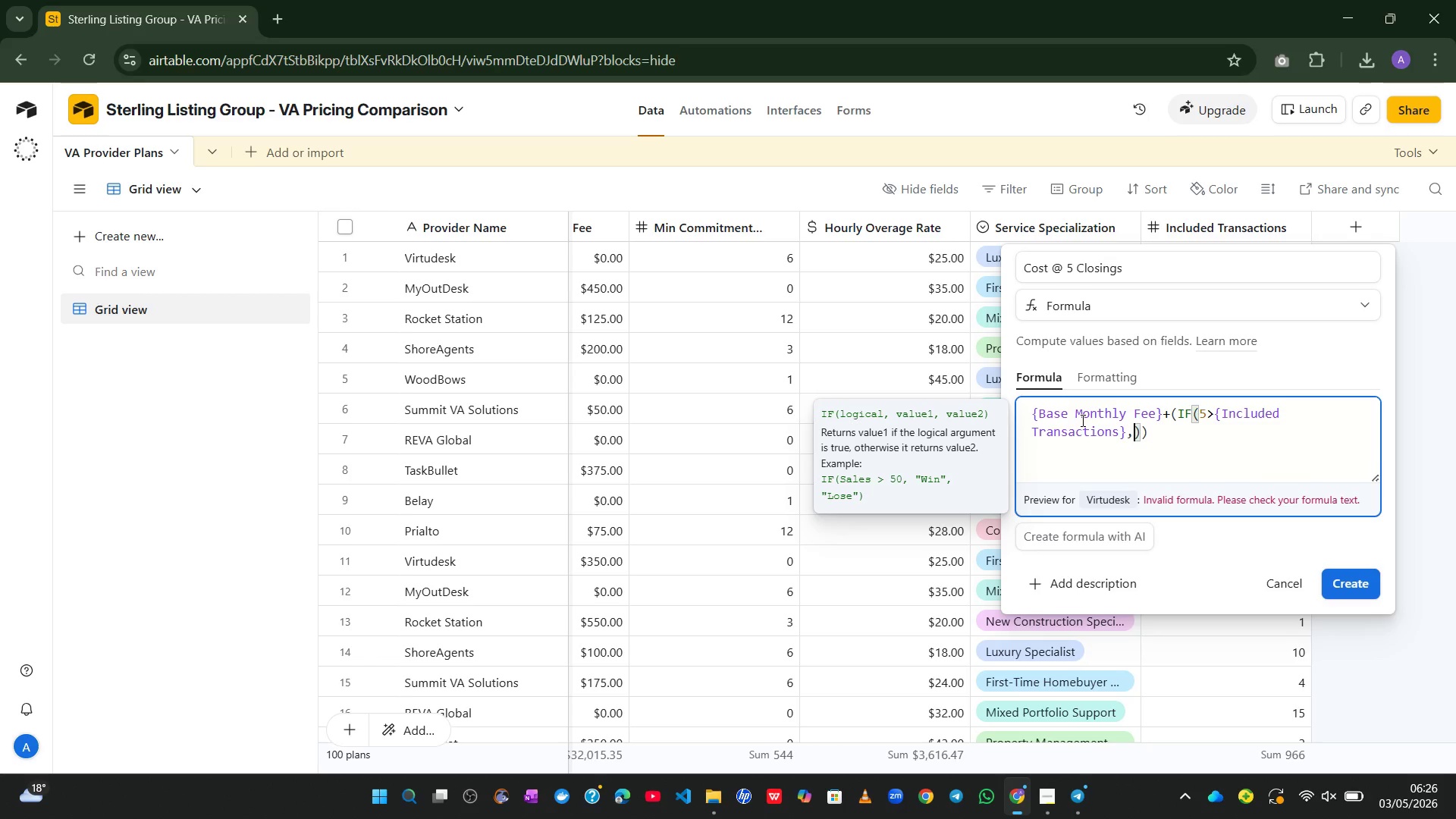 
type((5-)
 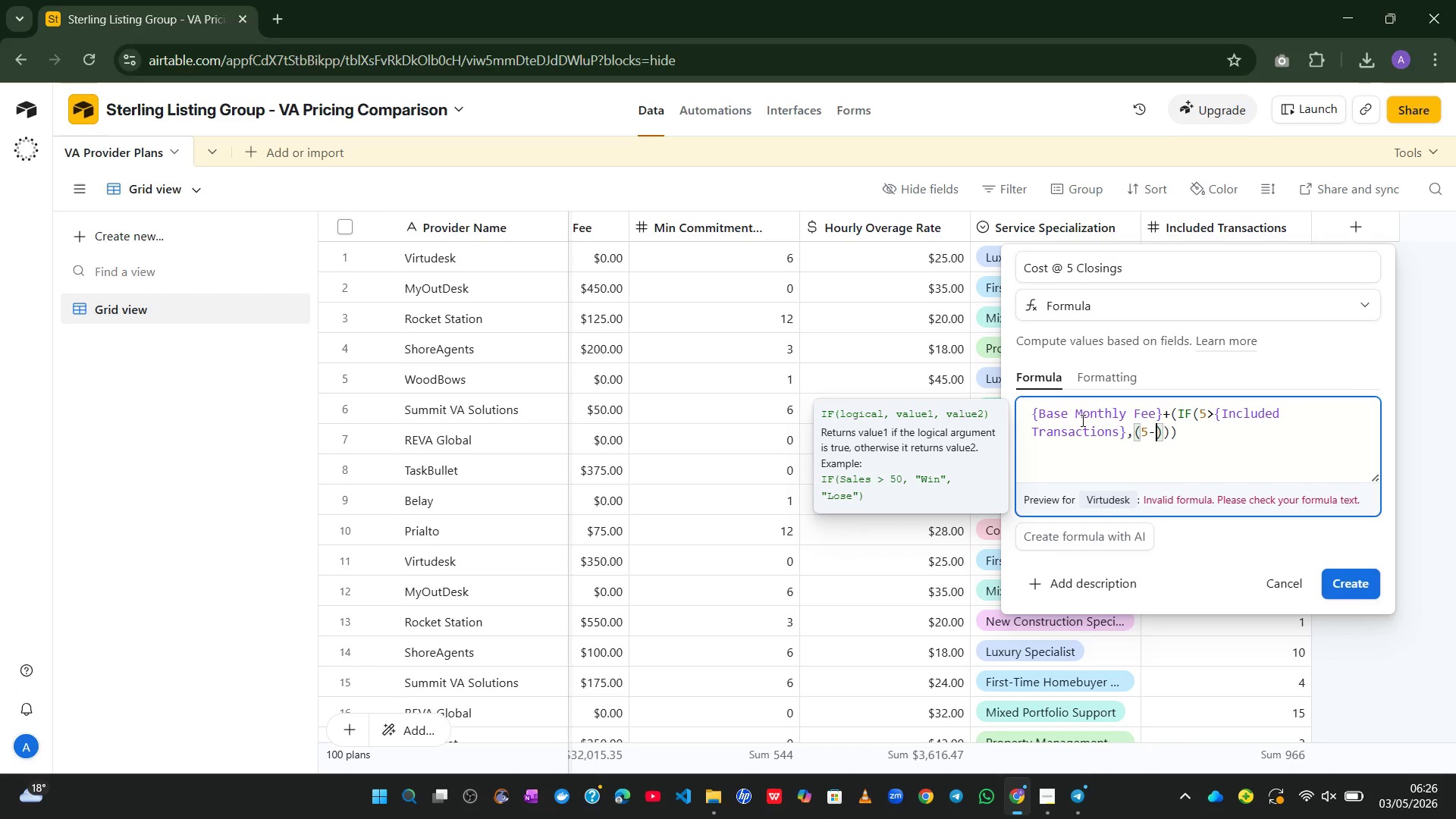 
type({inc)
key(Tab)
 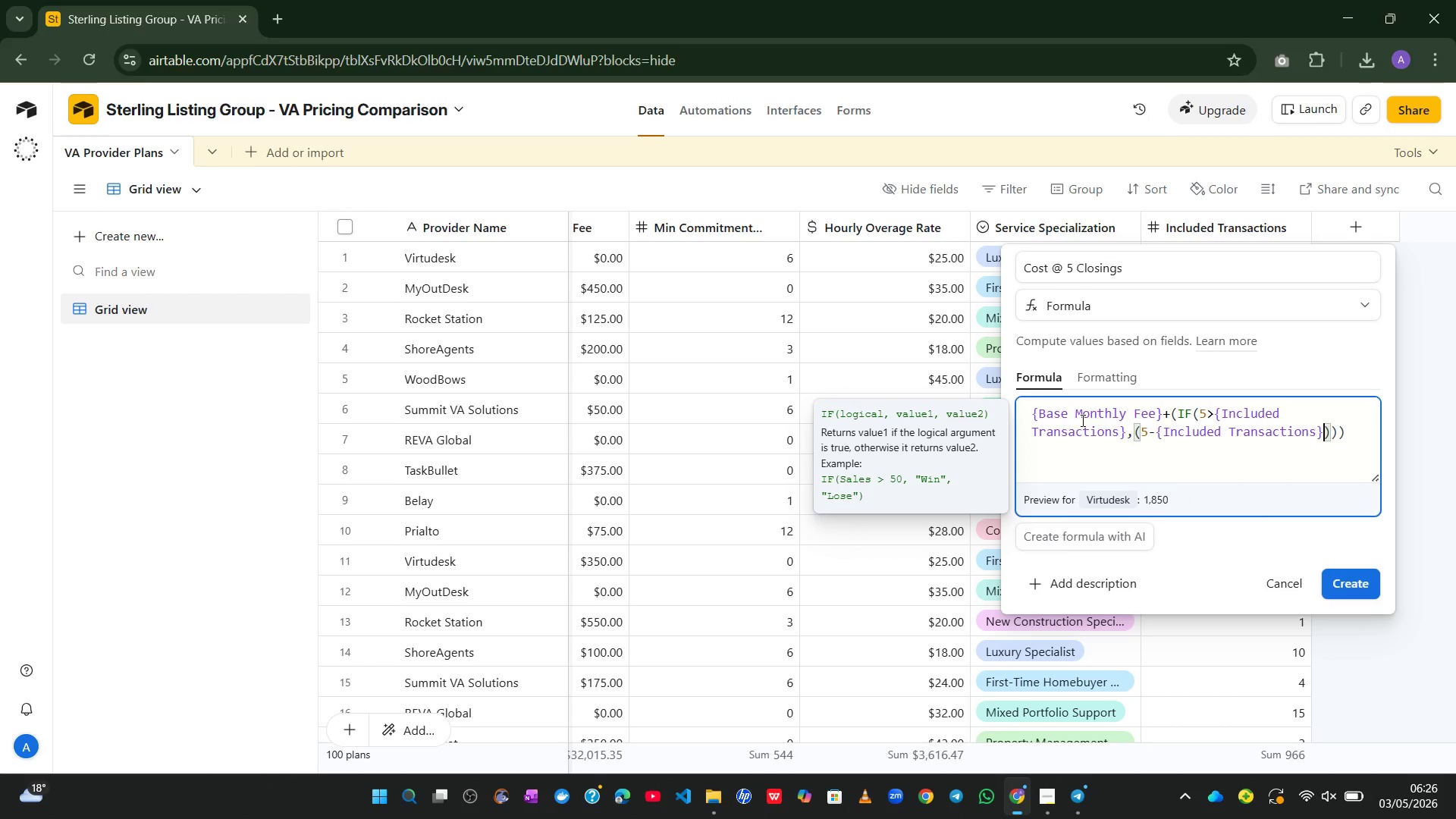 
wait(6.8)
 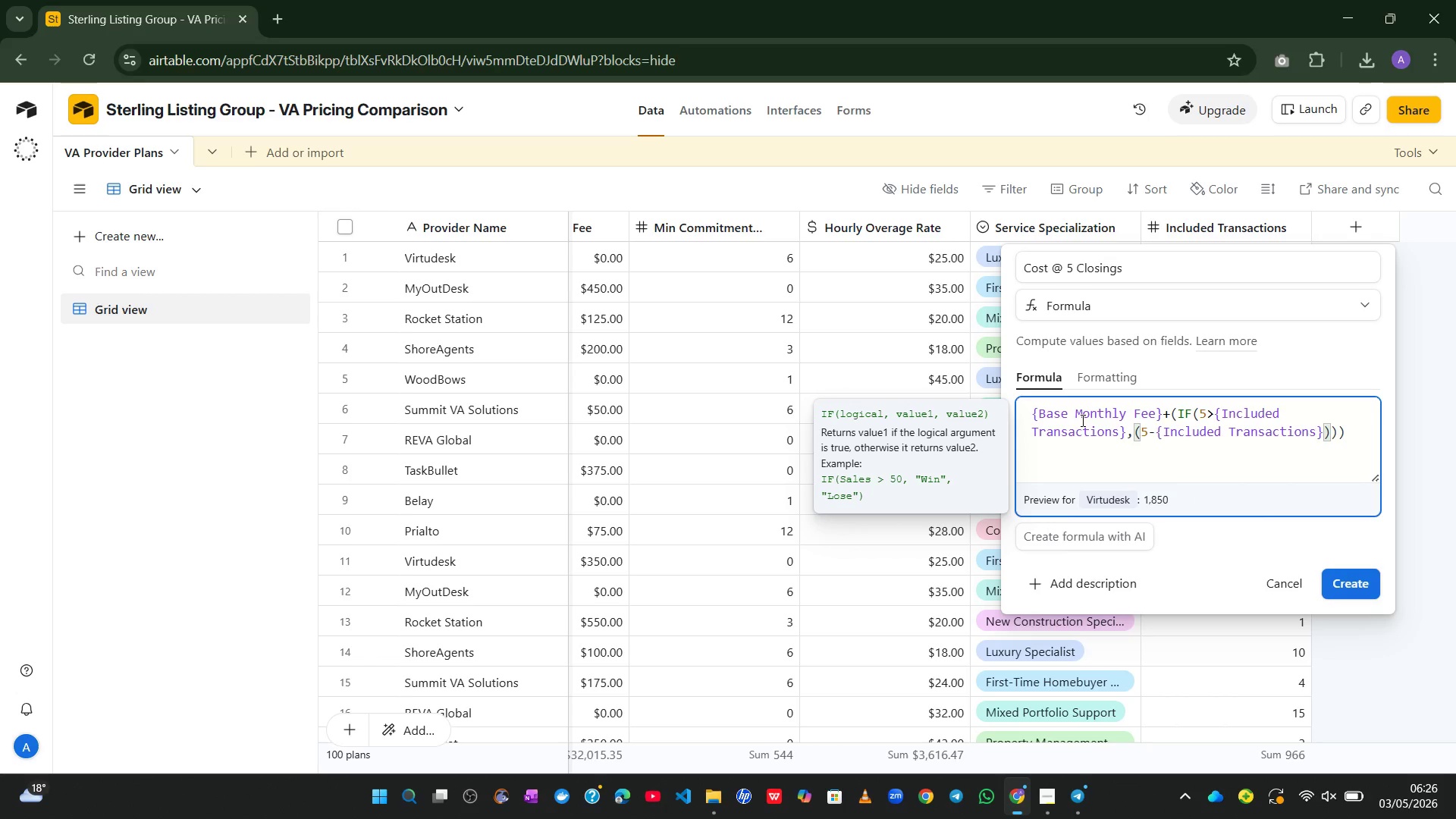 
key(ArrowRight)
 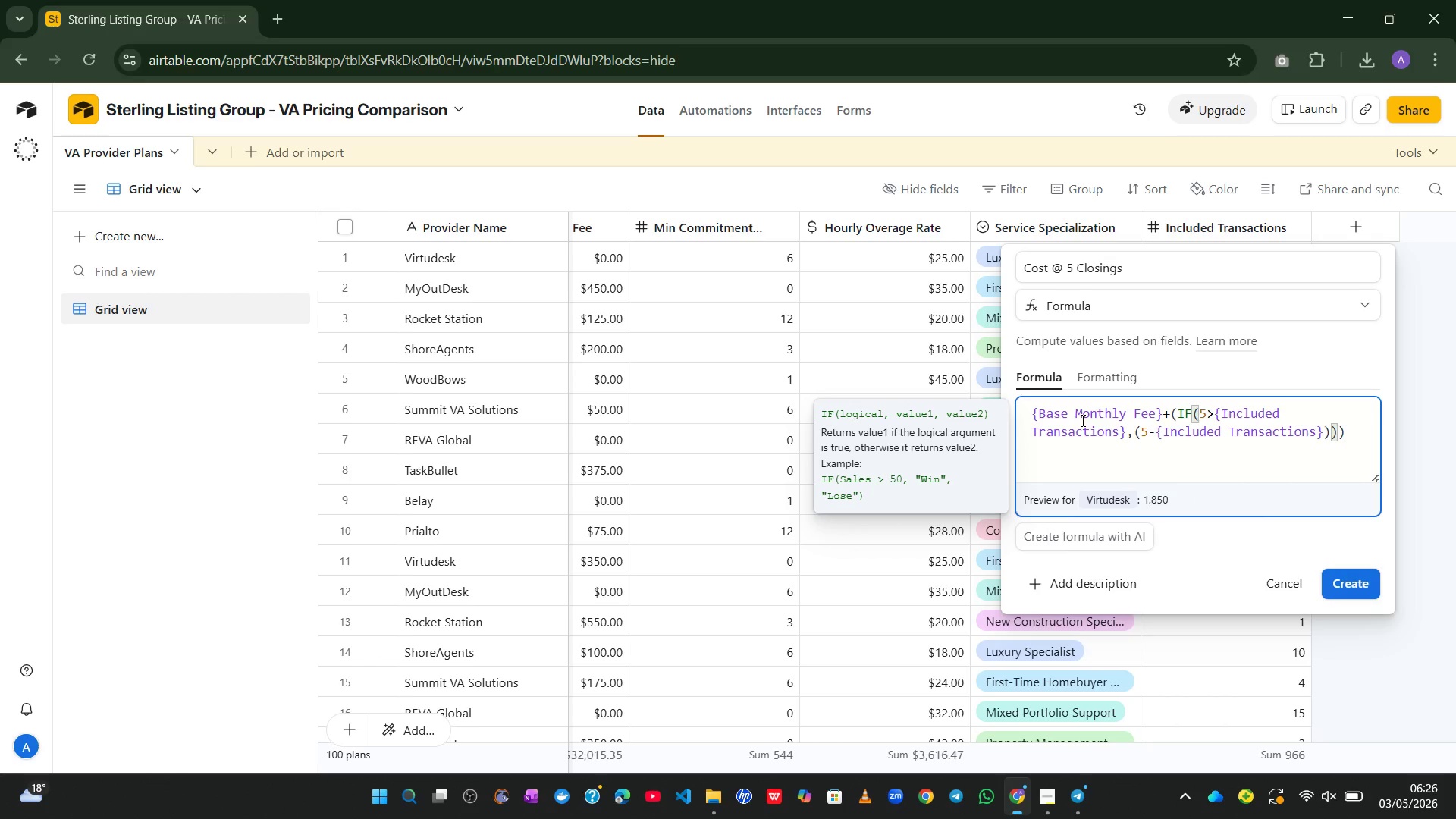 
key(NumpadMultiply)
 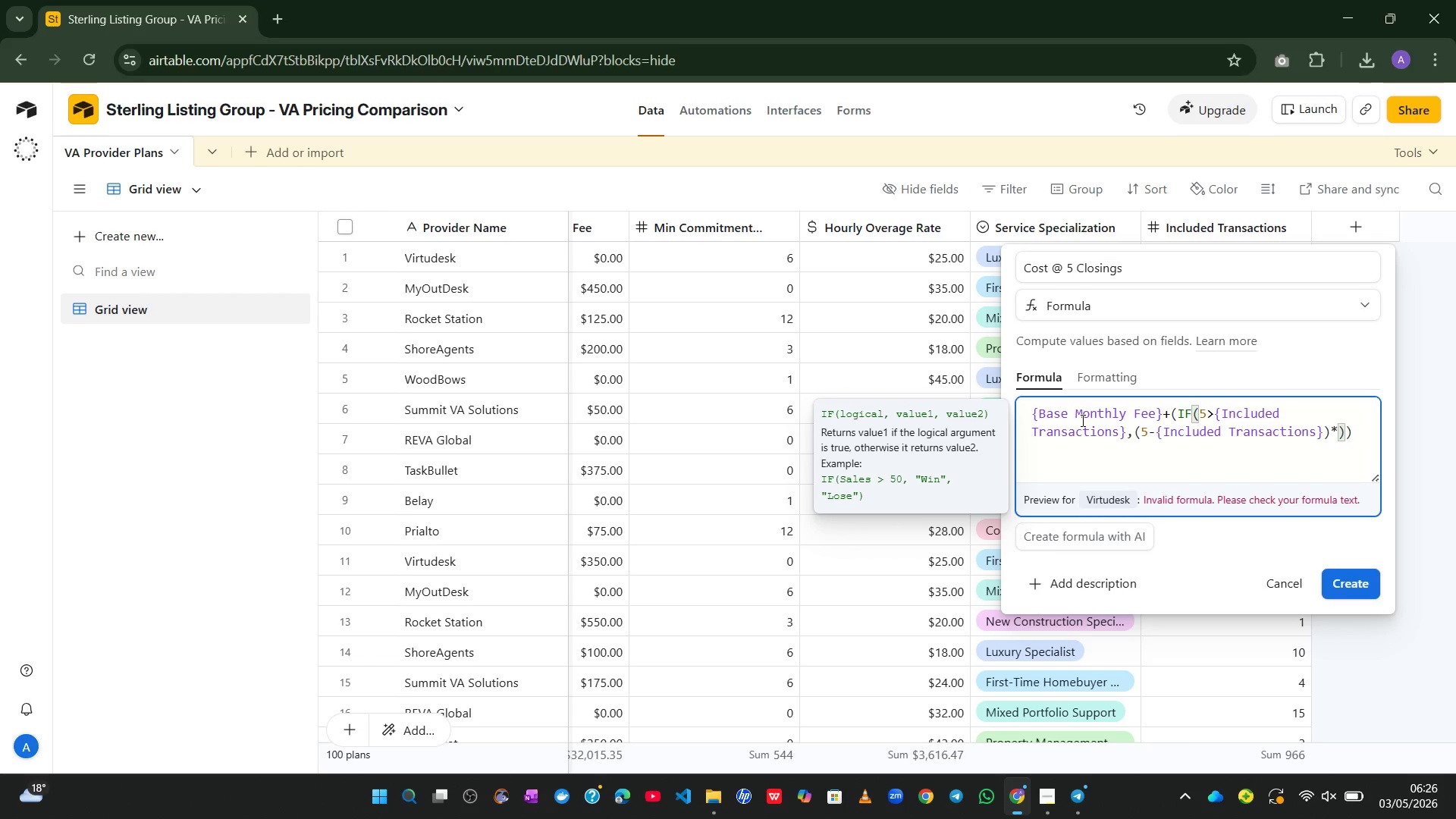 
type({Pdf)
key(Backspace)
key(Backspace)
type(er)
key(Tab)
 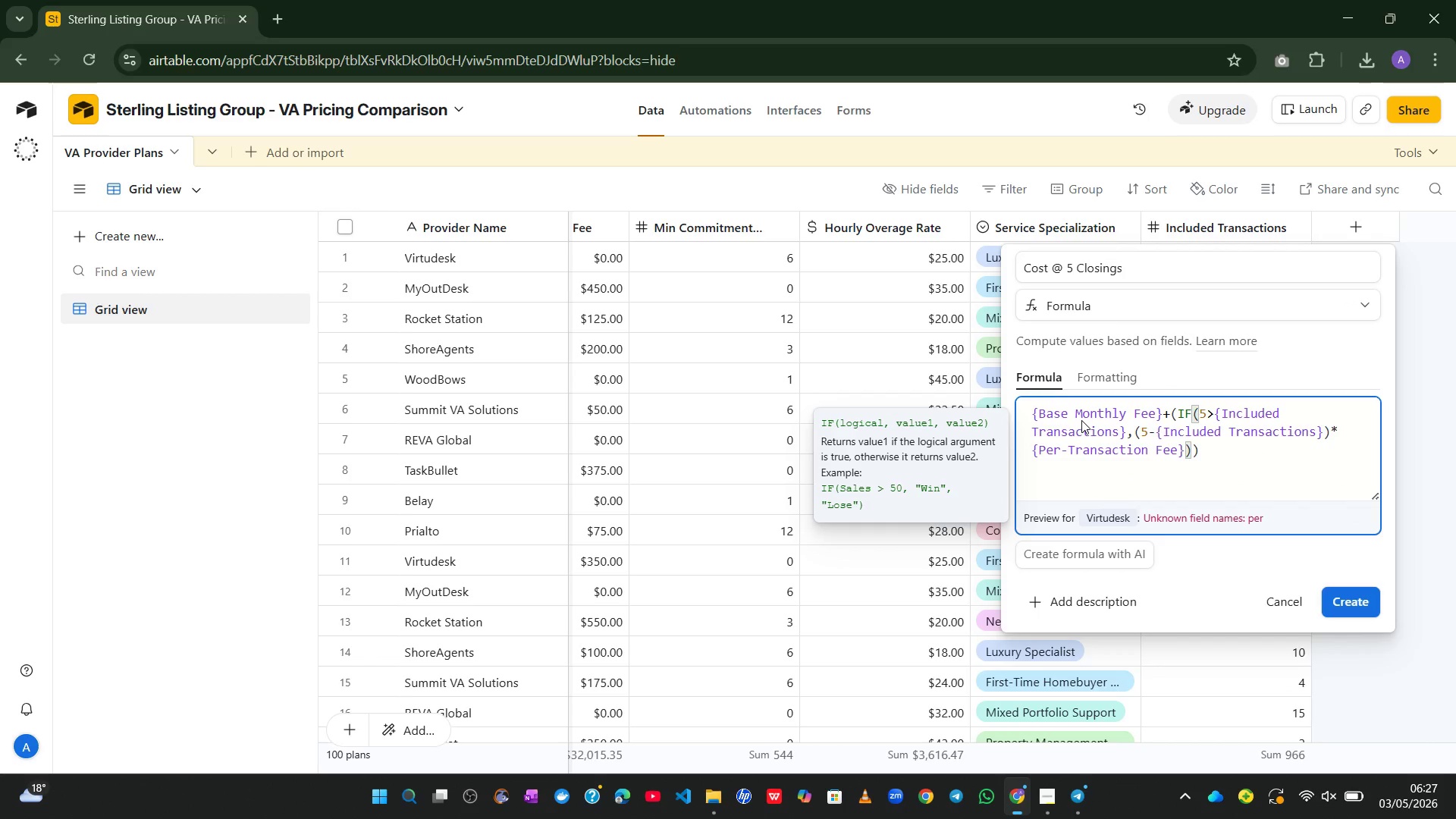 
wait(5.75)
 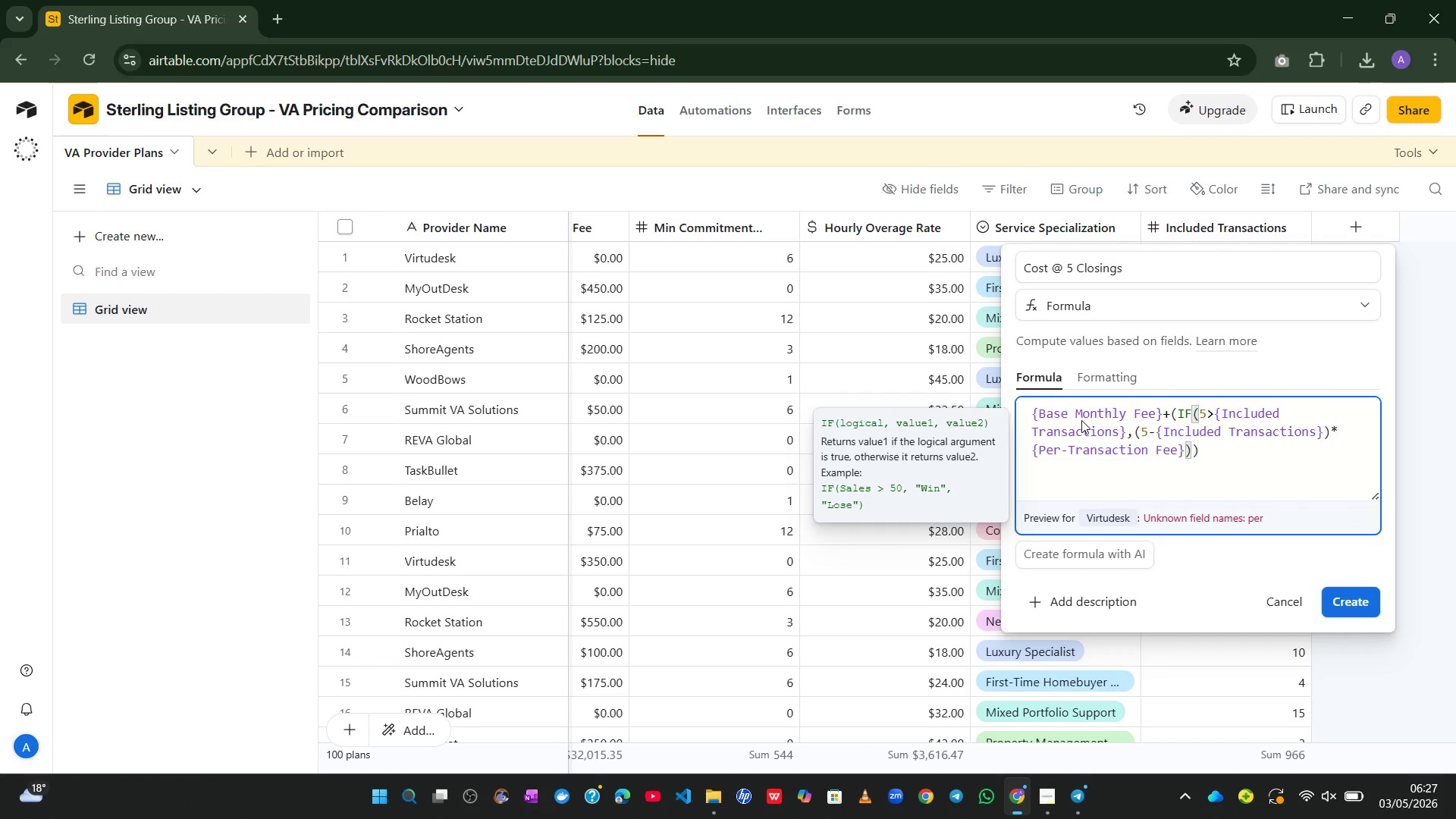 
key(Period)
 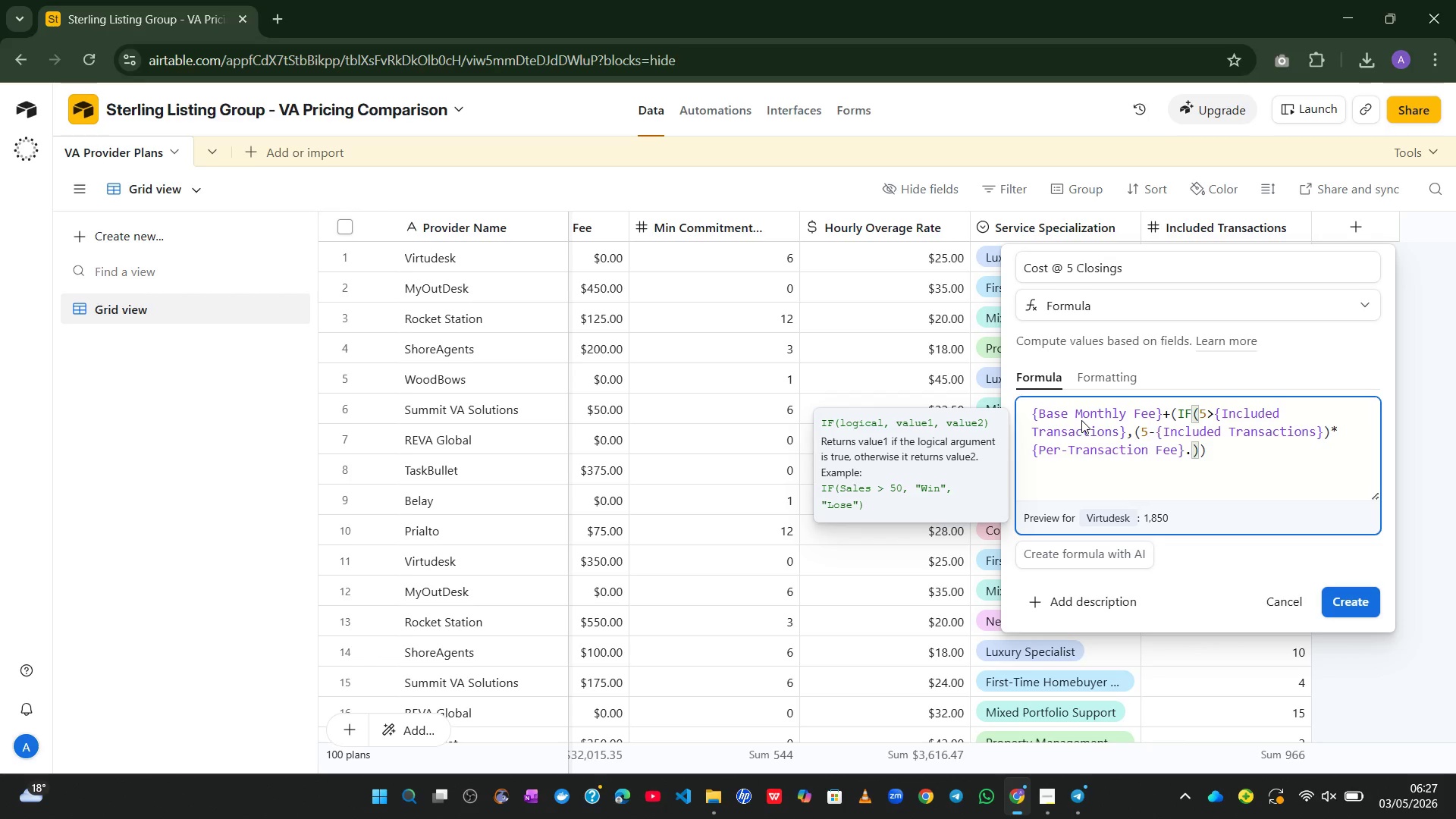 
key(Backspace)
 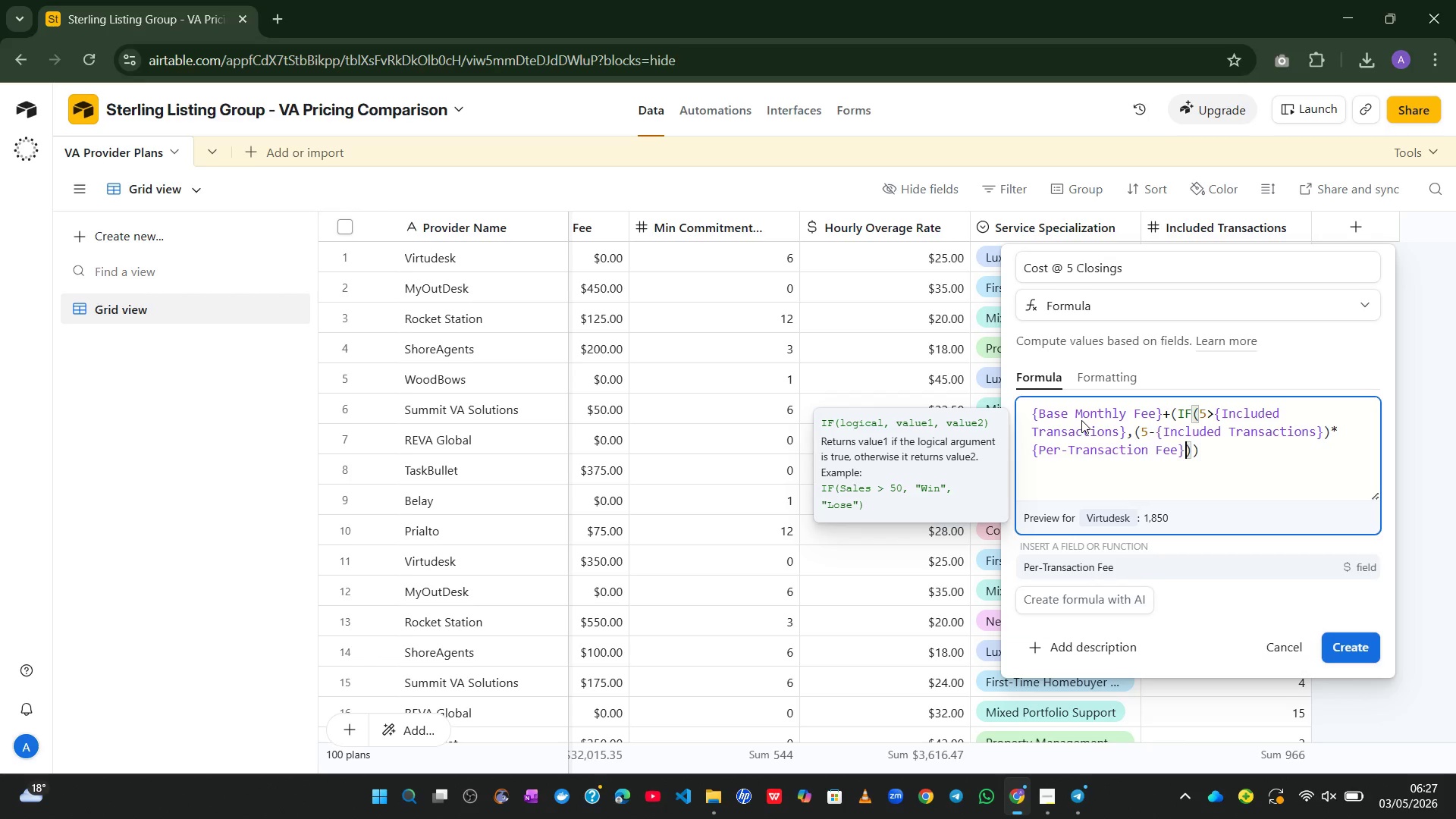 
key(Comma)
 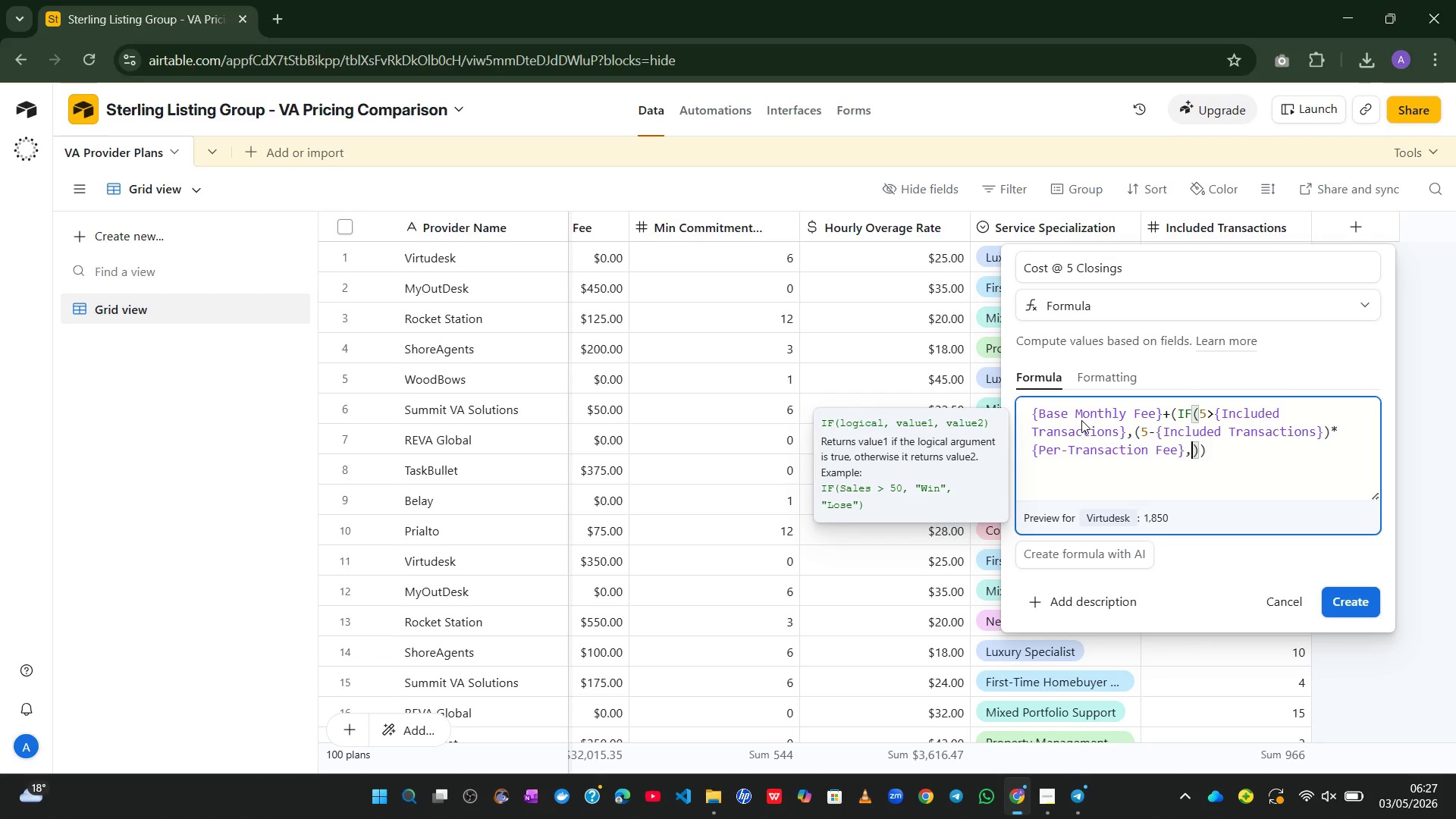 
key(0)
 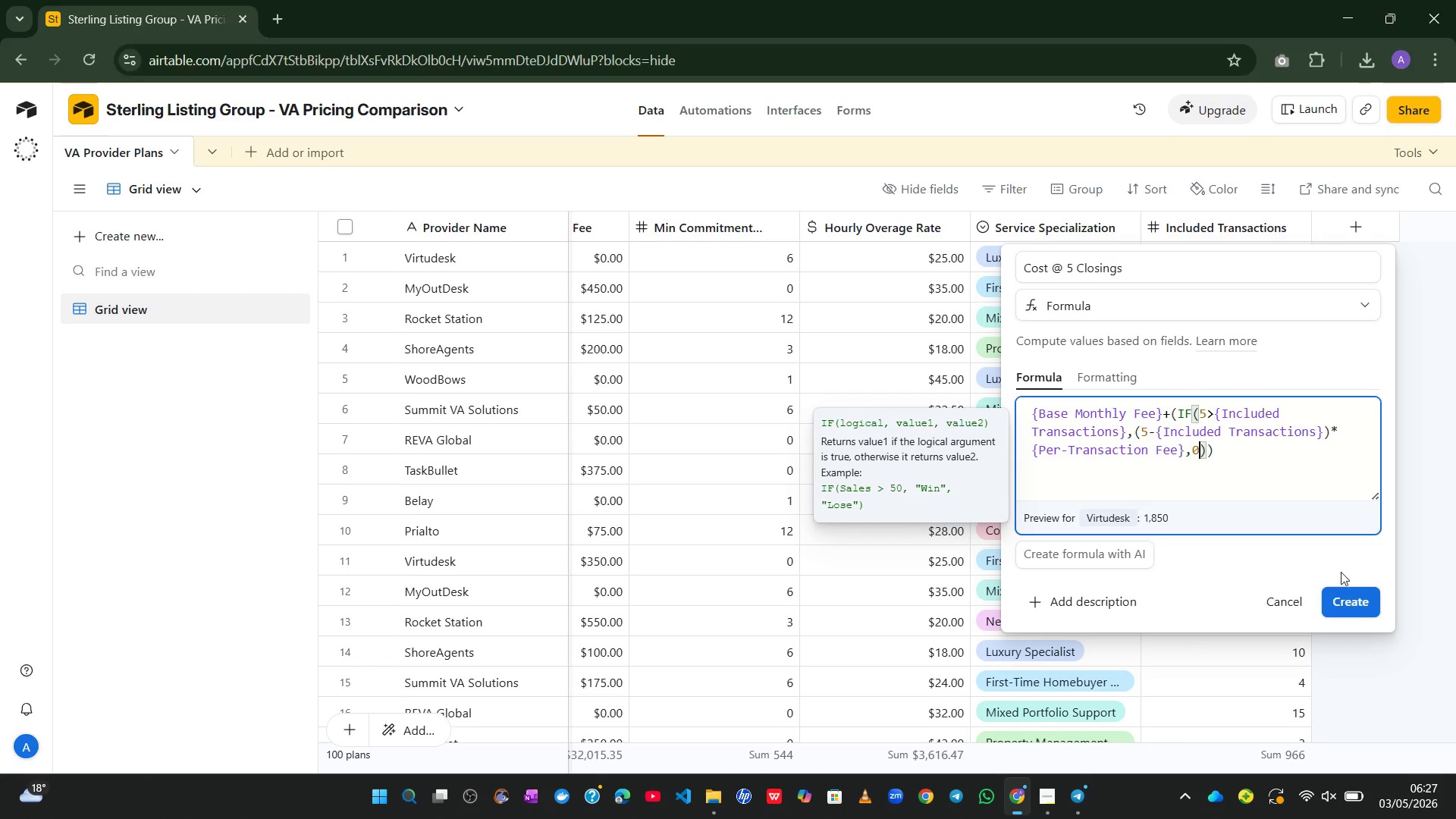 
wait(7.38)
 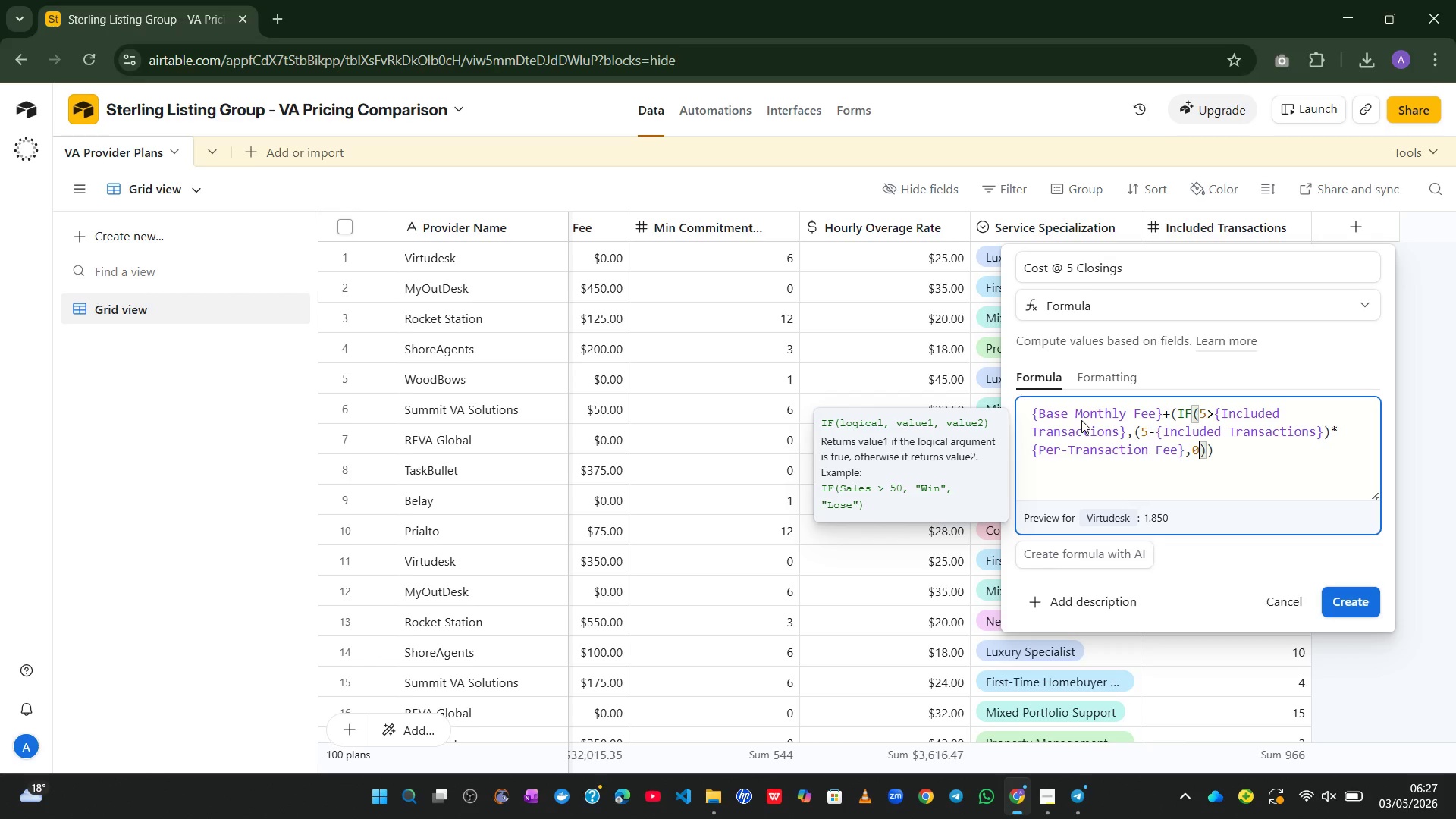 
left_click([1358, 607])
 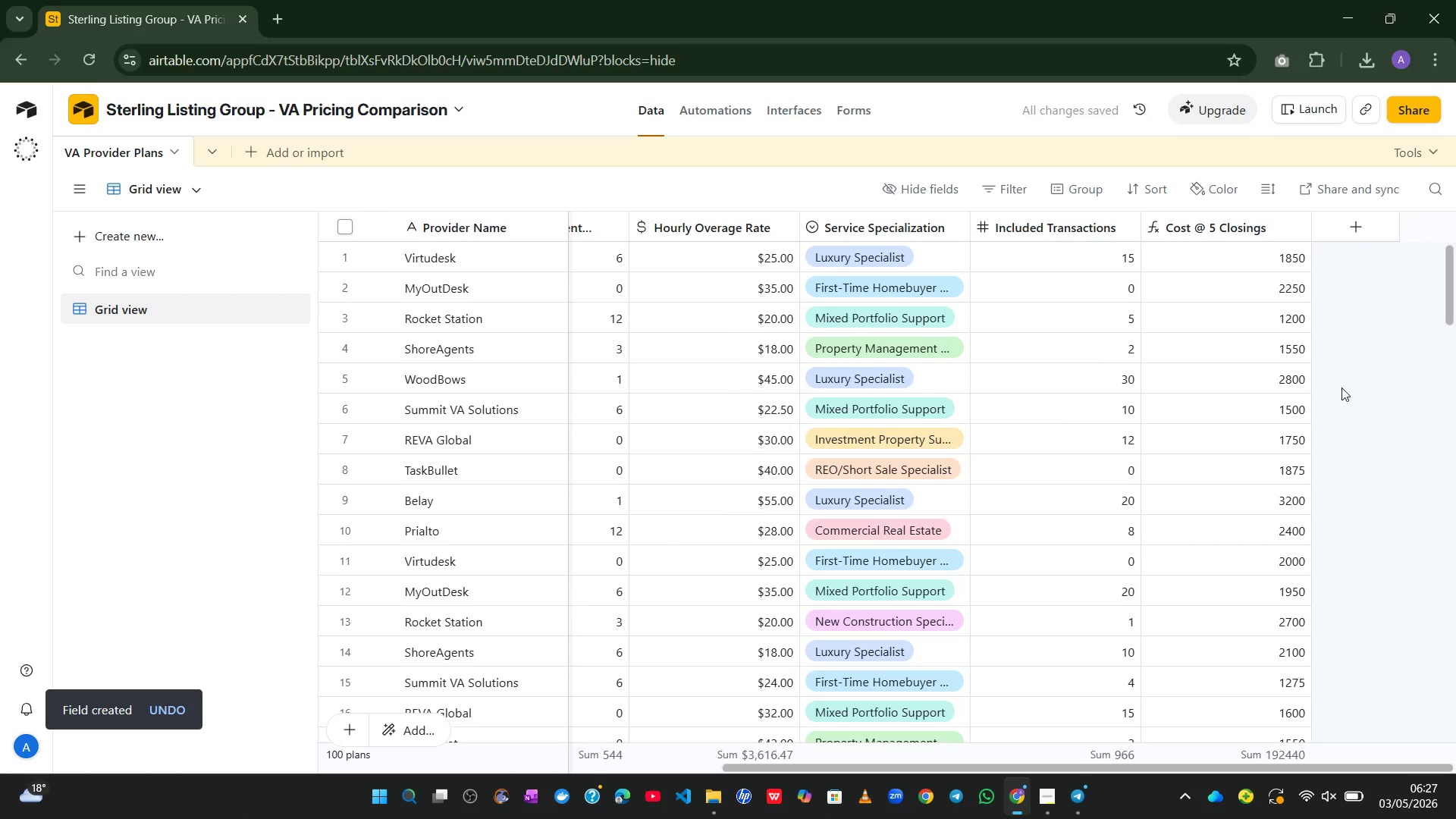 
wait(8.58)
 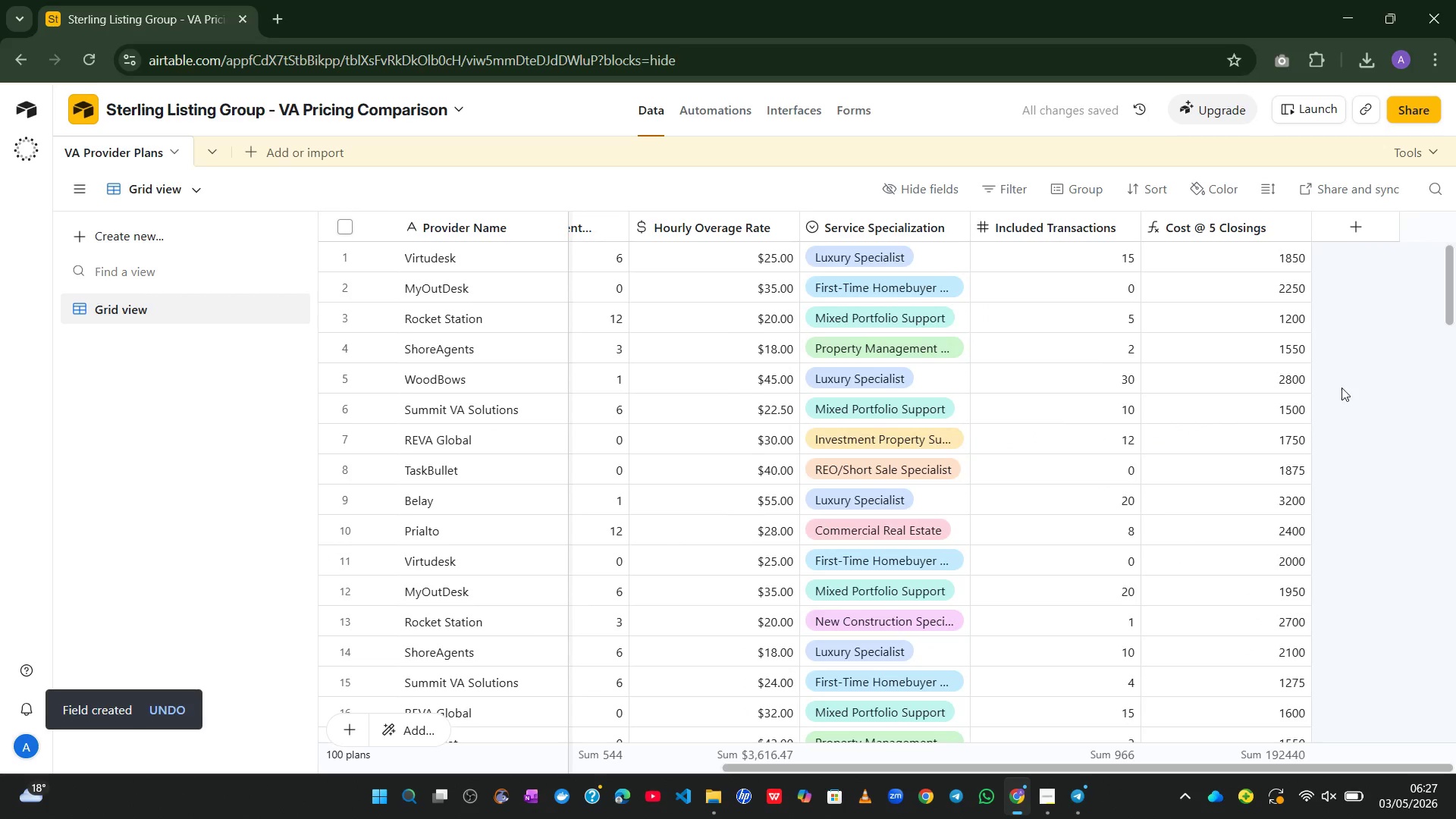 
left_click([1358, 231])
 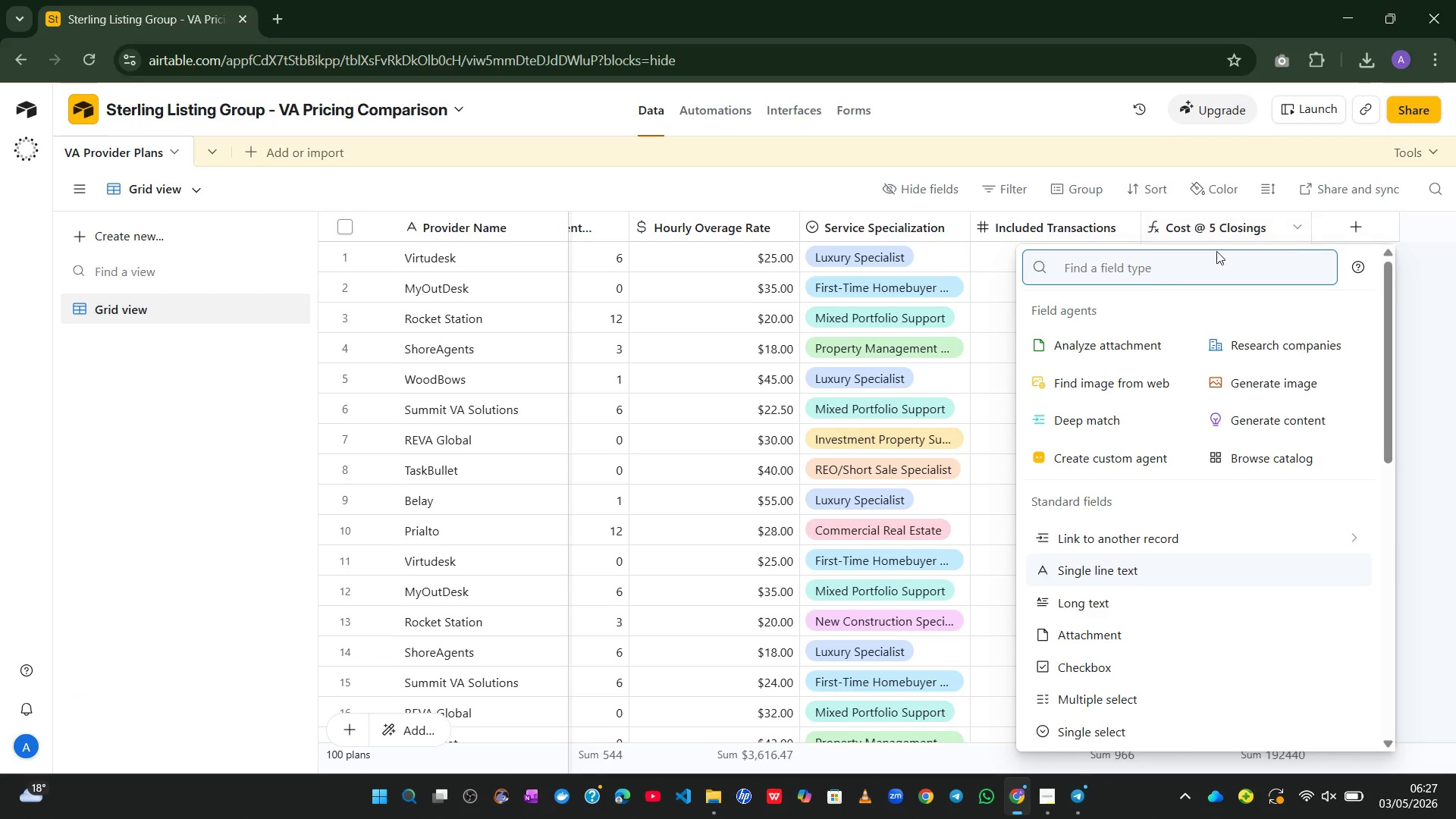 
mouse_move([1128, 433])
 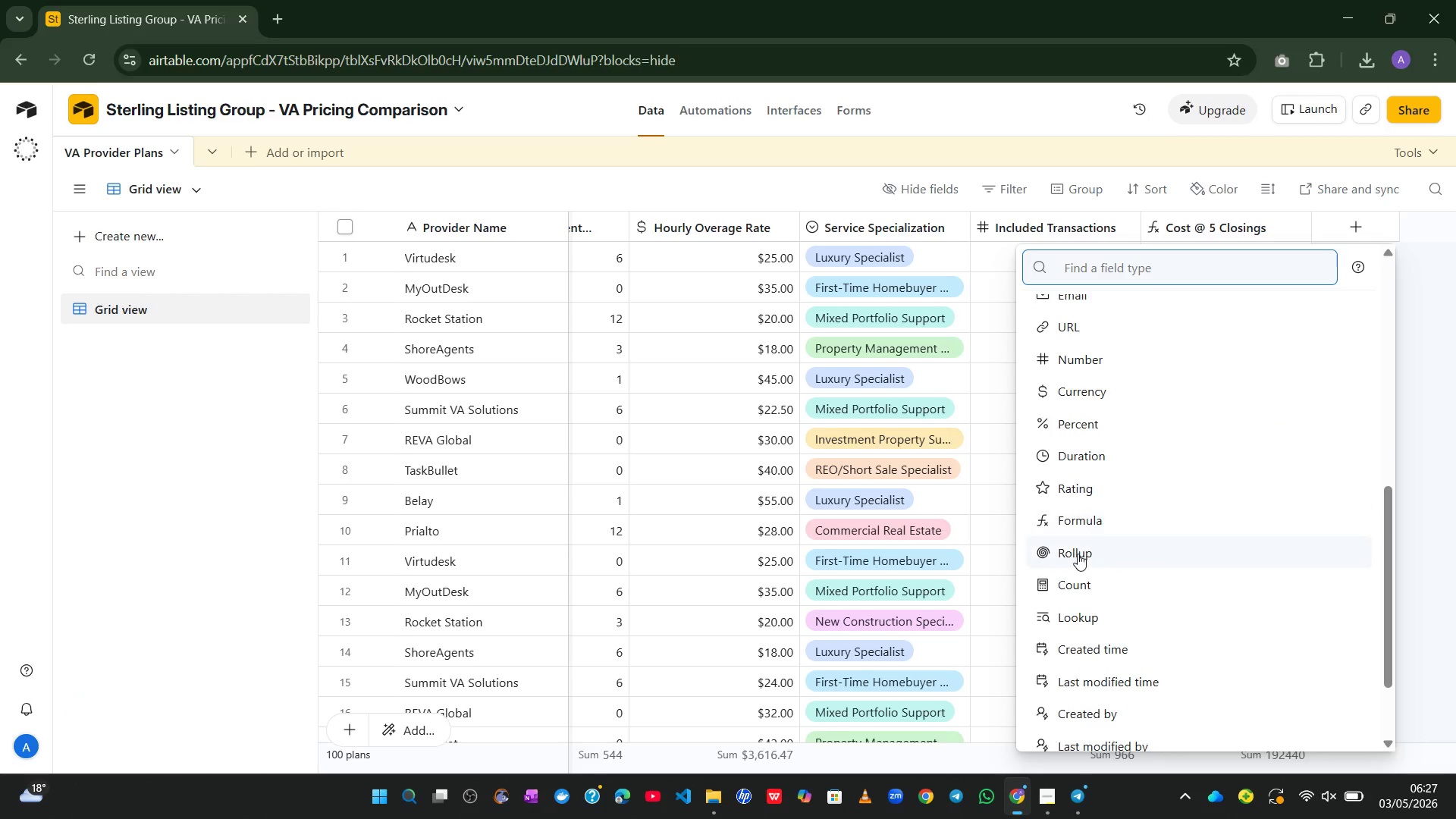 
left_click([1103, 520])
 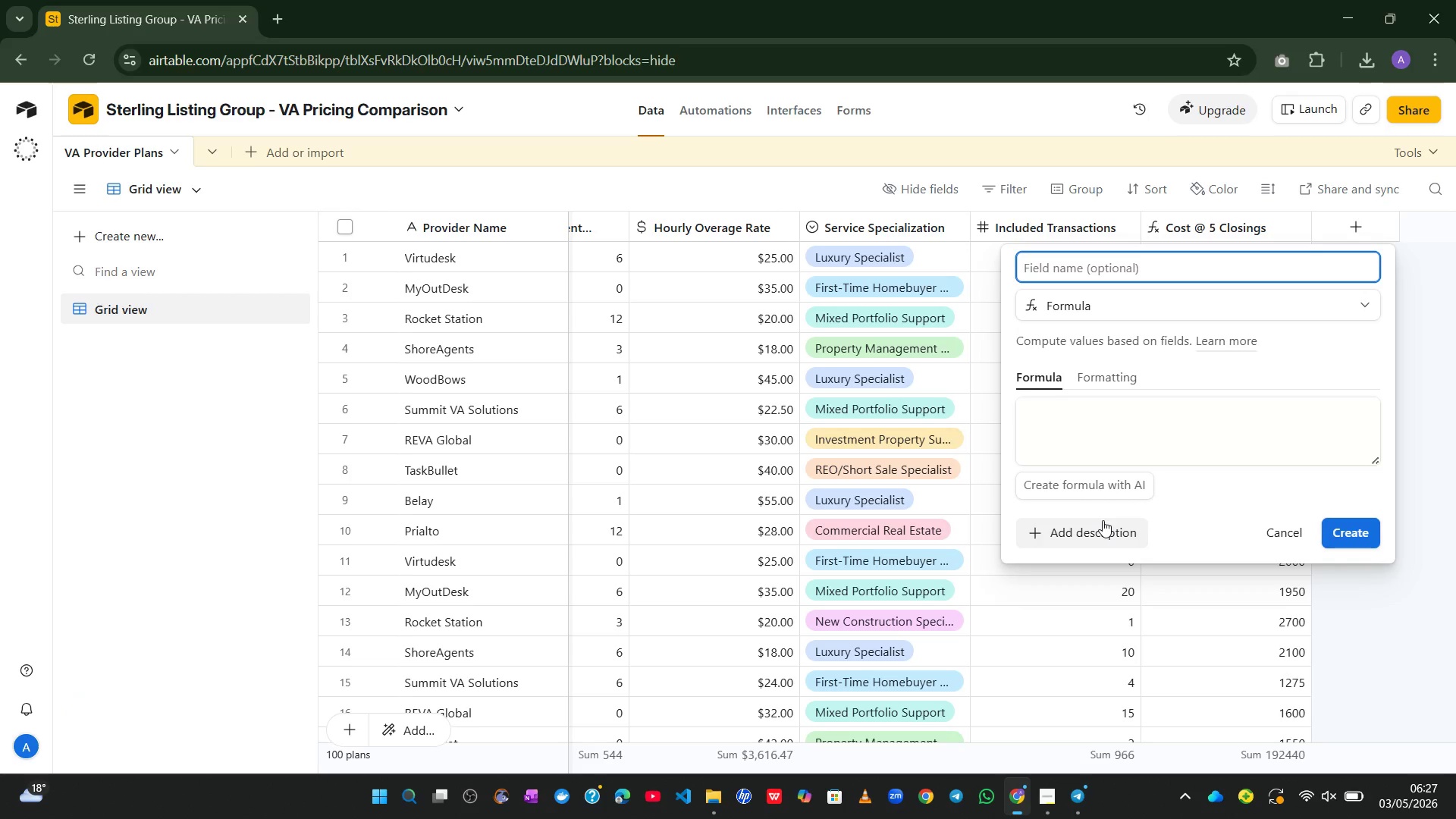 
type(Cost ~ 15 Closings)
 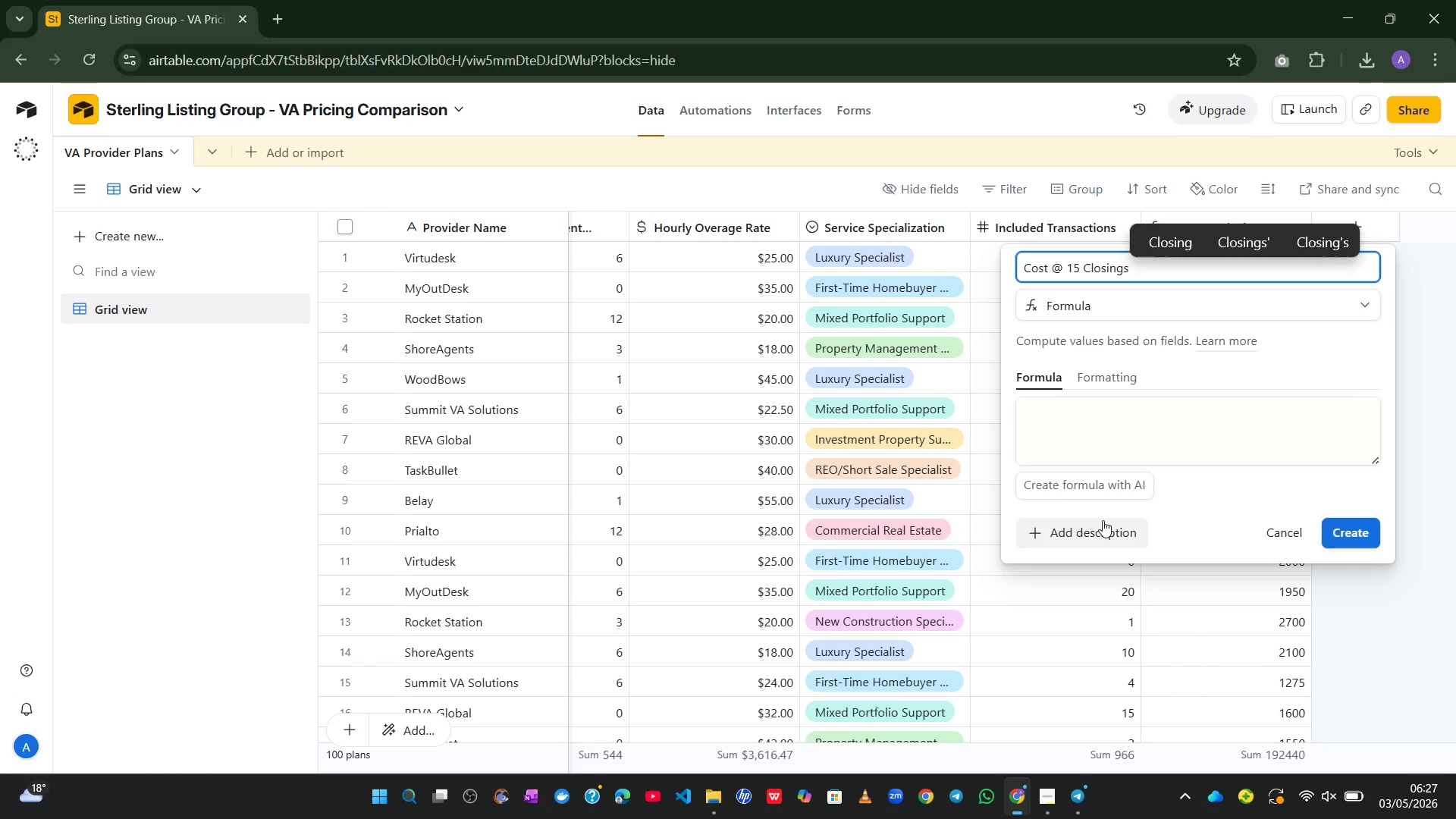 
key(Control+A)
 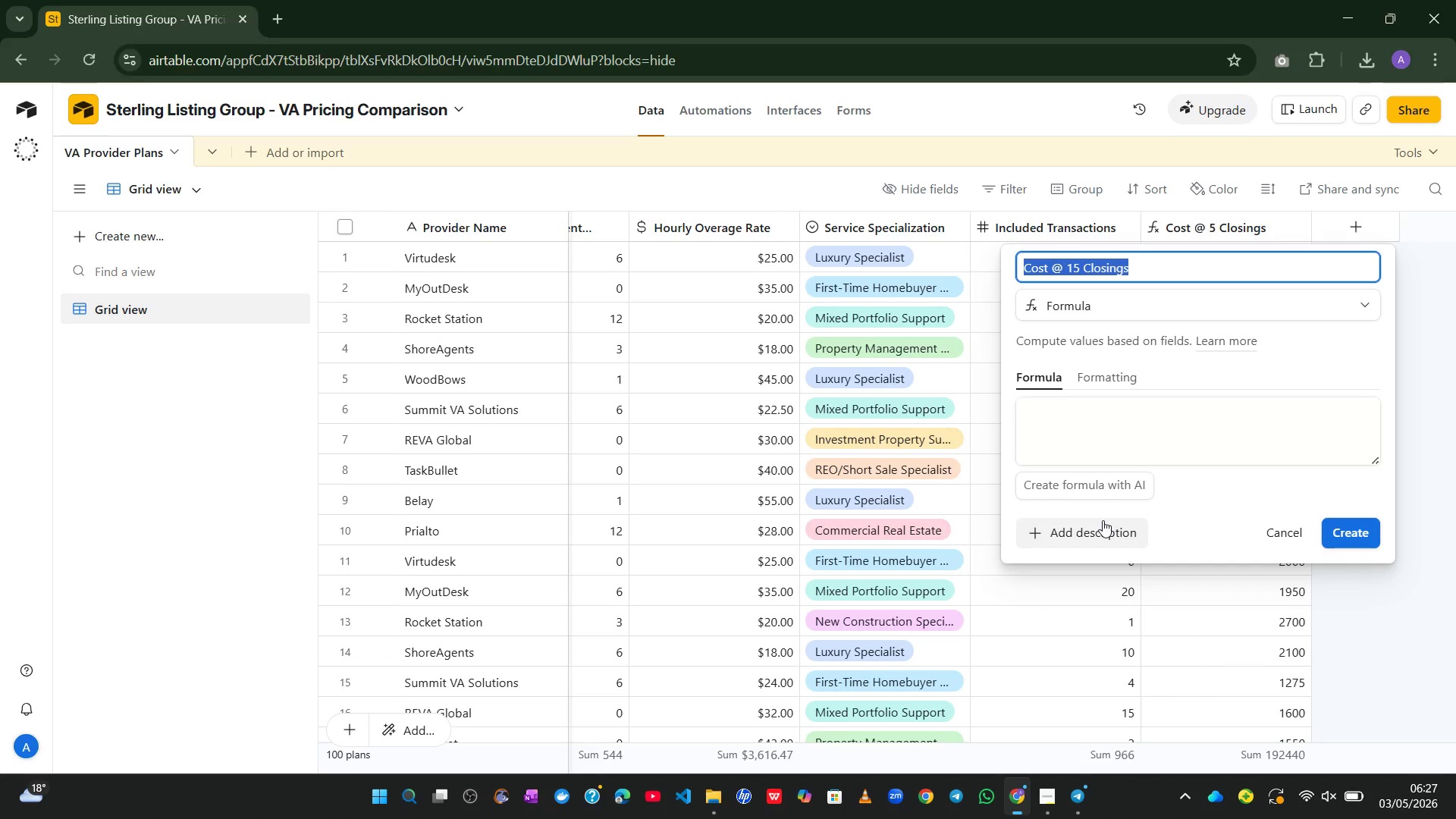 
key(Control+C)
 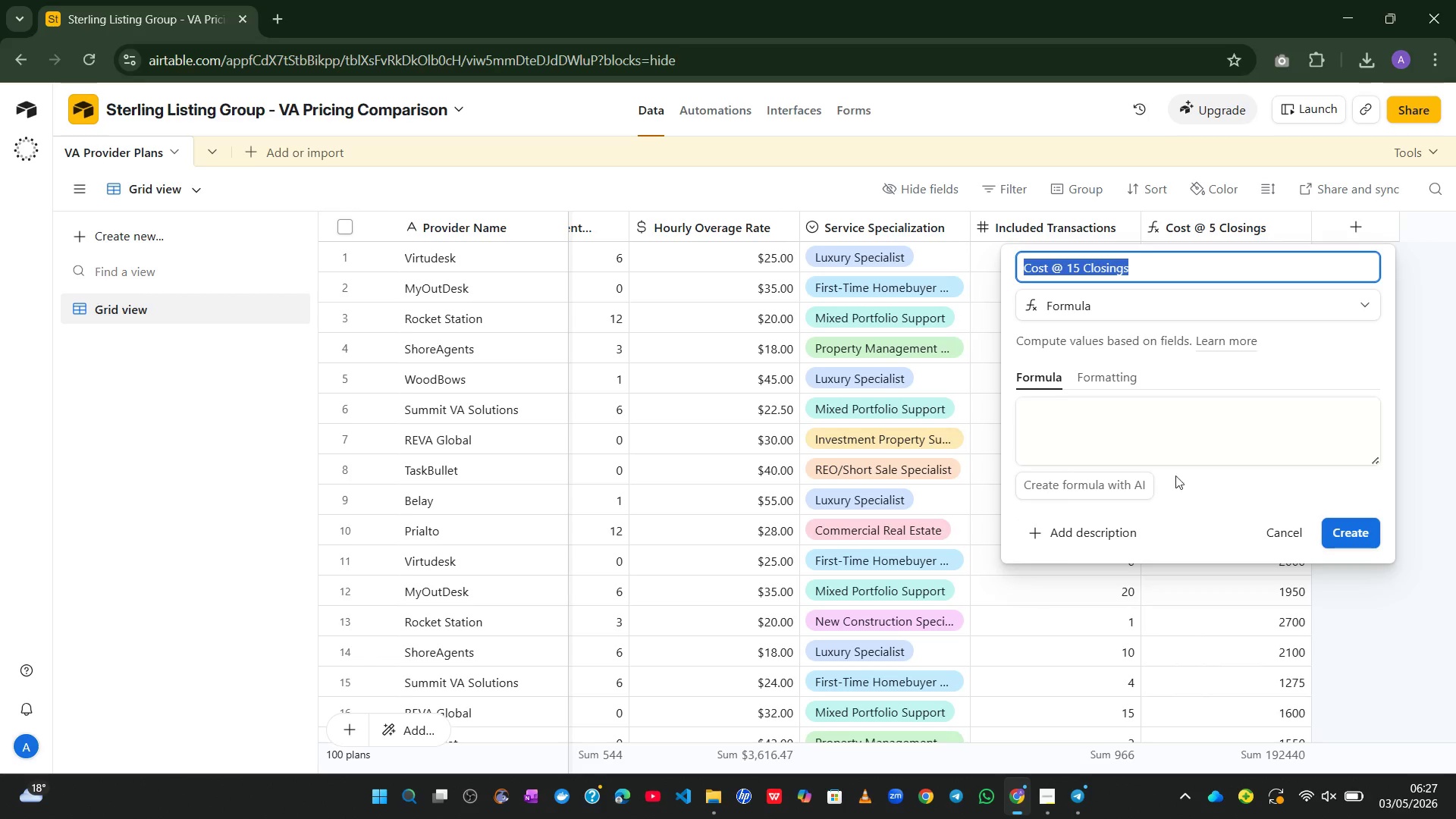 
left_click([1204, 408])
 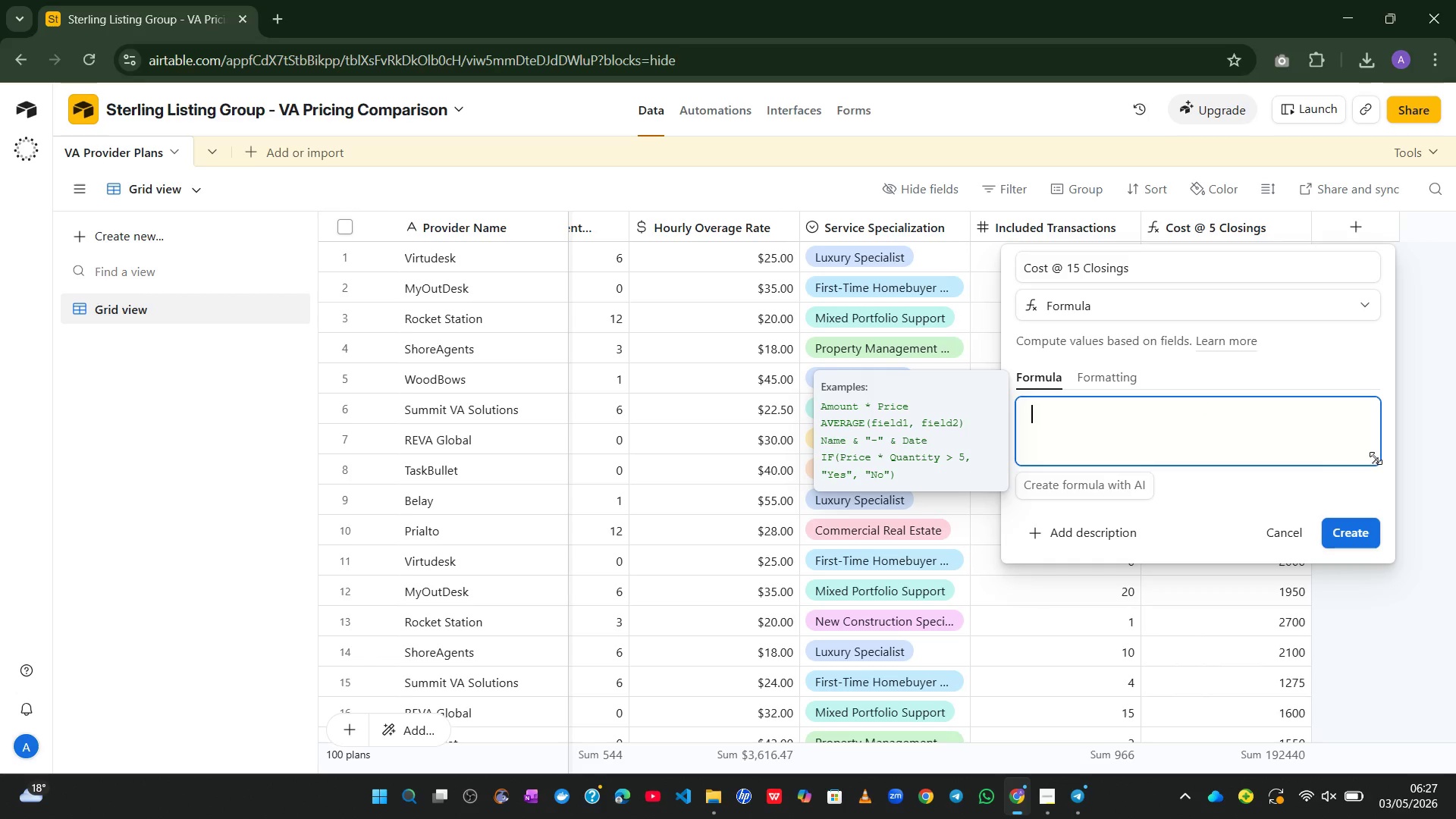 
left_click_drag(start_coordinate=[1376, 458], to_coordinate=[1429, 748])
 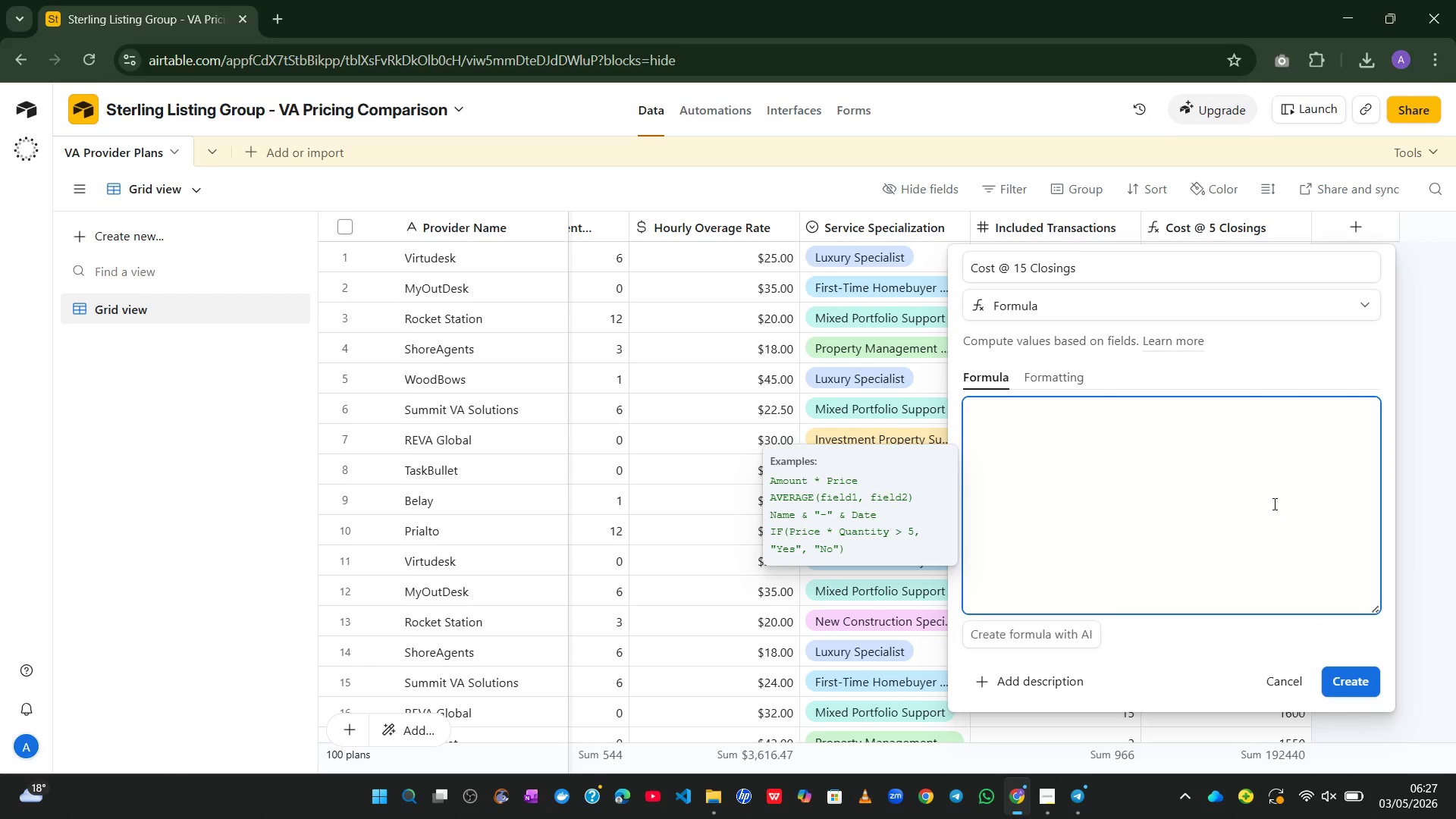 
left_click([1272, 480])
 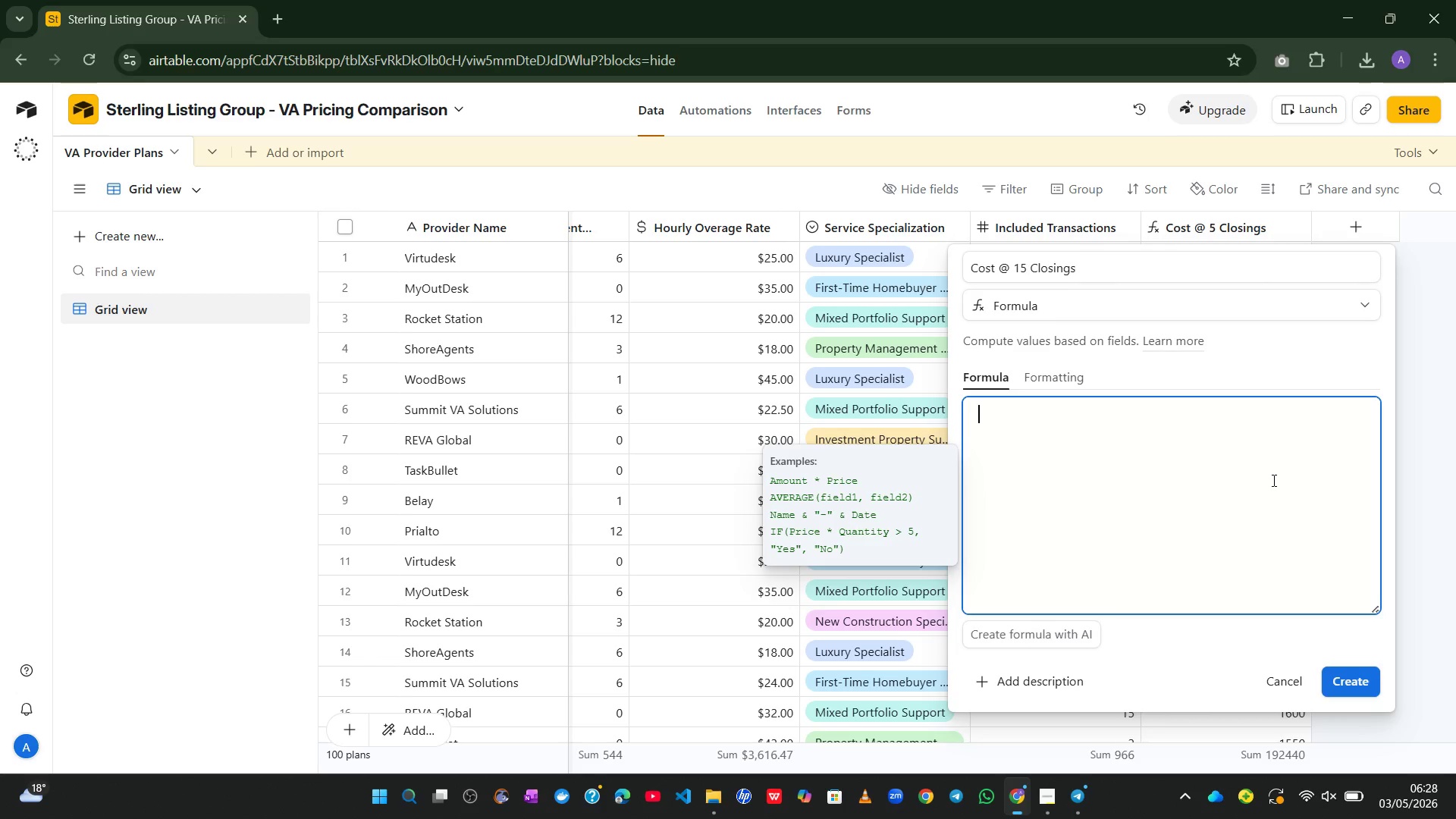 
wait(68.2)
 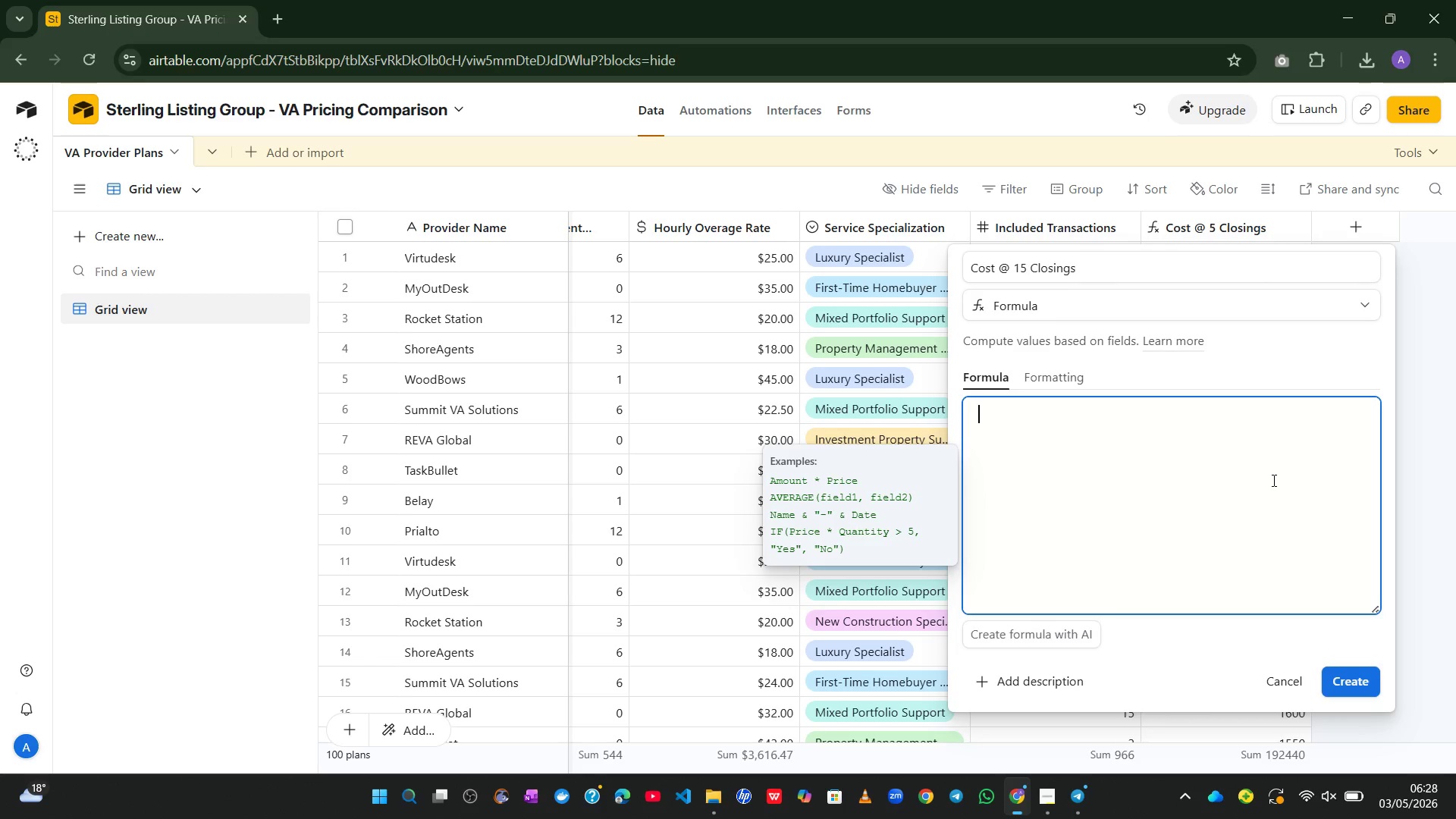 
type({Bas)
key(Tab)
type(+(()
 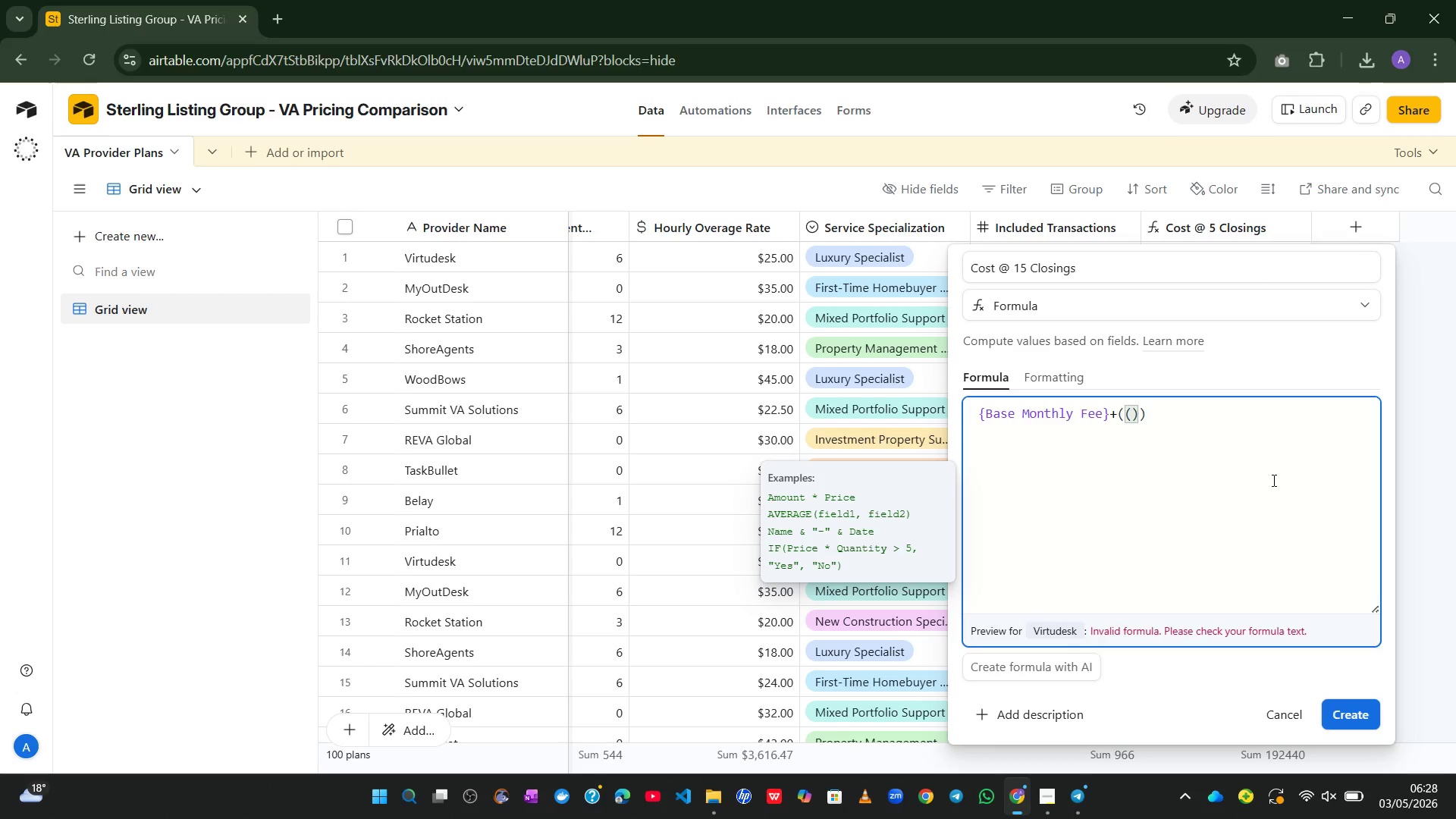 
key(ArrowLeft)
 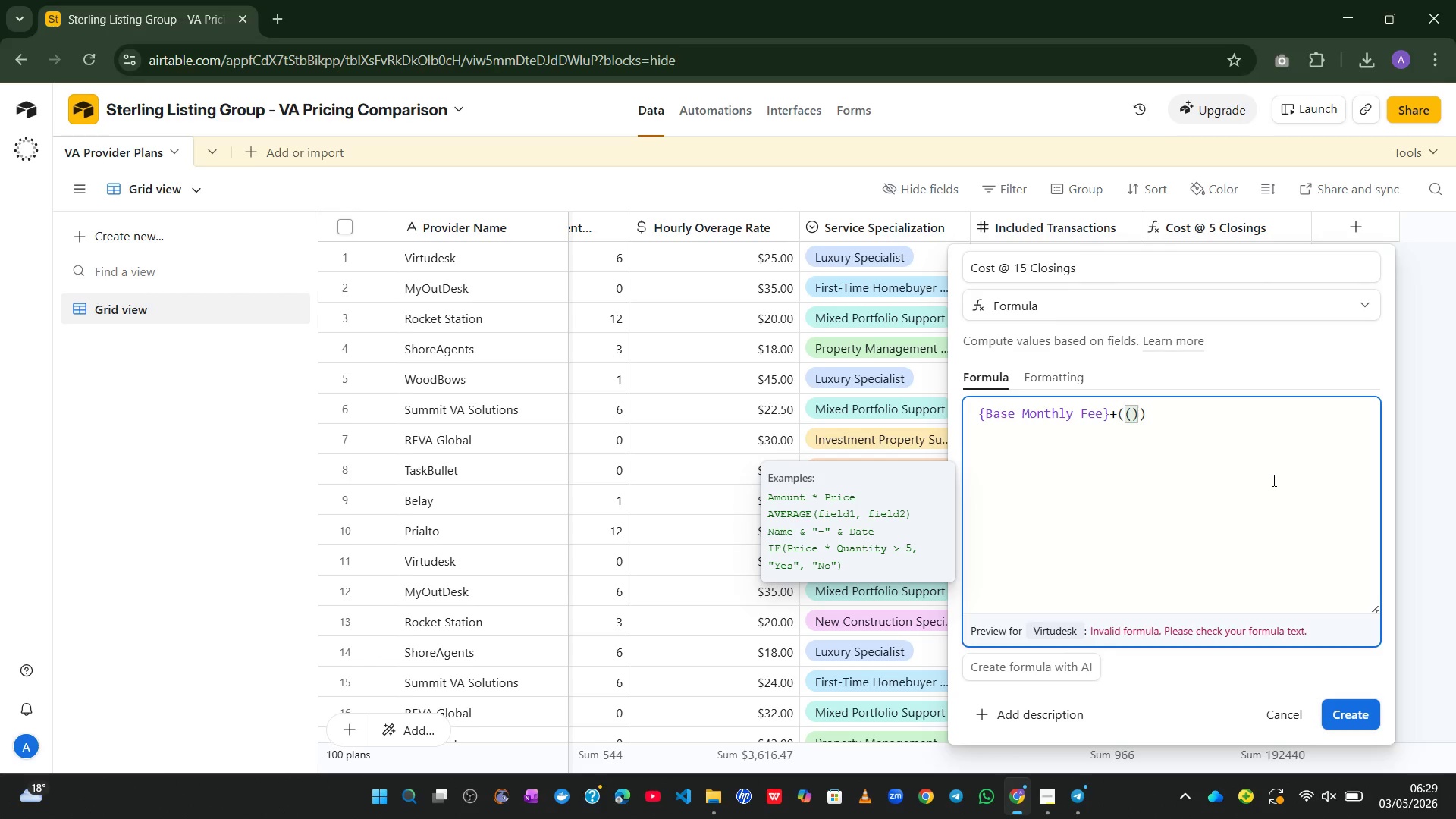 
type(IF)
 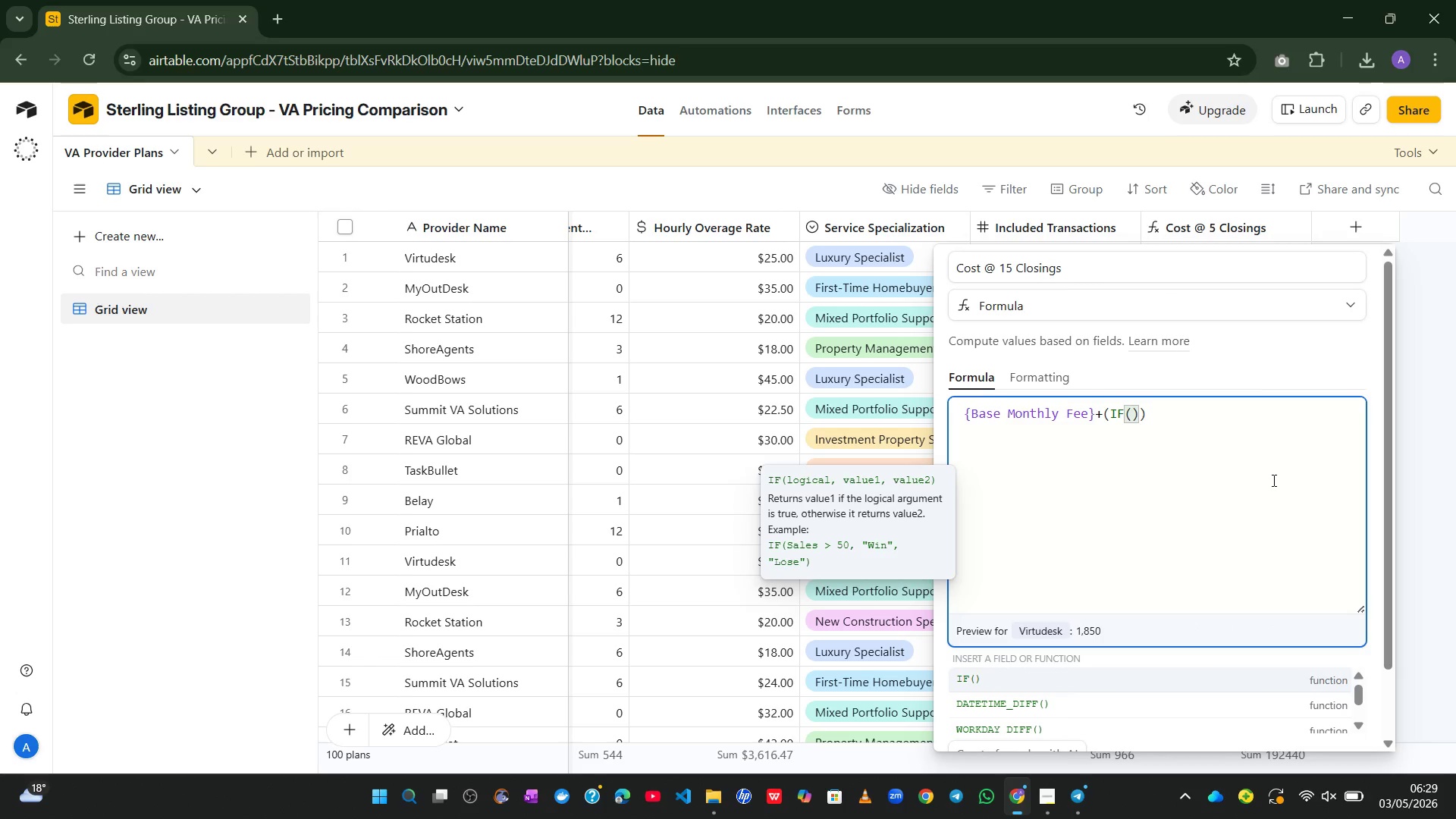 
key(ArrowRight)
 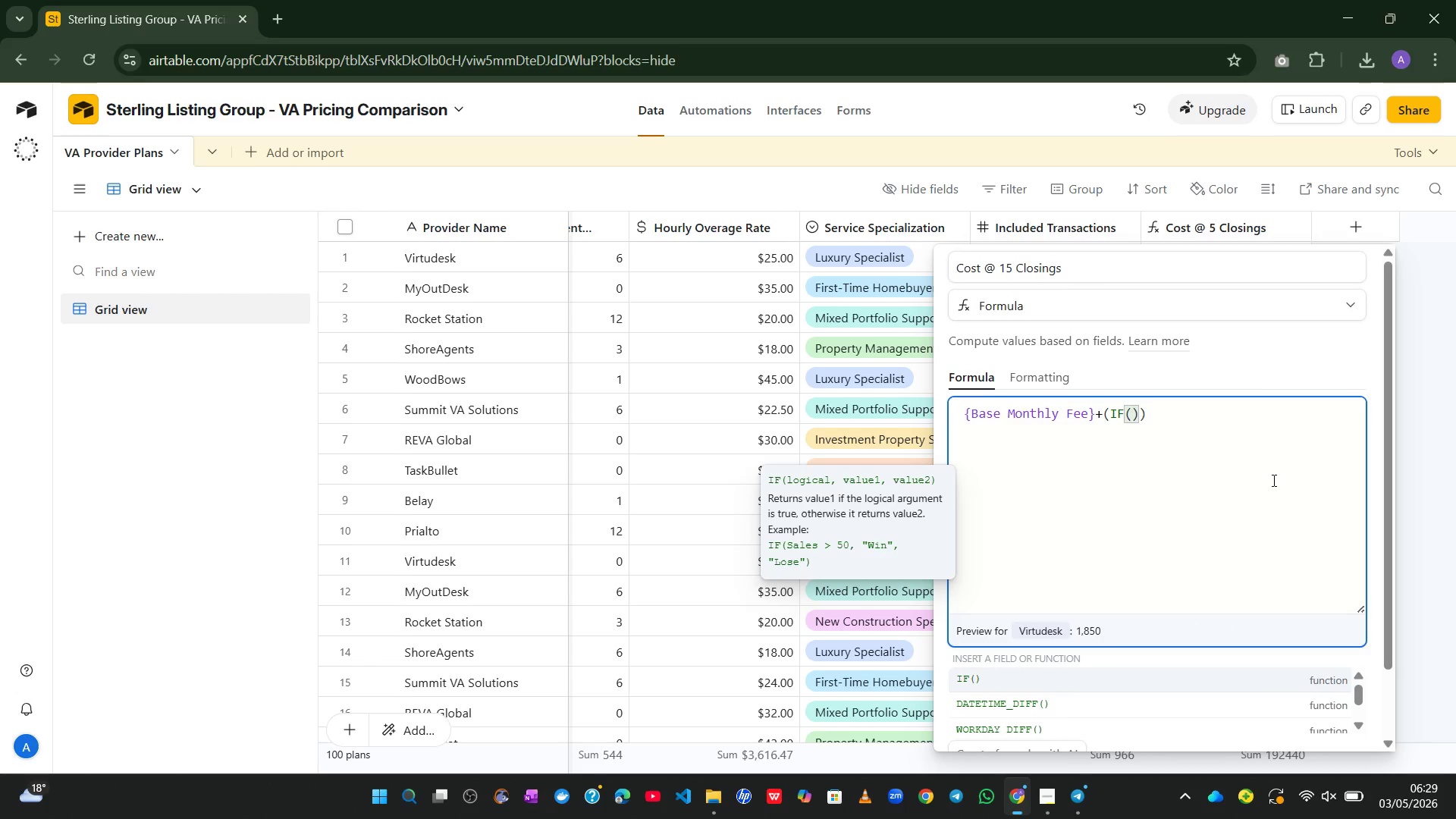 
type(15>{incl)
key(Tab)
 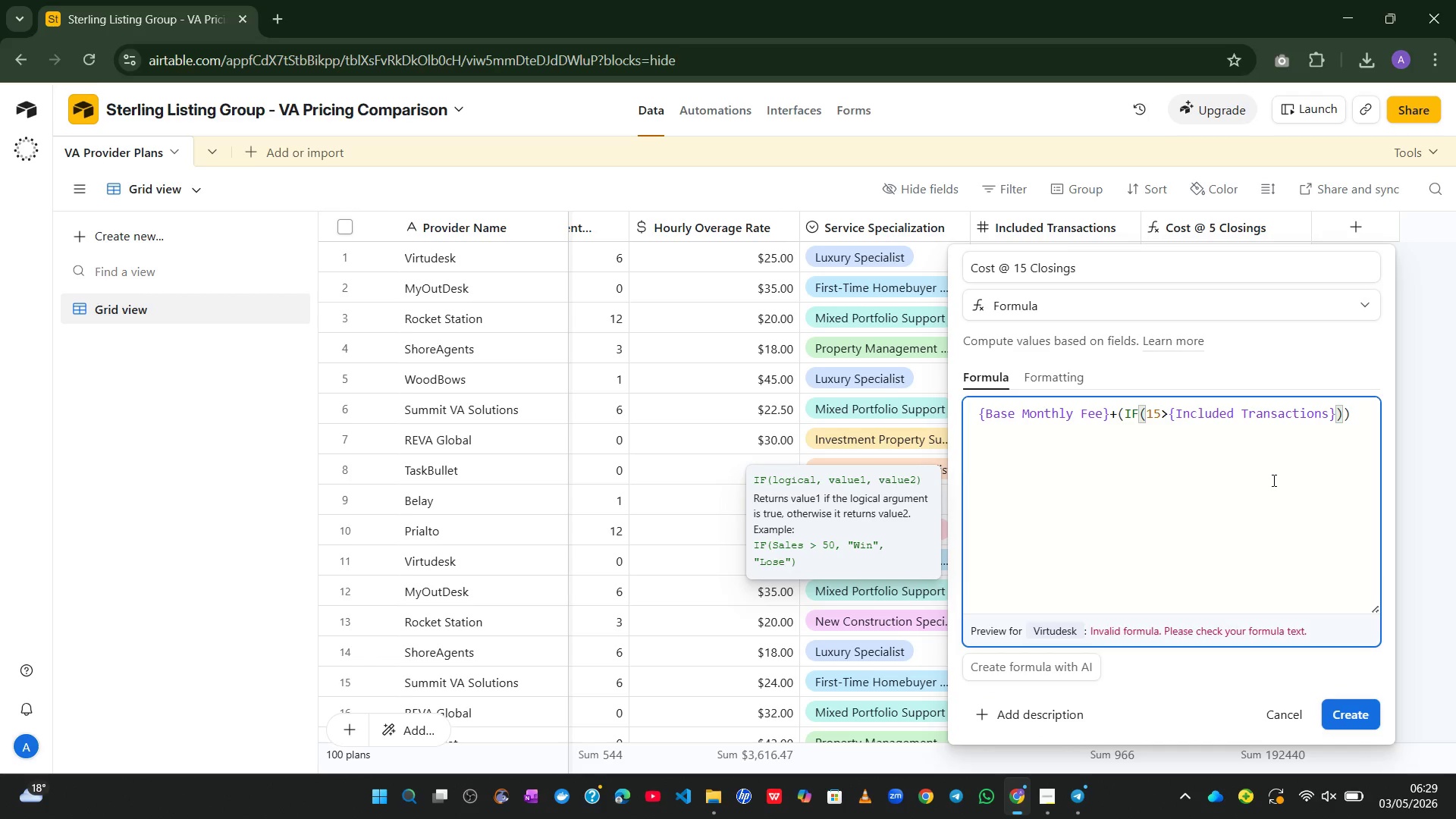 
key(Comma)
 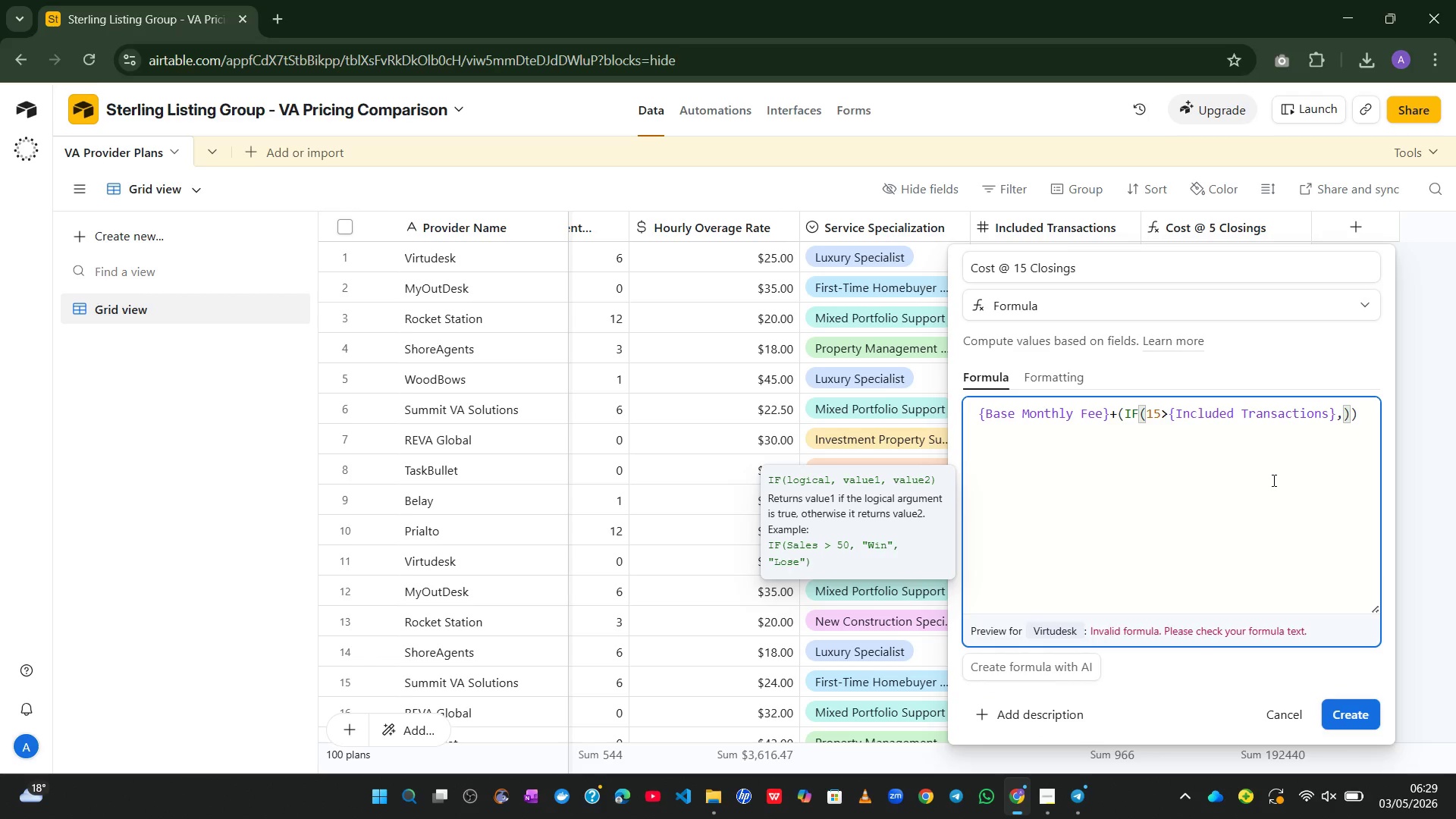 
wait(6.34)
 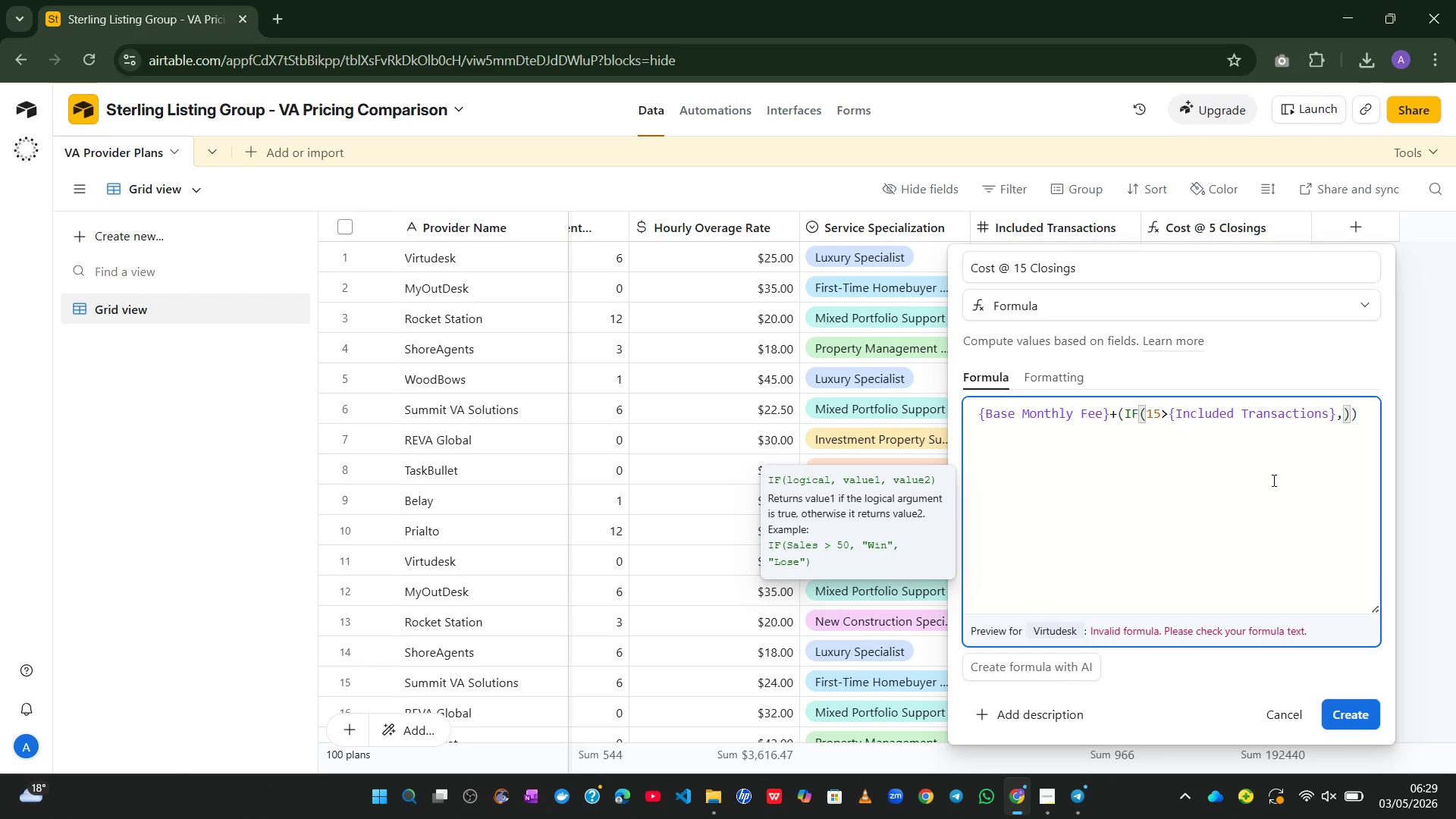 
key(Shift+BracketLeft)
 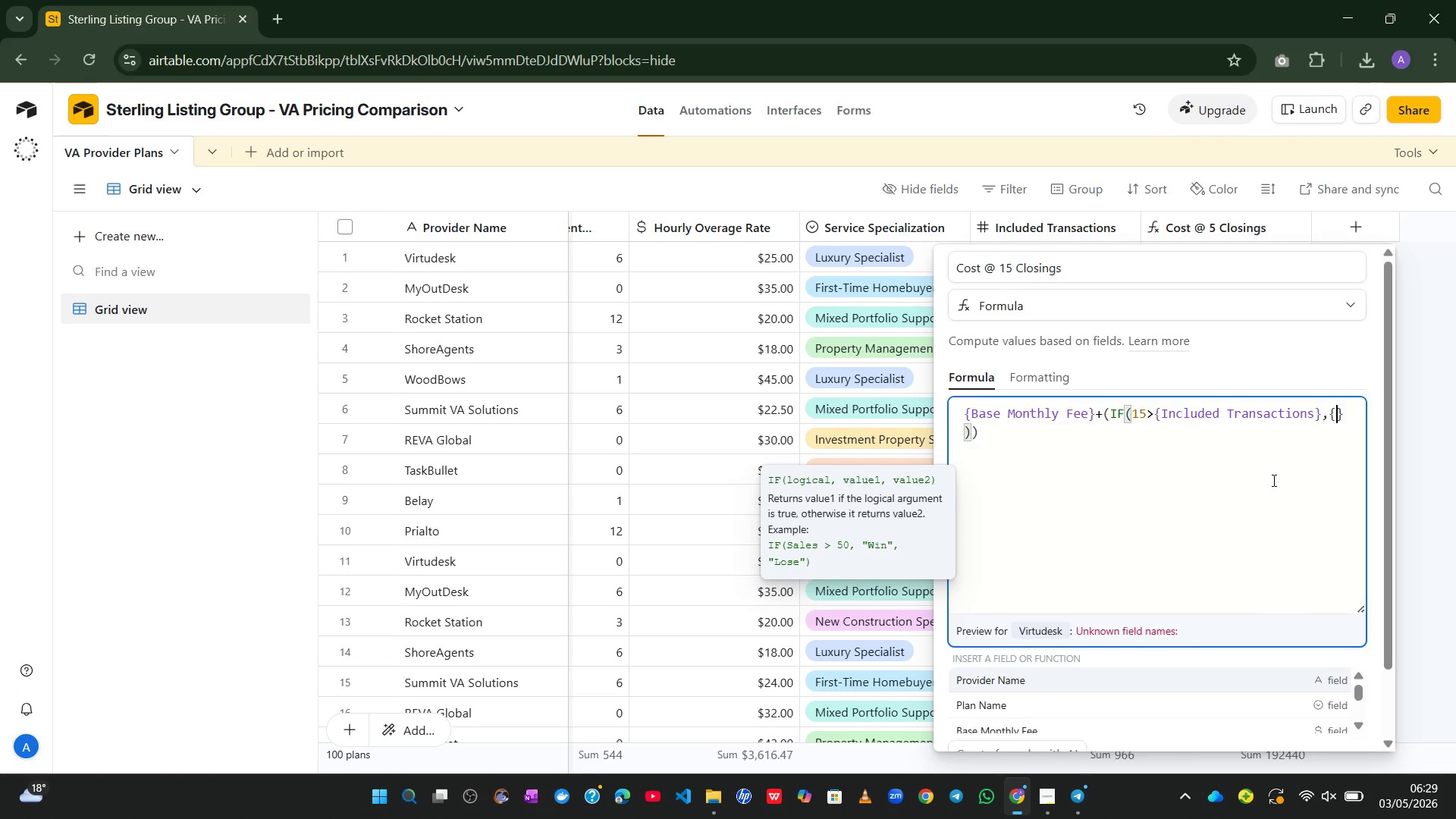 
wait(7.16)
 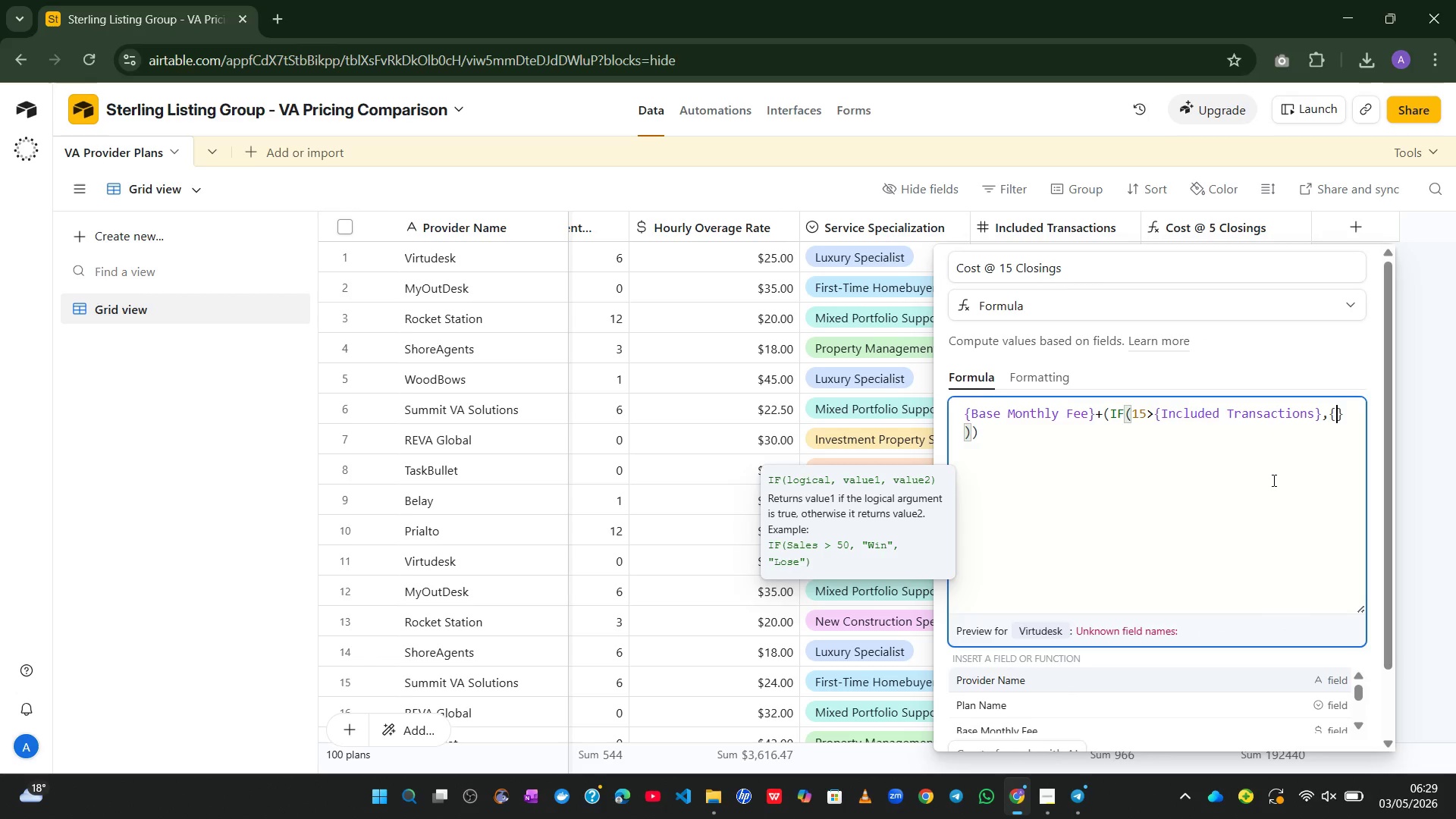 
key(Control+Z)
 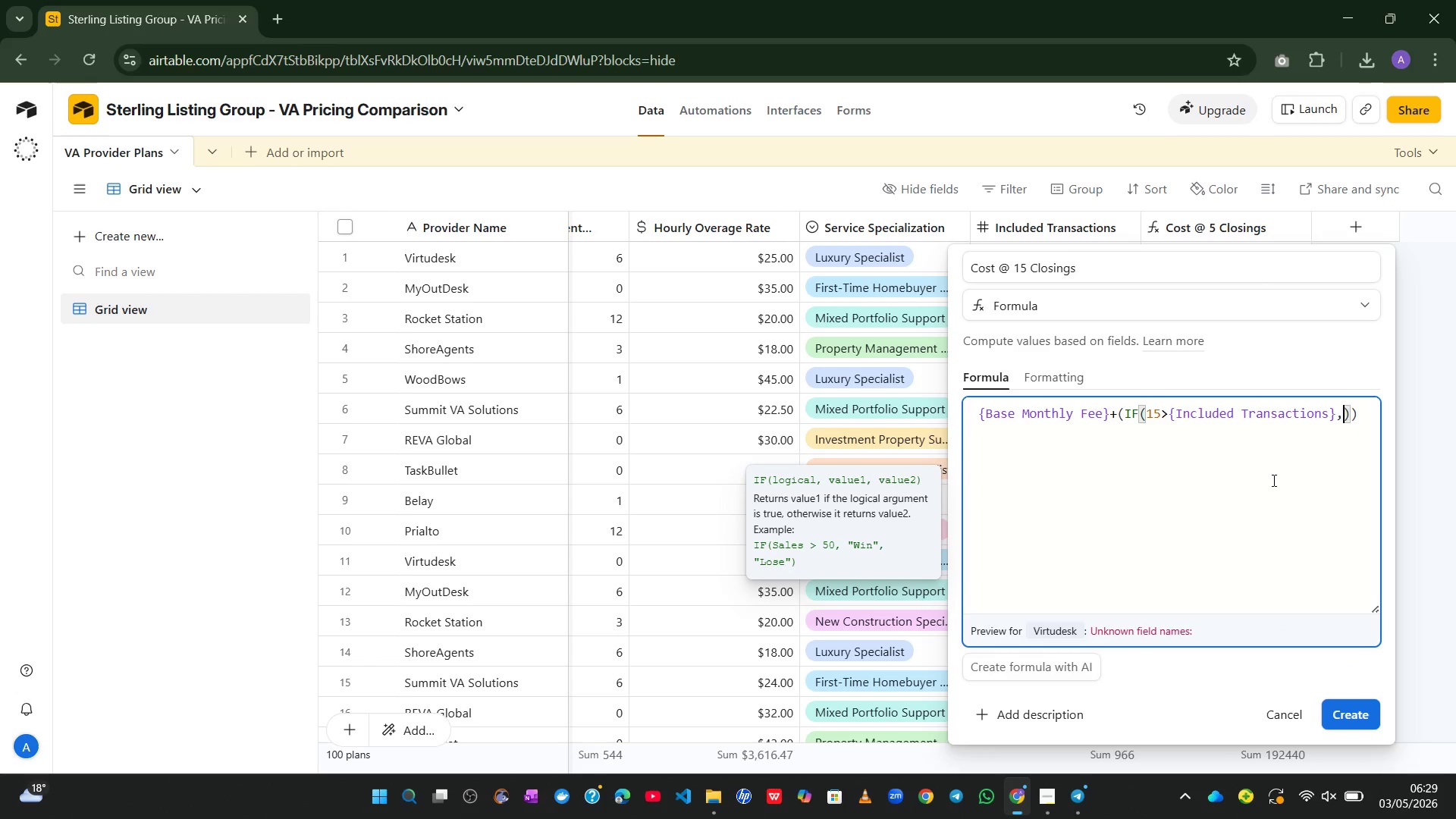 
type((15-{incl)
key(Tab)
 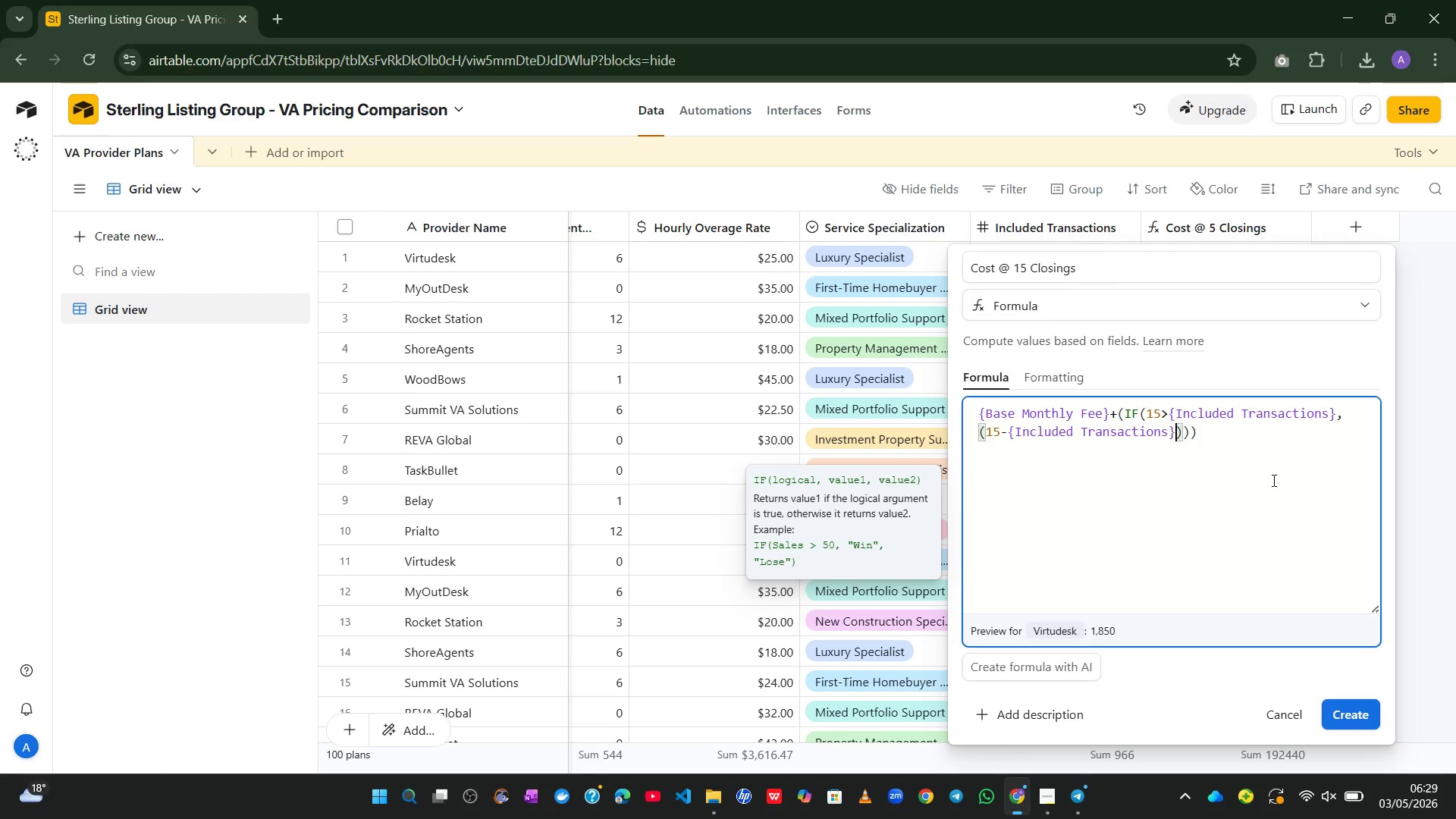 
key(ArrowRight)
 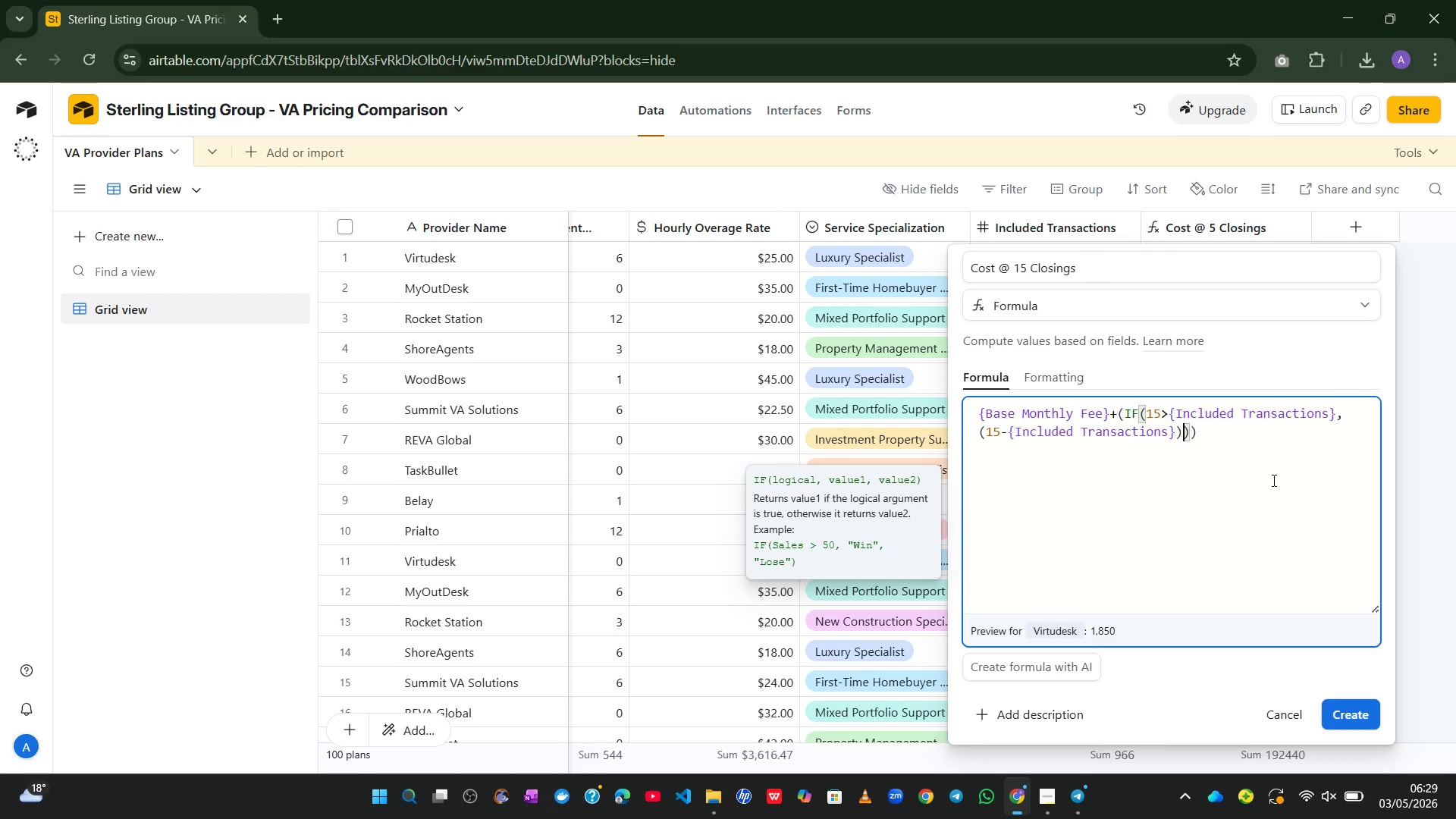 
key(NumpadMultiply)
 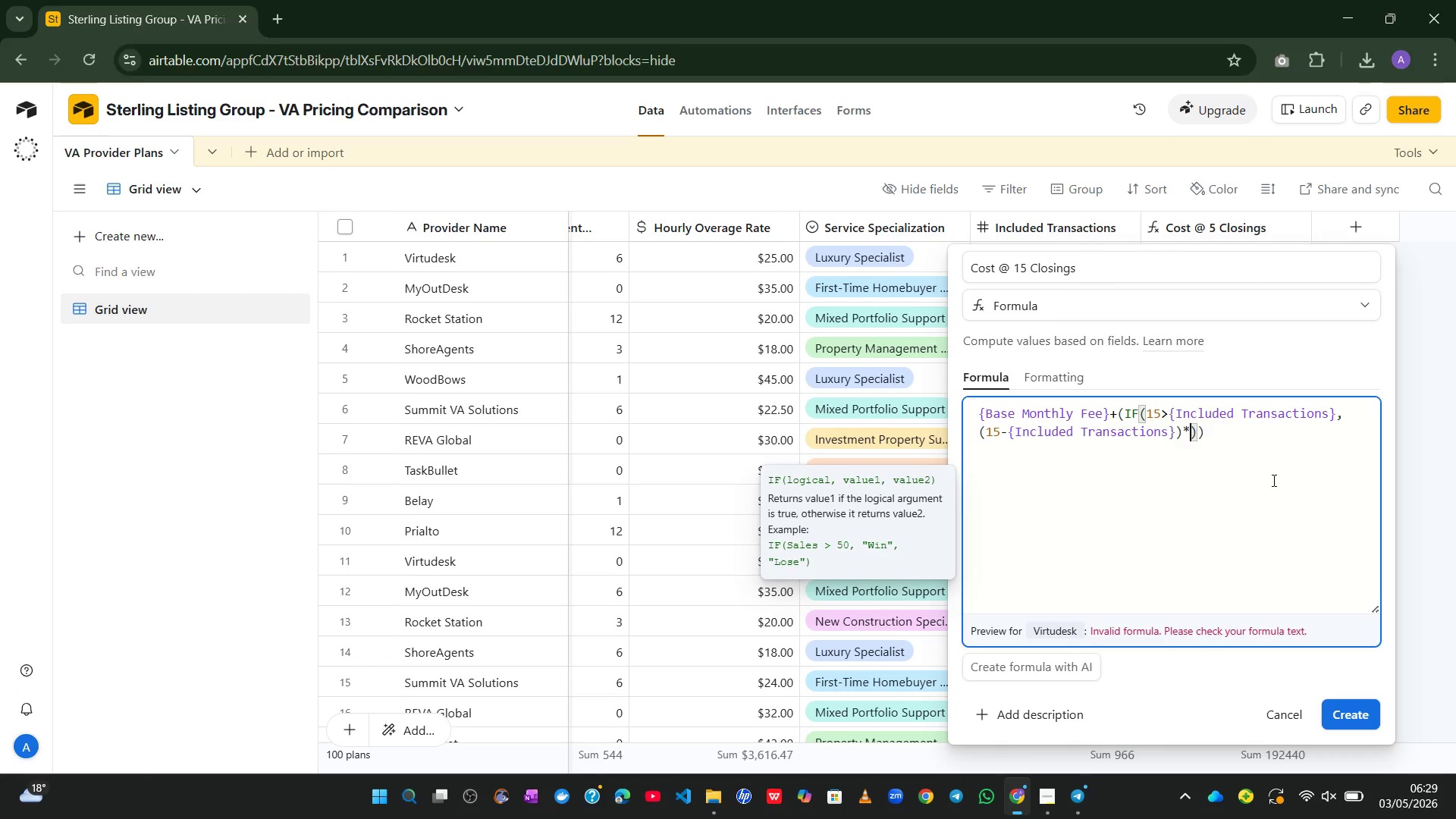 
wait(7.38)
 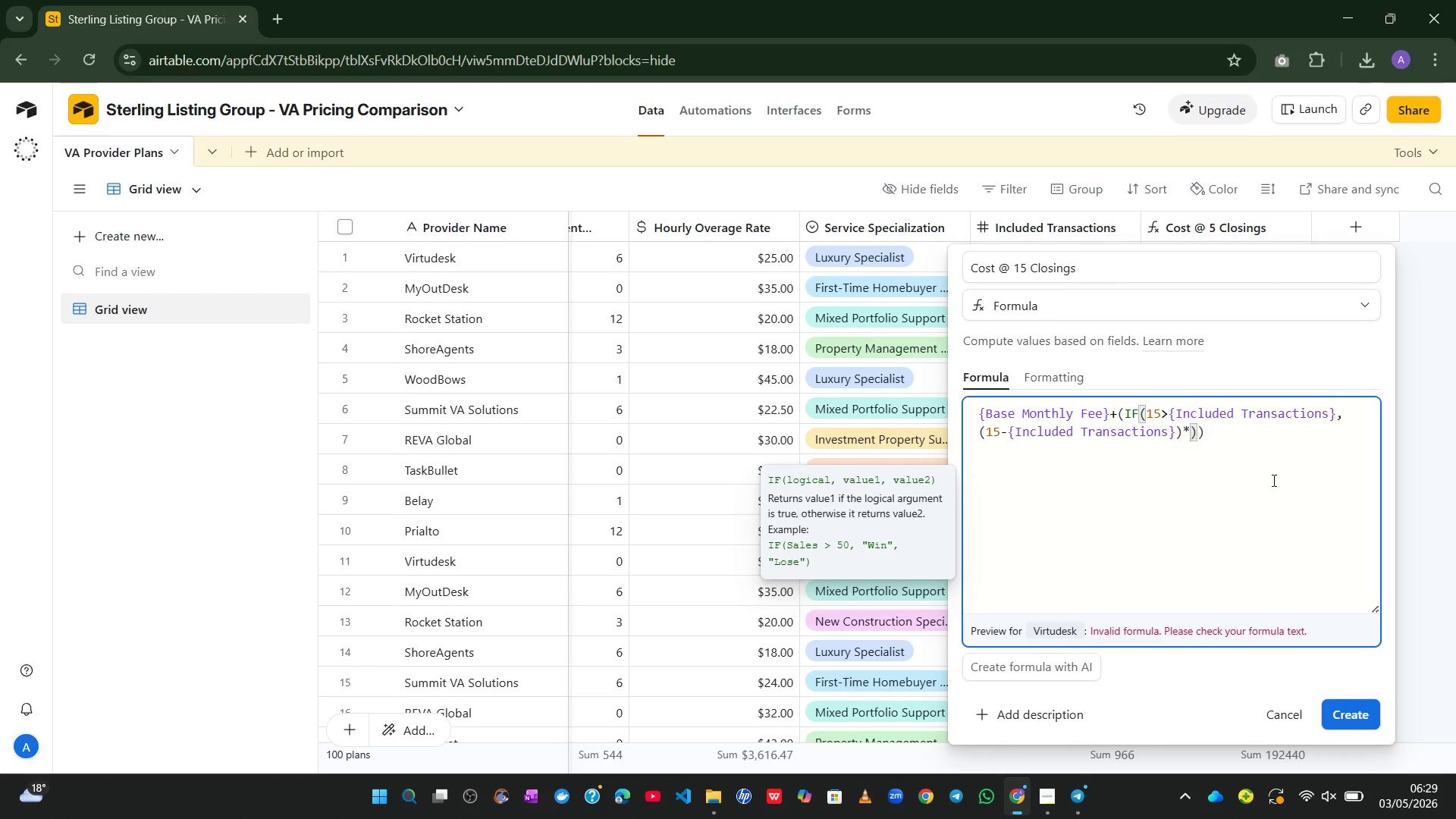 
type({Per)
key(Tab)
 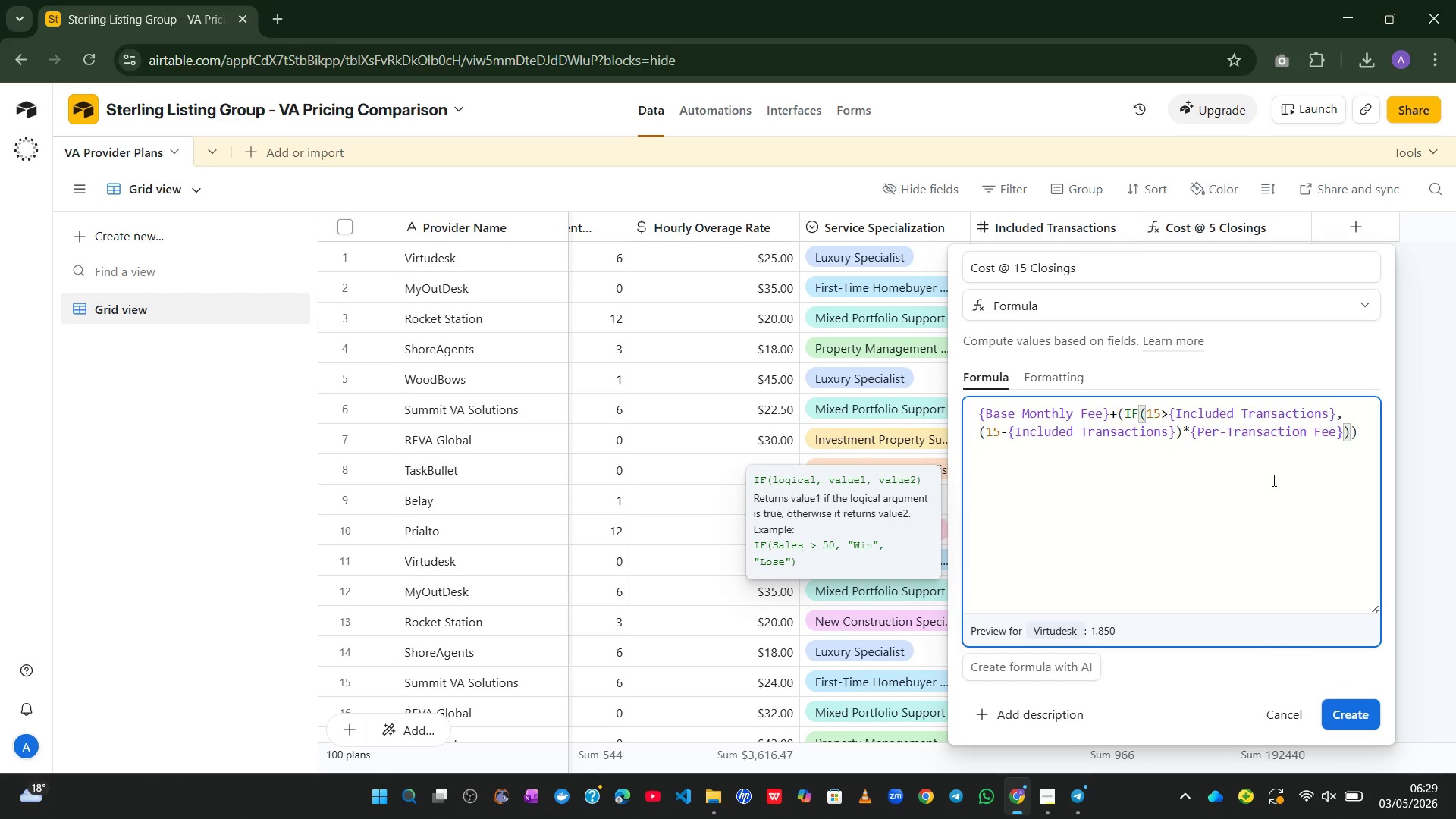 
key(Comma)
 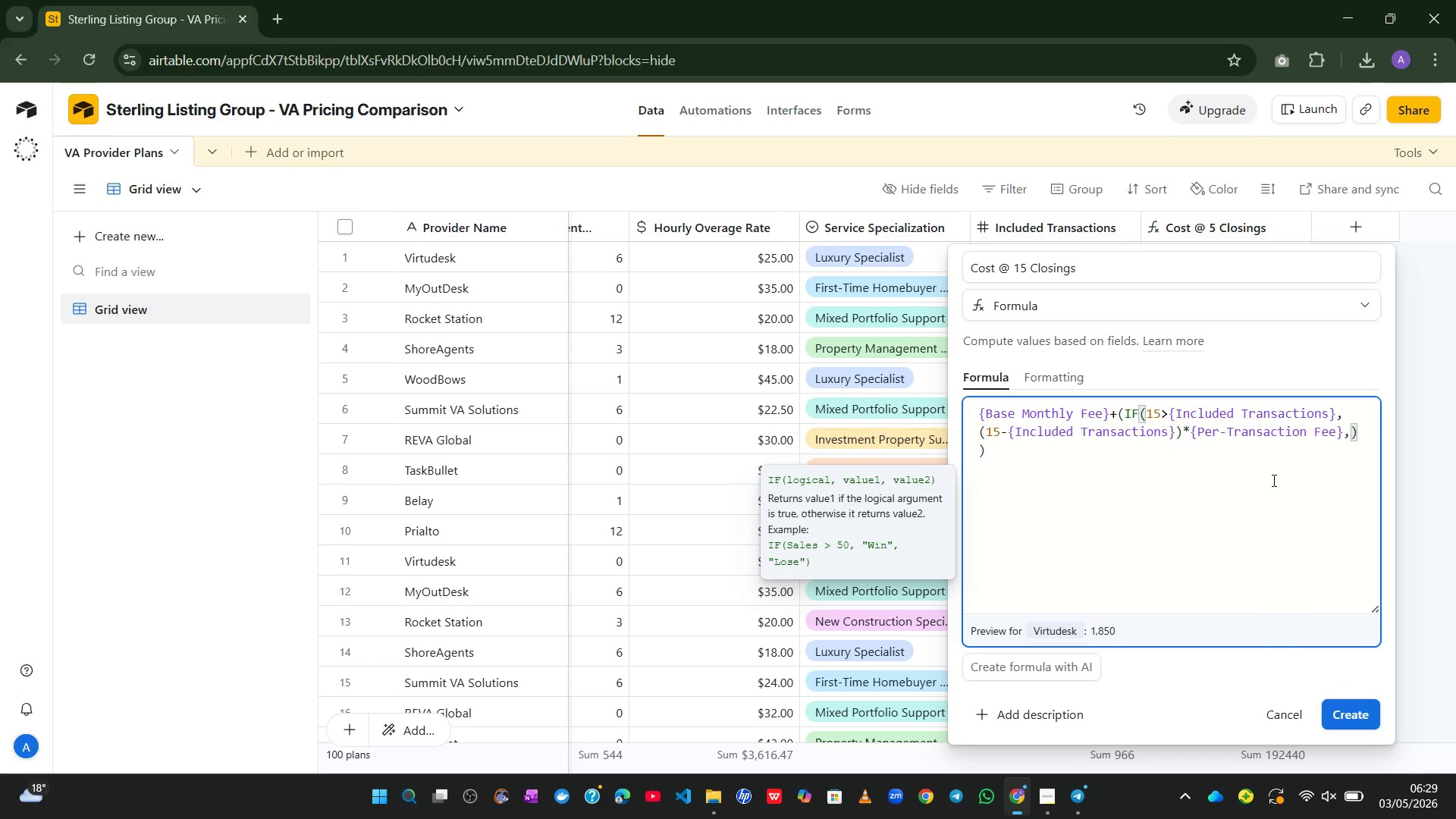 
key(0)
 